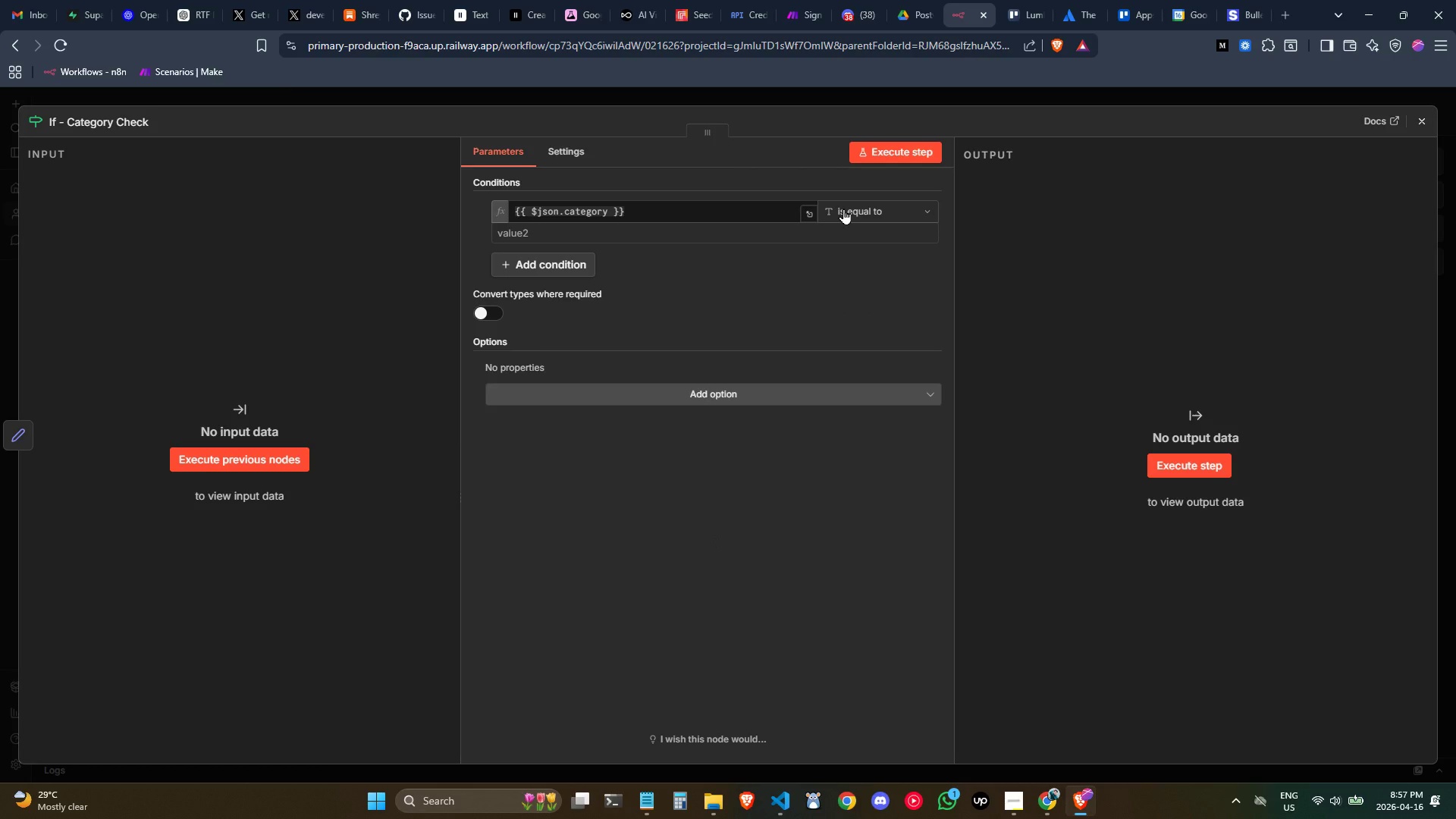 
left_click([842, 209])
 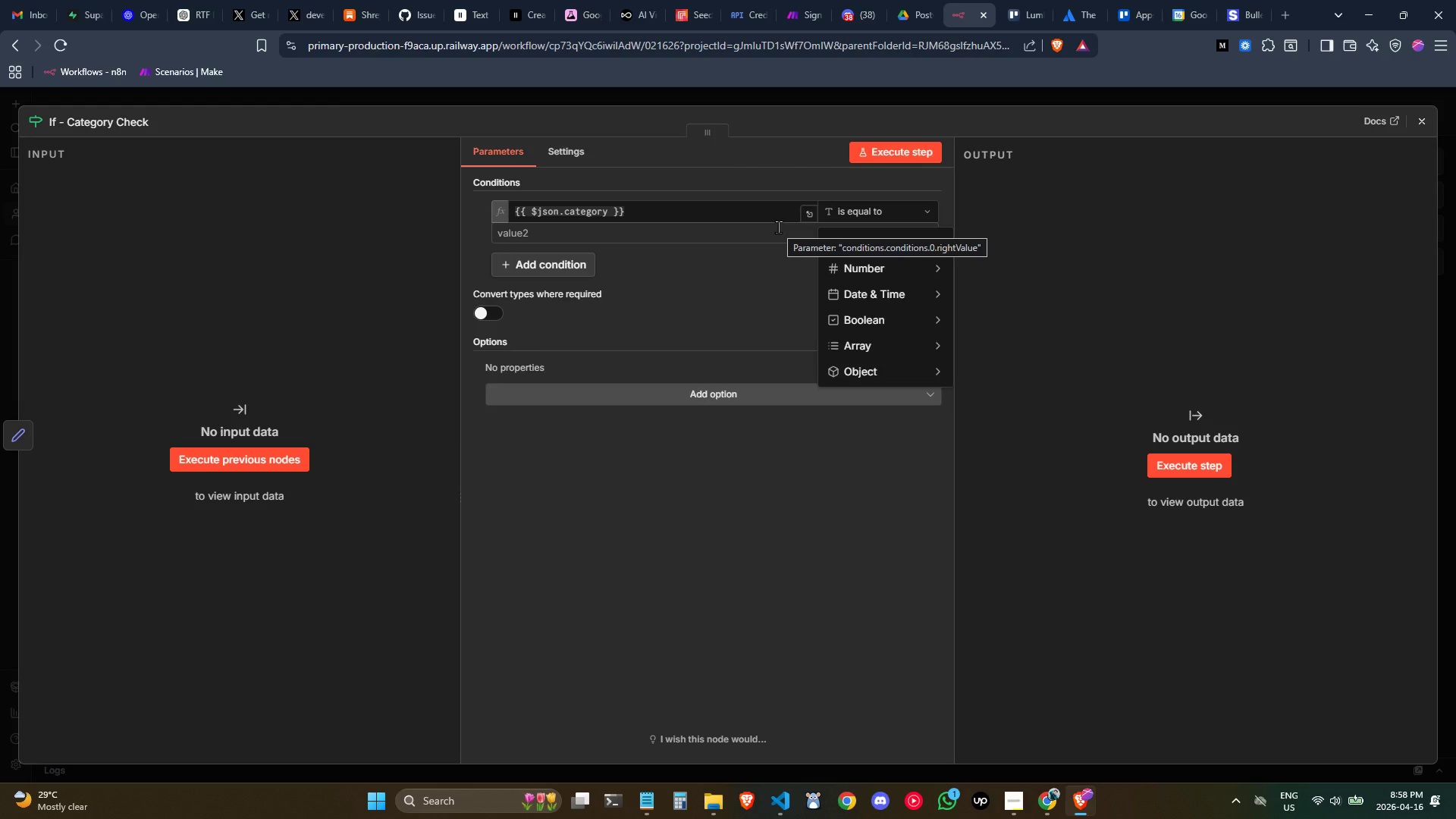 
wait(8.09)
 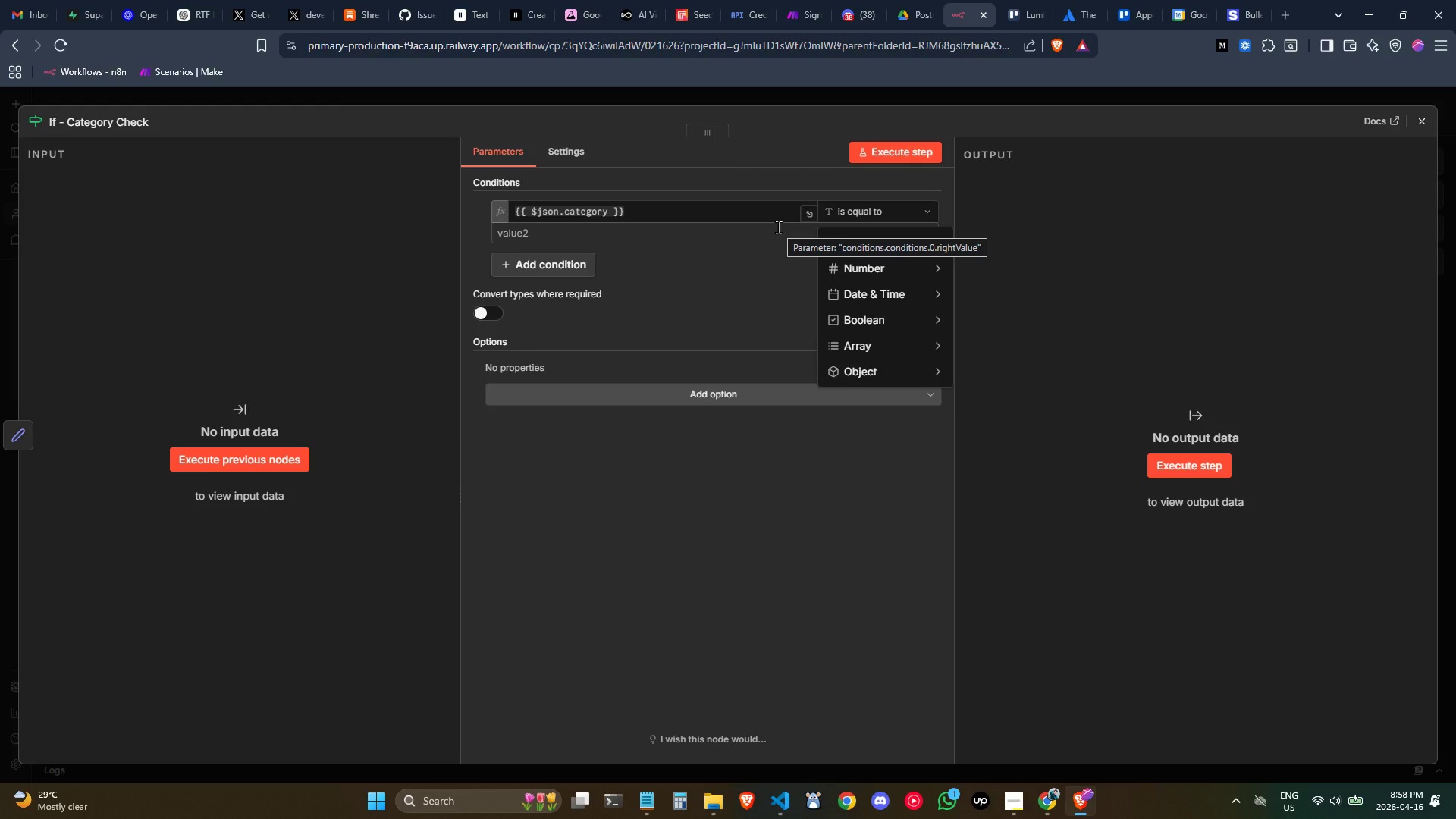 
mouse_move([889, 292])
 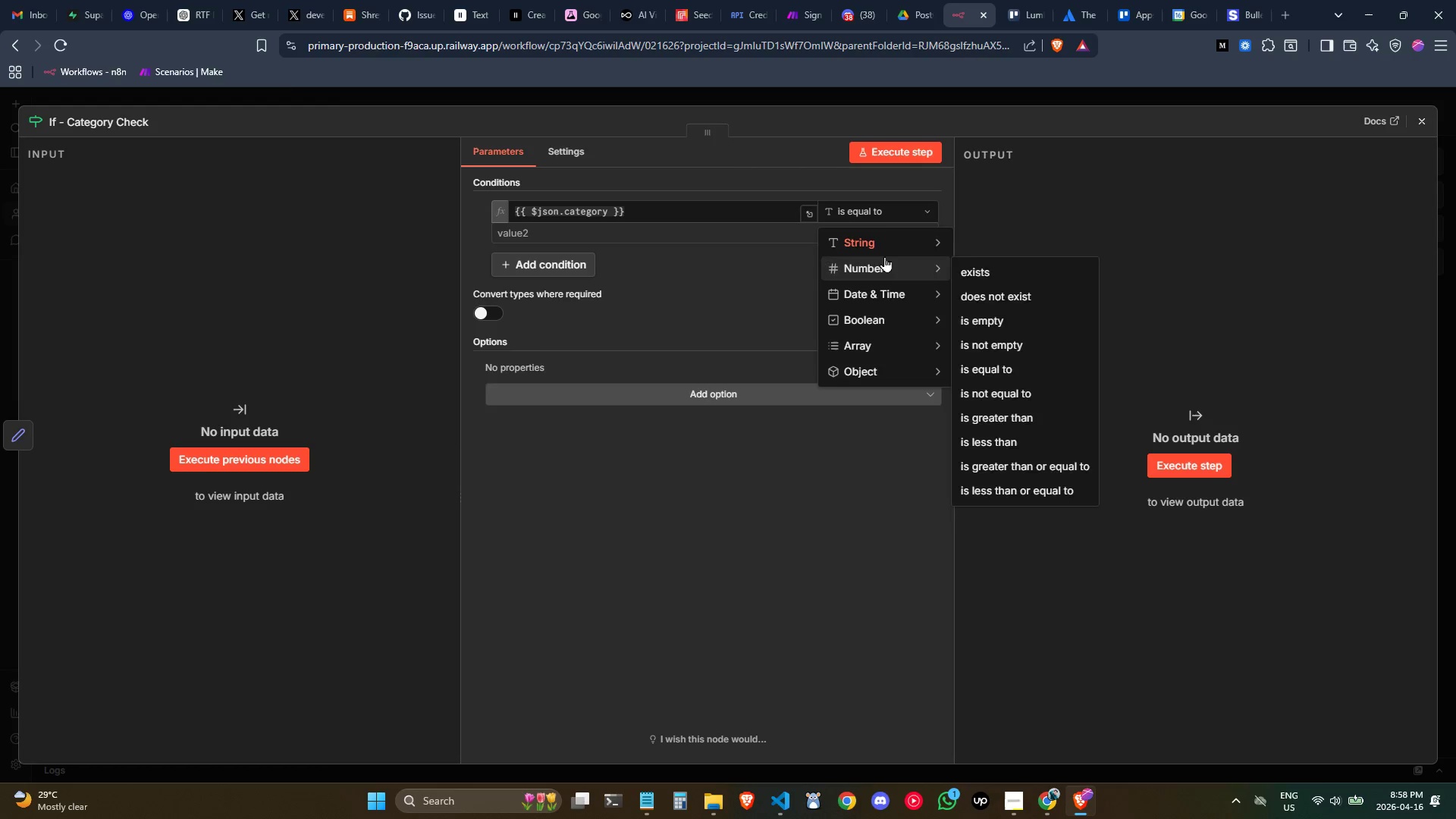 
mouse_move([876, 244])
 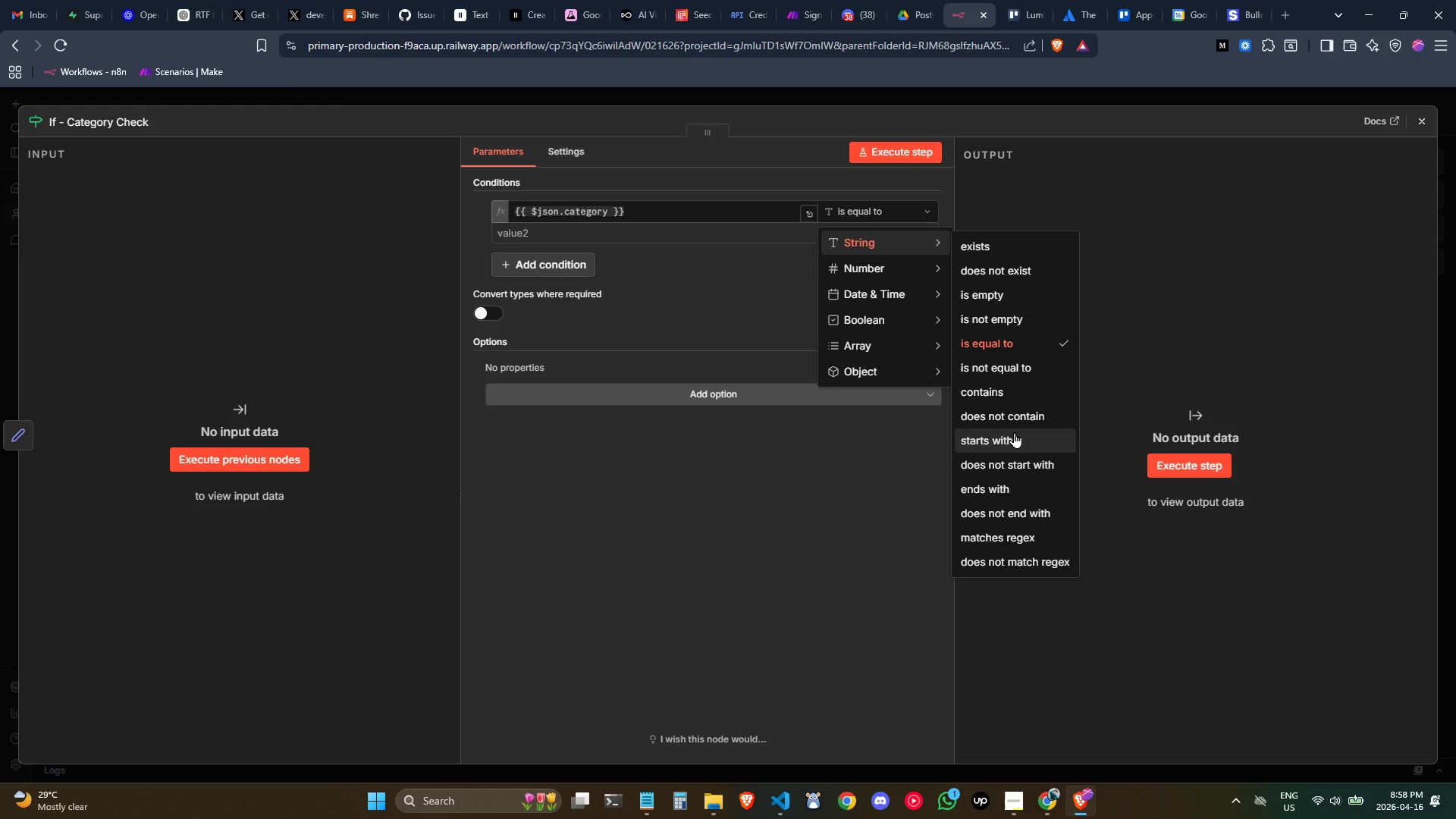 
wait(27.78)
 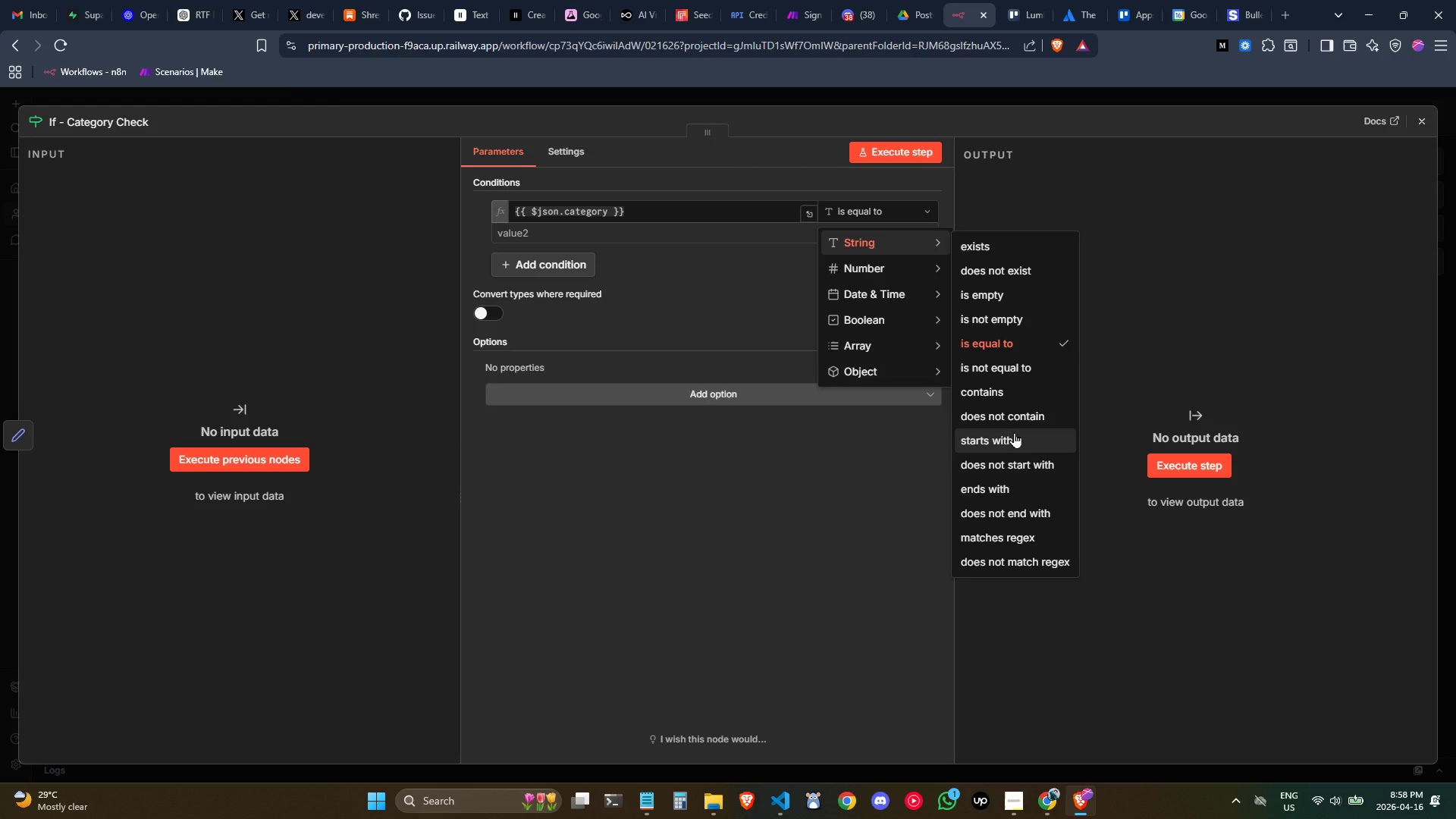 
left_click([607, 235])
 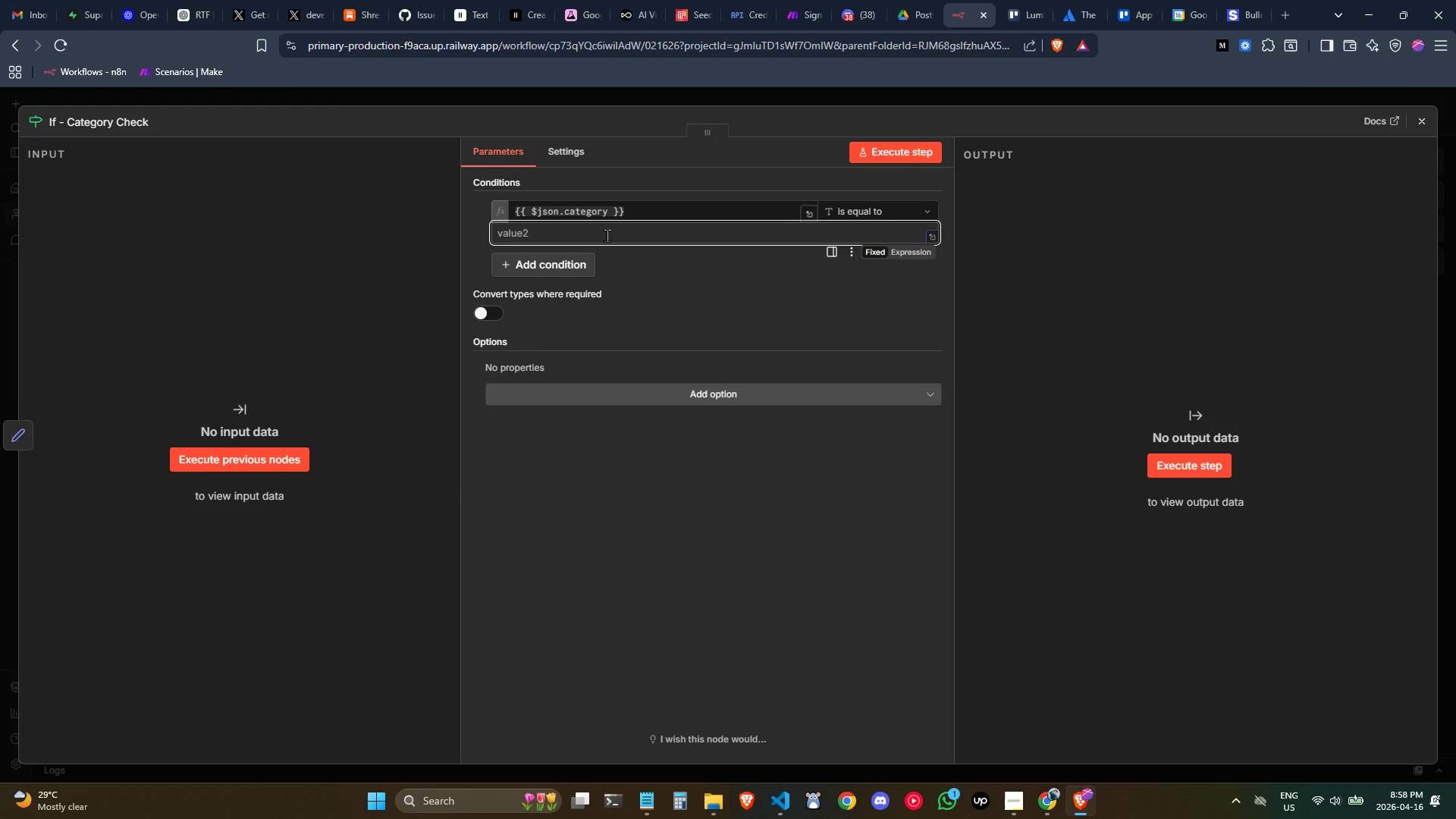 
type(Limited Edition)
 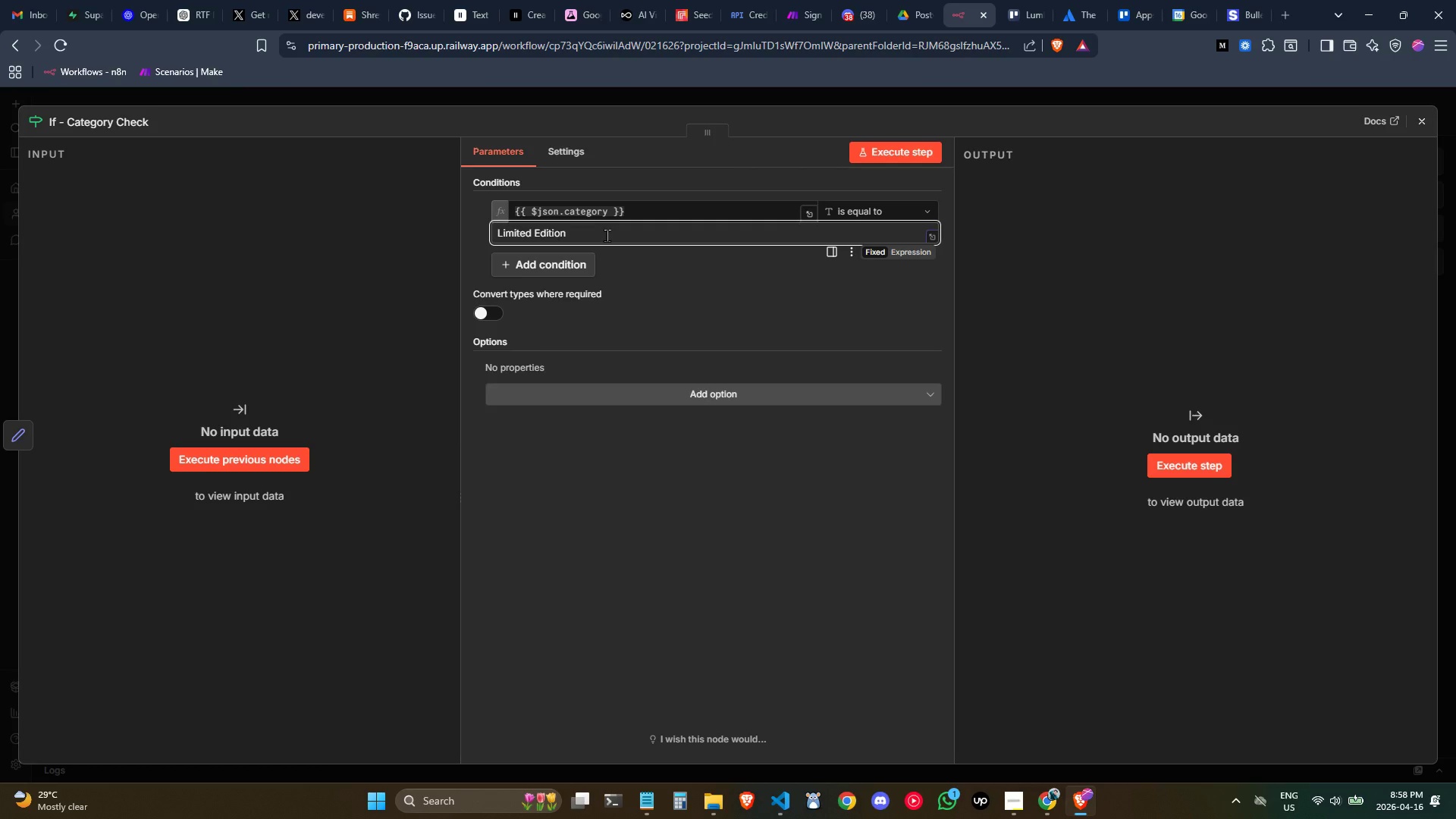 
left_click([757, 286])
 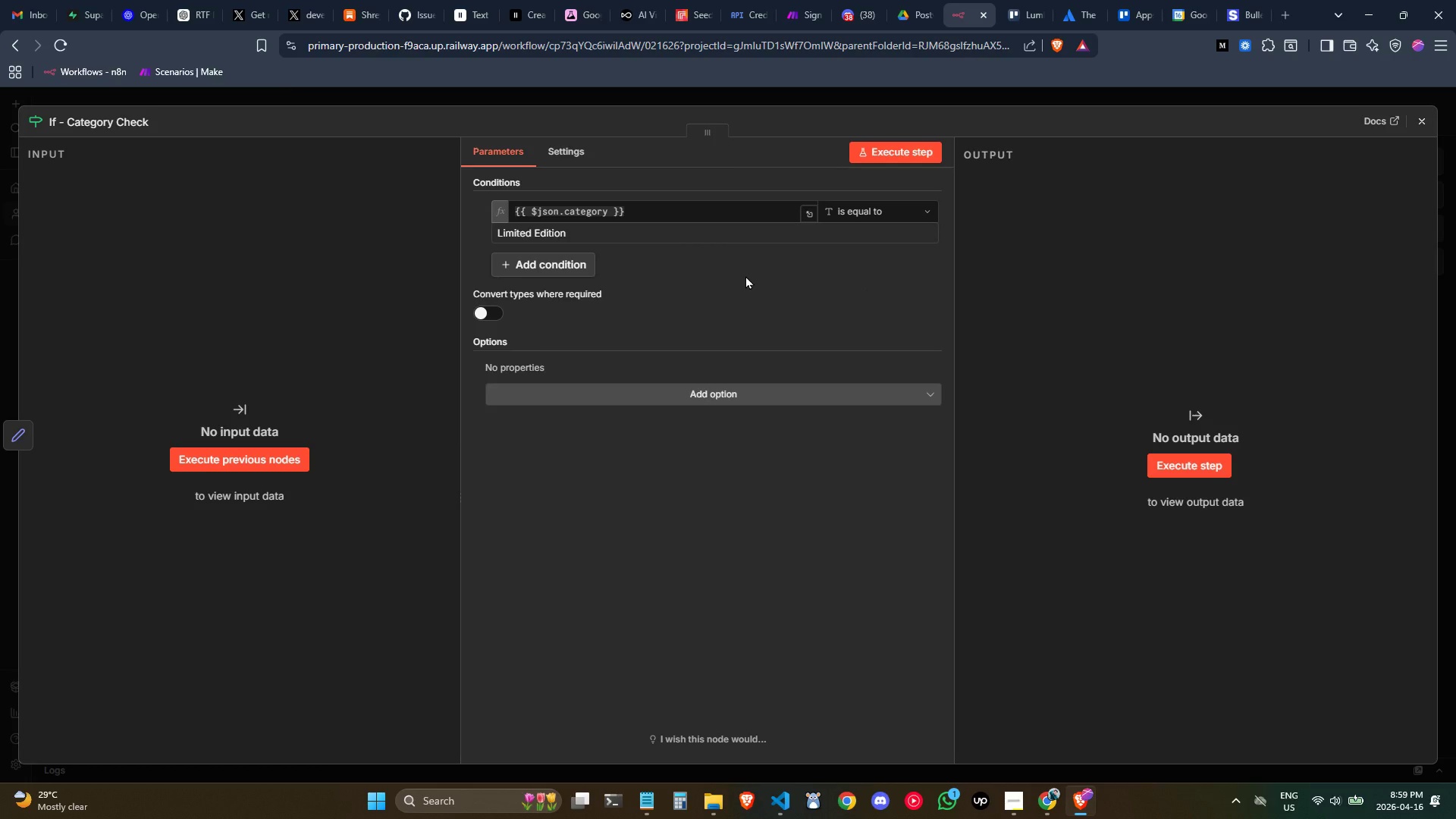 
wait(13.23)
 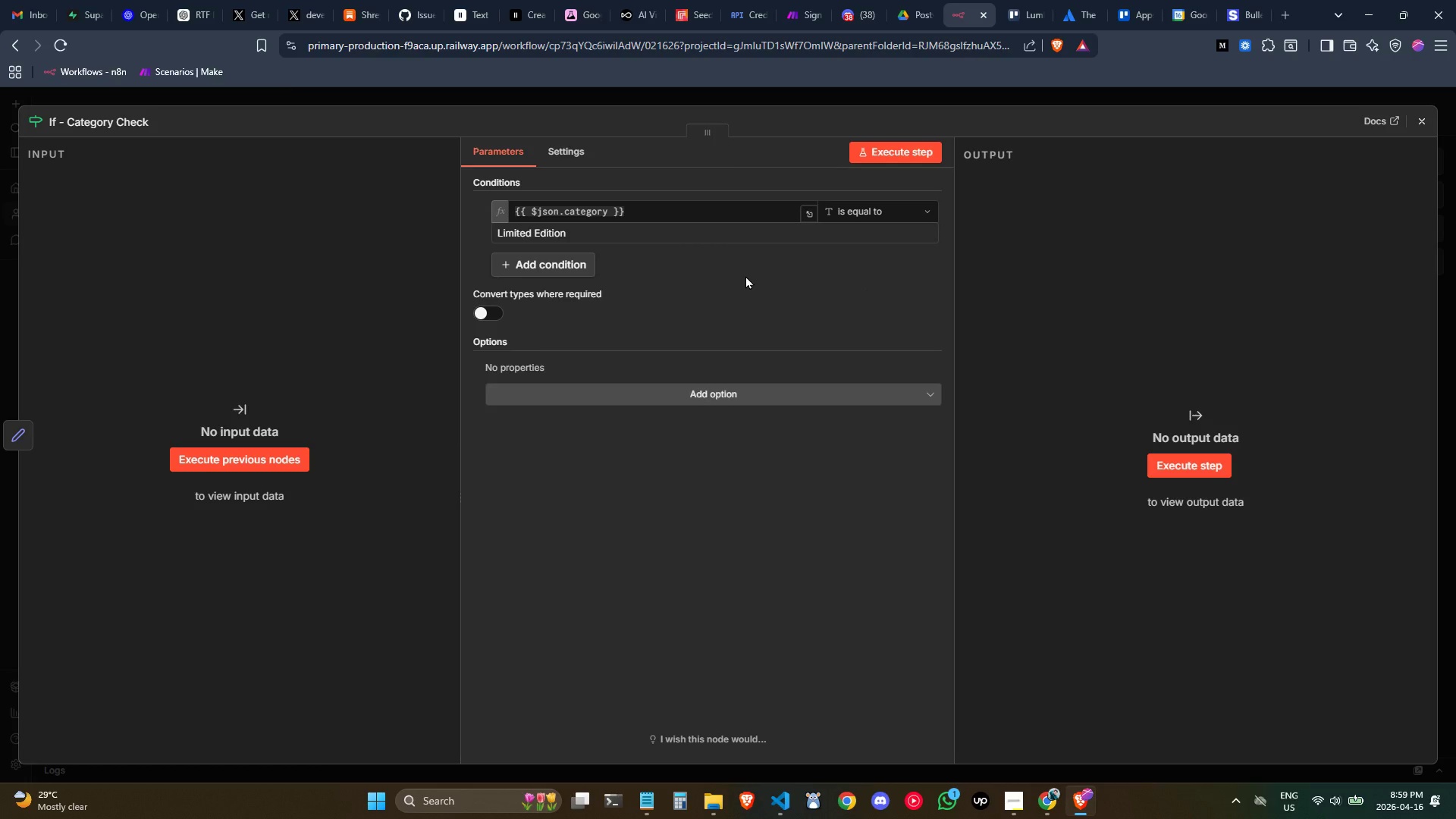 
right_click([745, 275])
 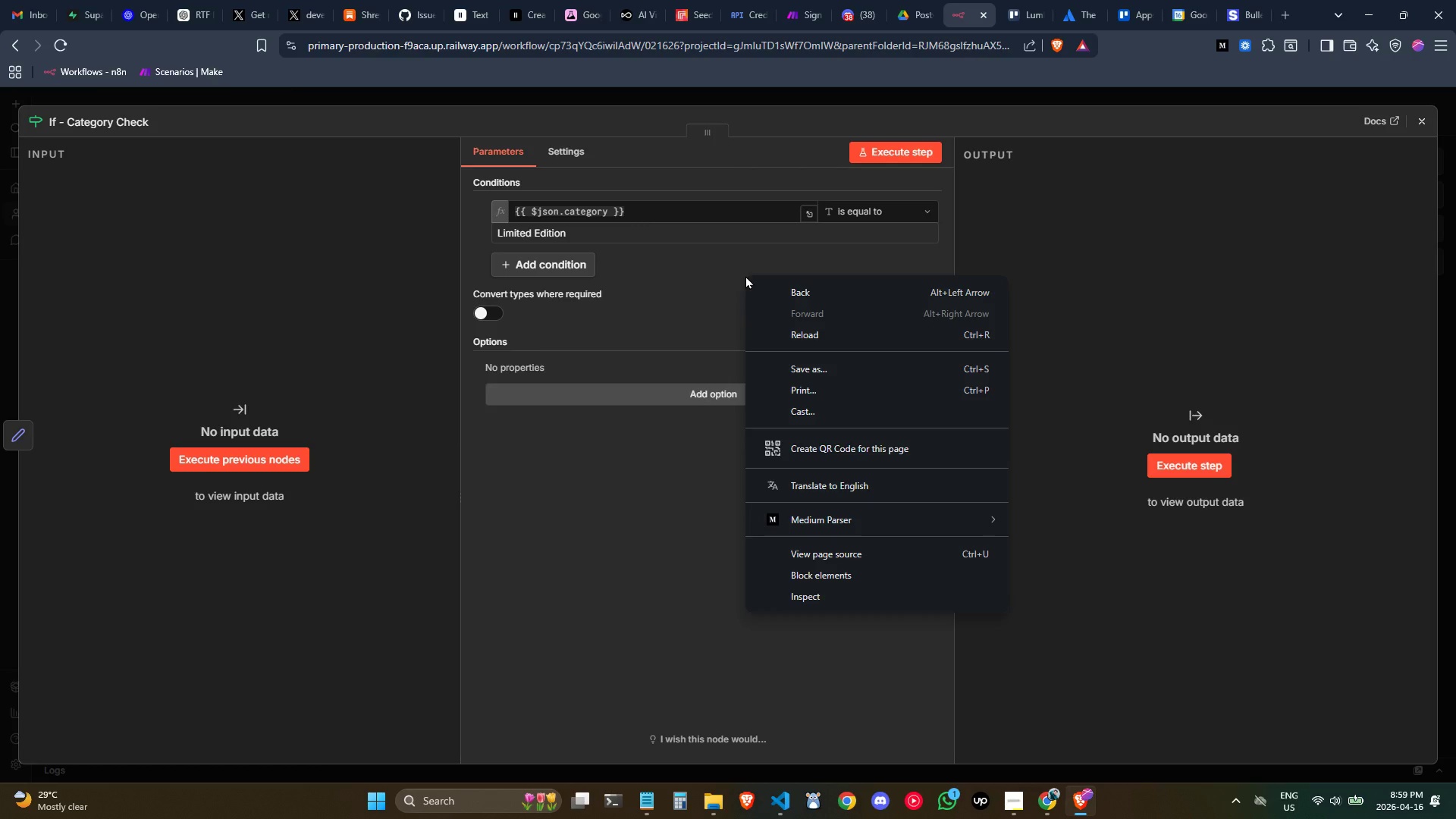 
left_click([745, 275])
 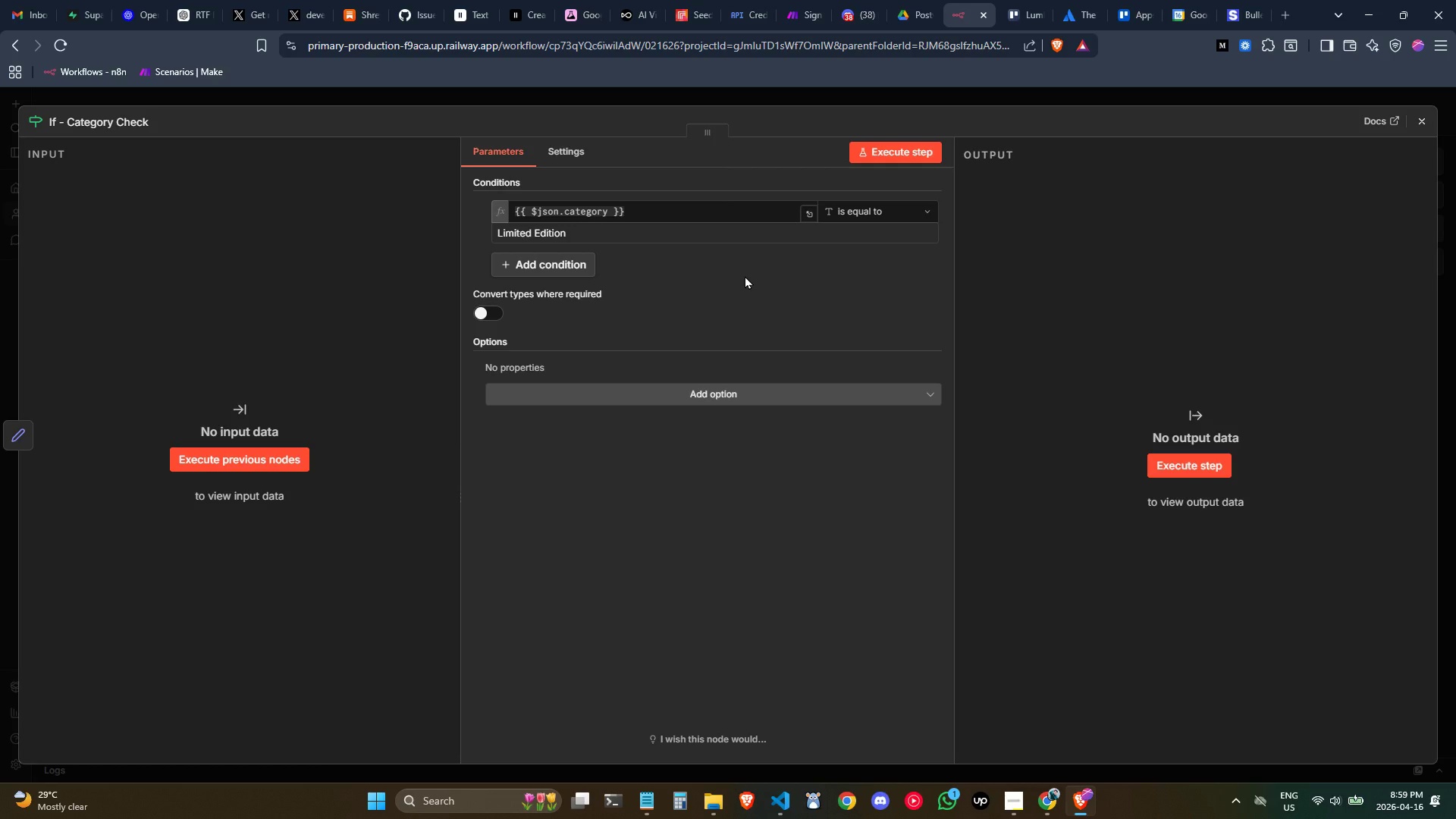 
wait(12.16)
 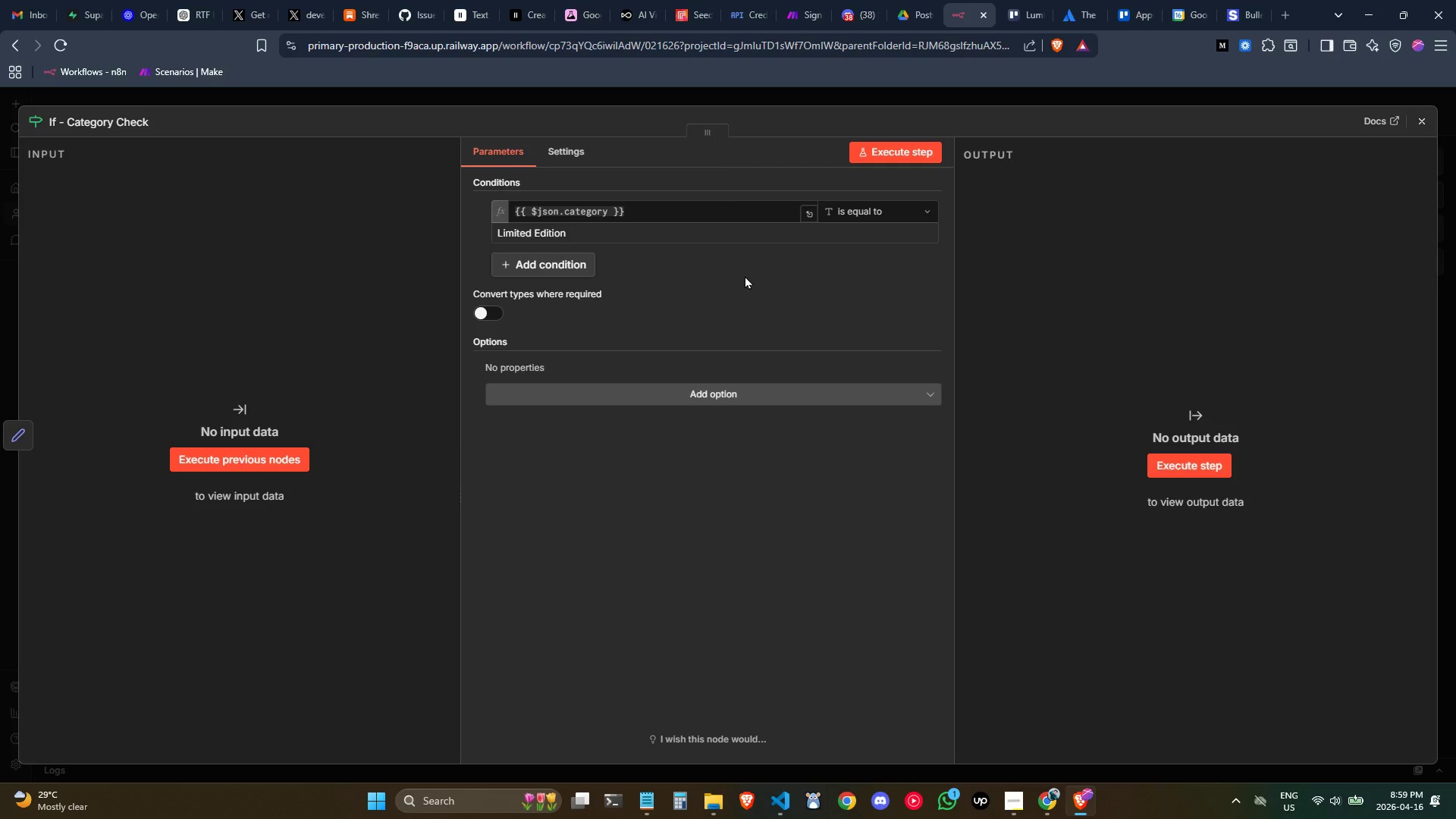 
left_click([641, 402])
 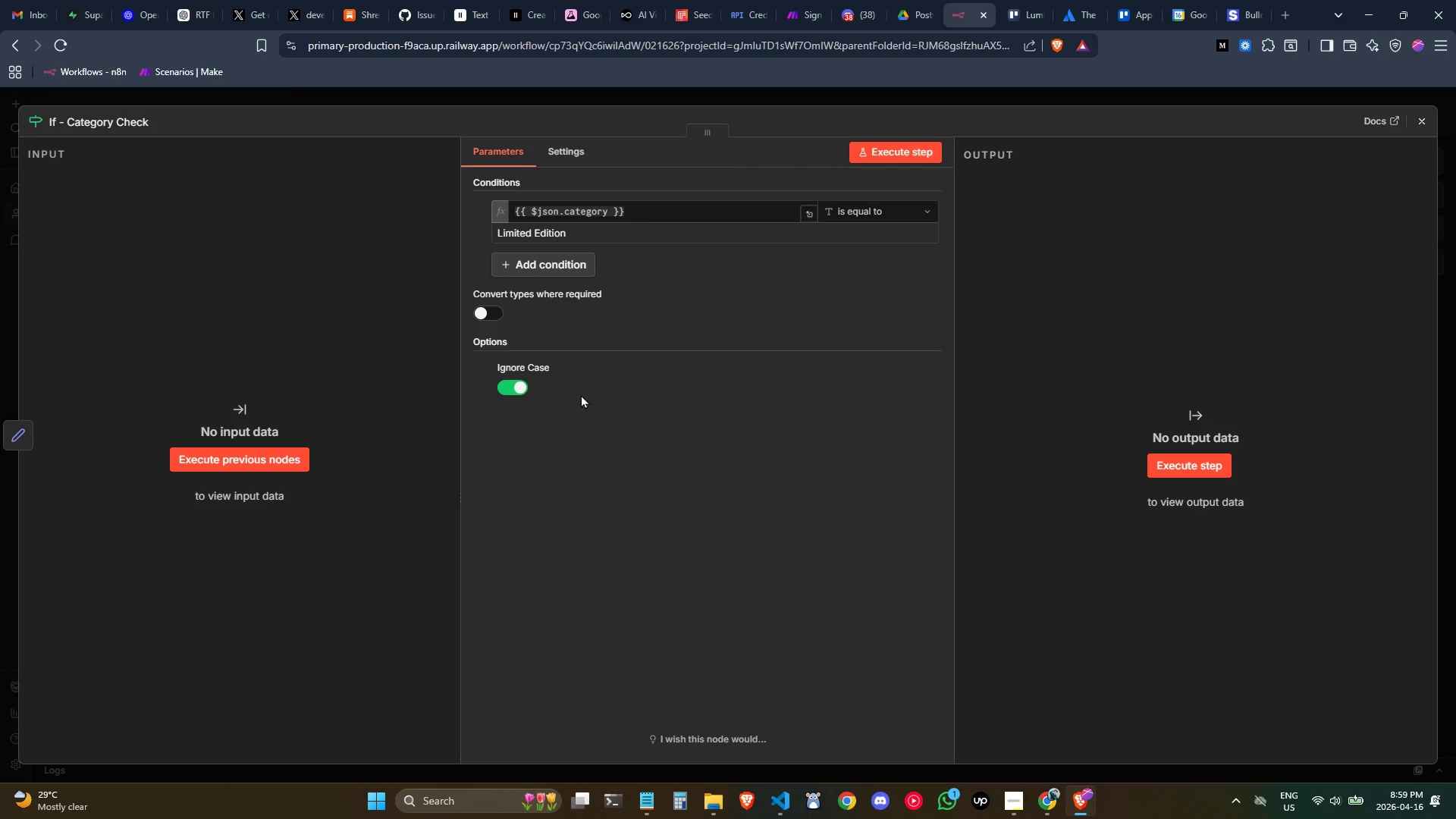 
left_click([599, 370])
 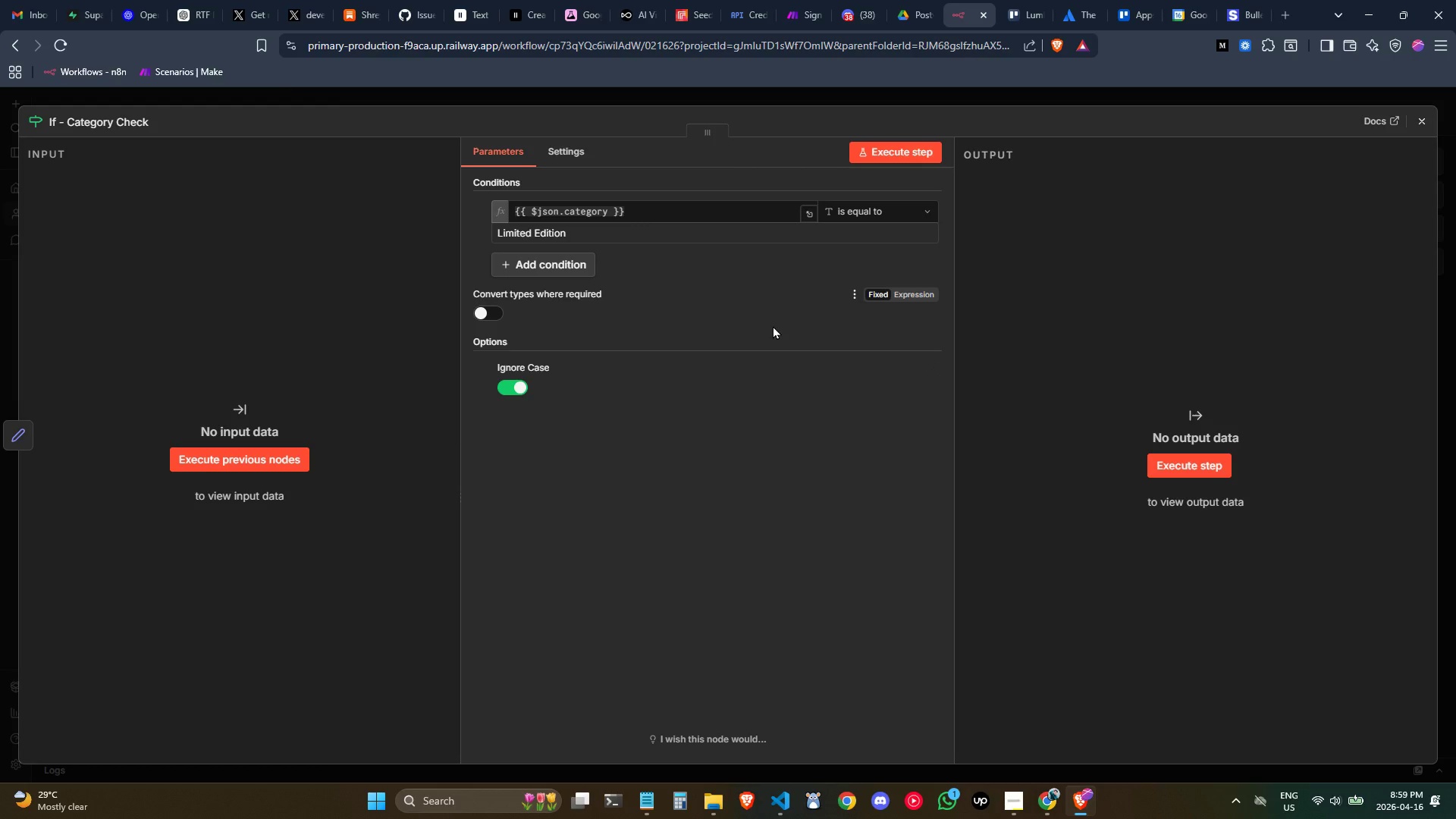 
wait(5.33)
 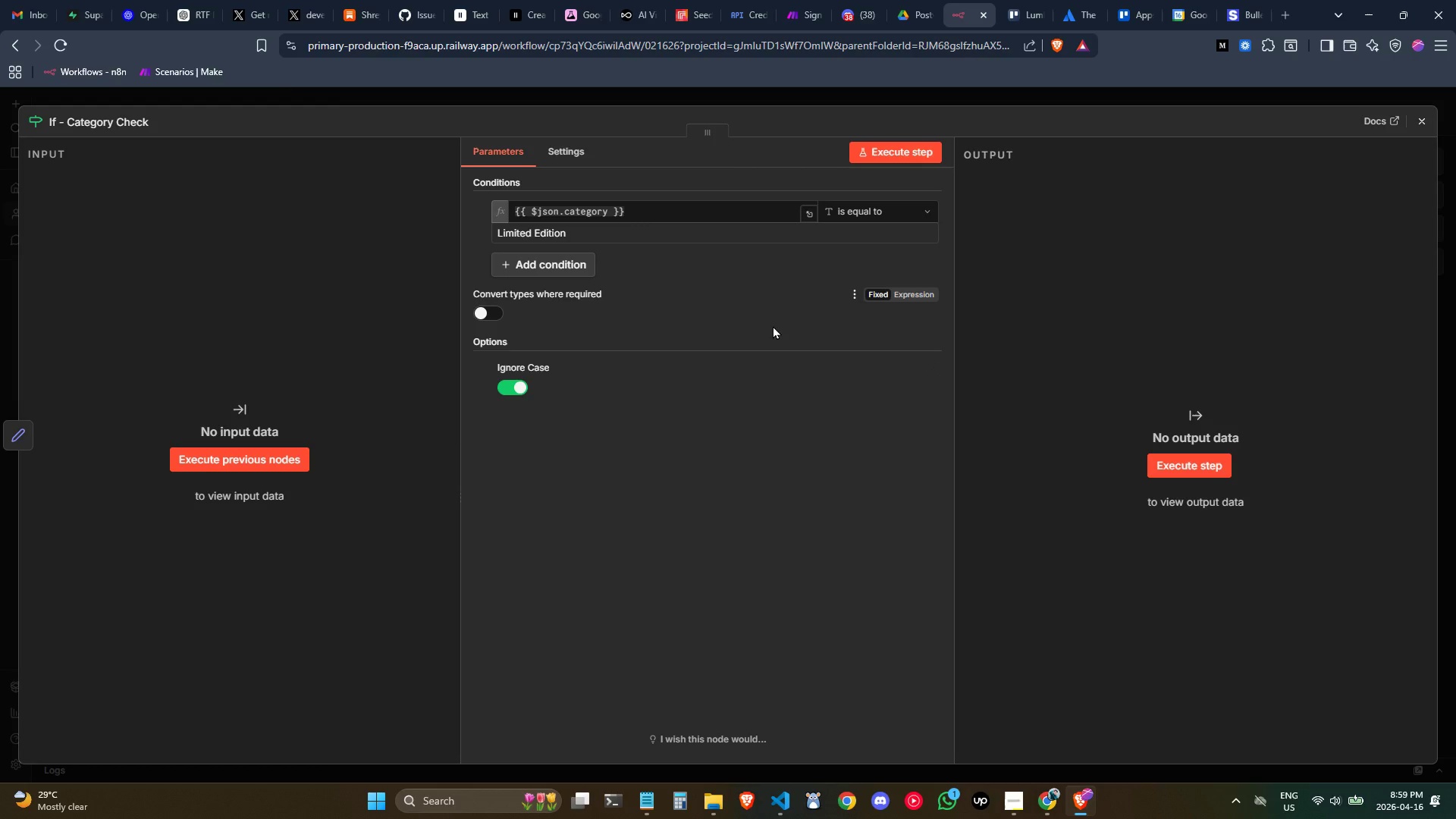 
scroll: coordinate [770, 331], scroll_direction: up, amount: 1.0
 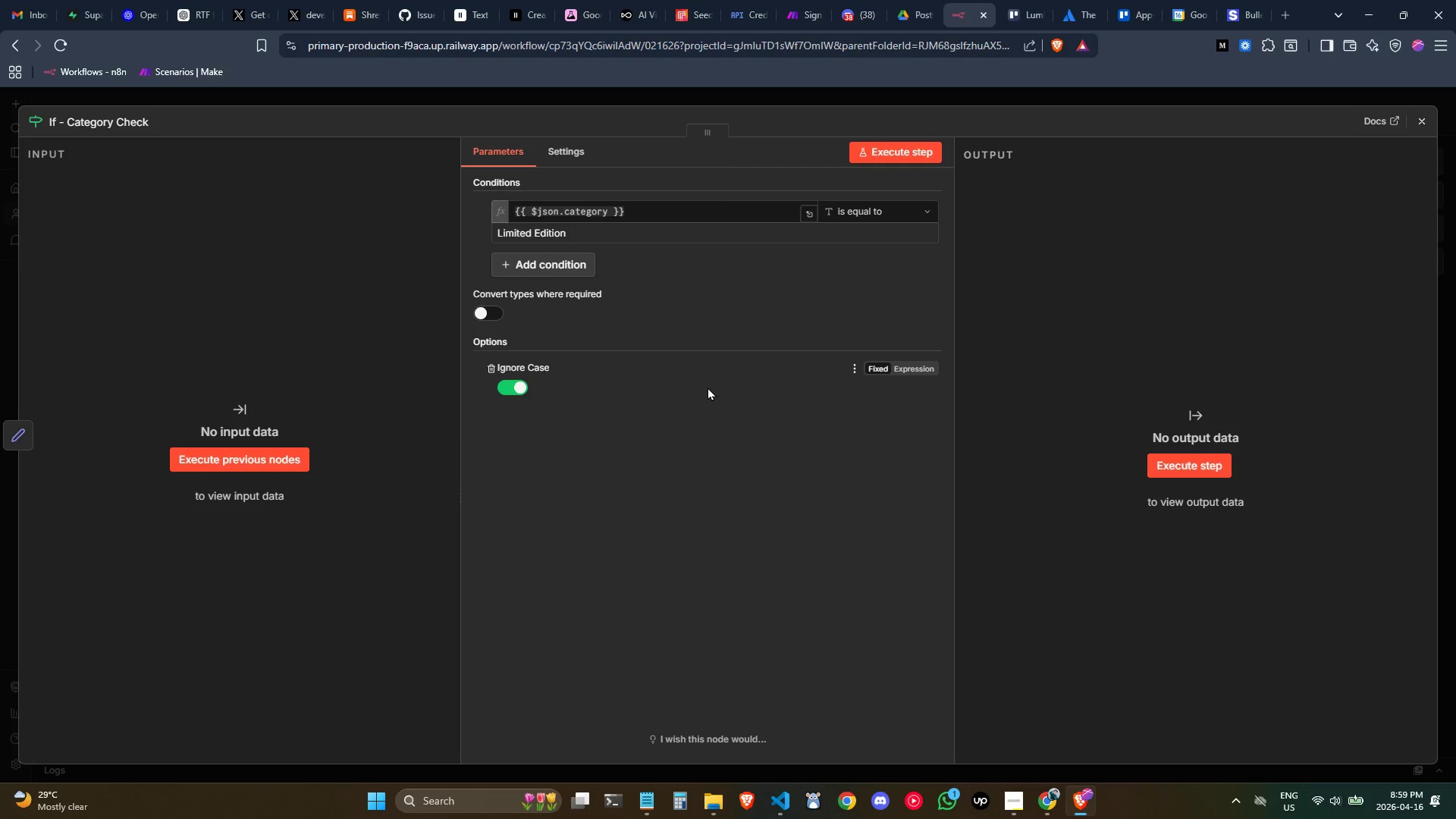 
wait(28.35)
 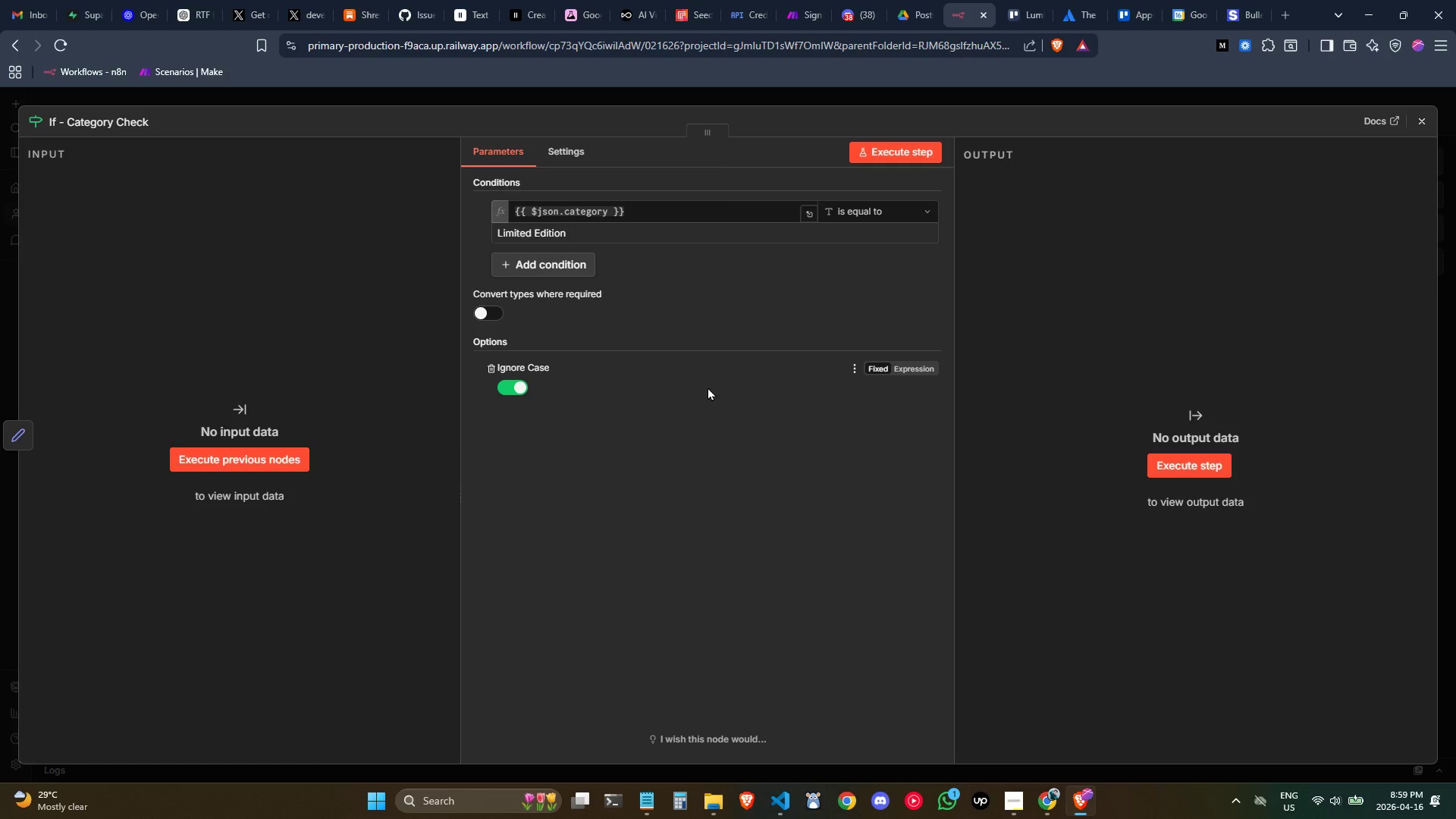 
left_click([1419, 125])
 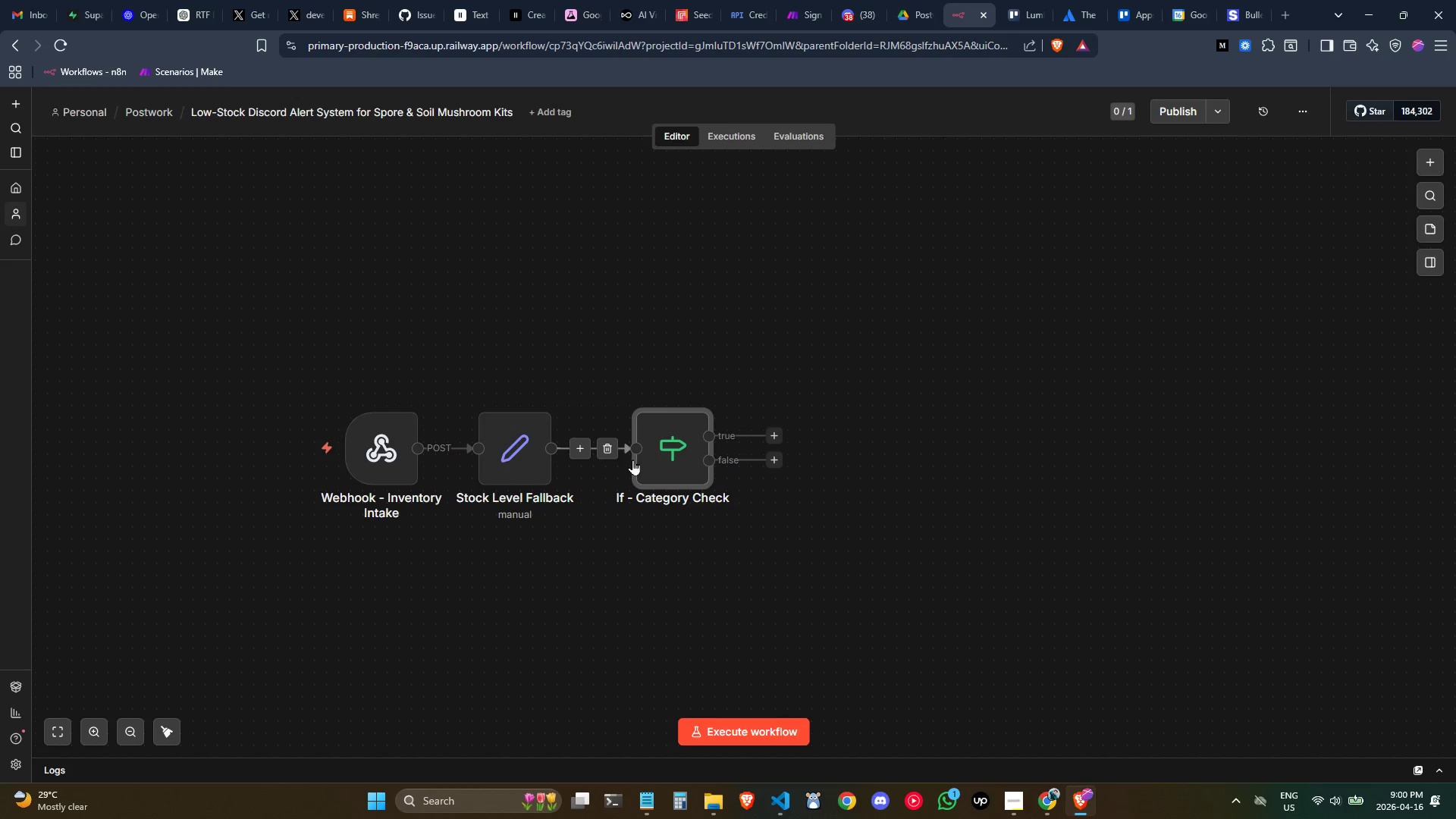 
left_click_drag(start_coordinate=[666, 457], to_coordinate=[639, 453])
 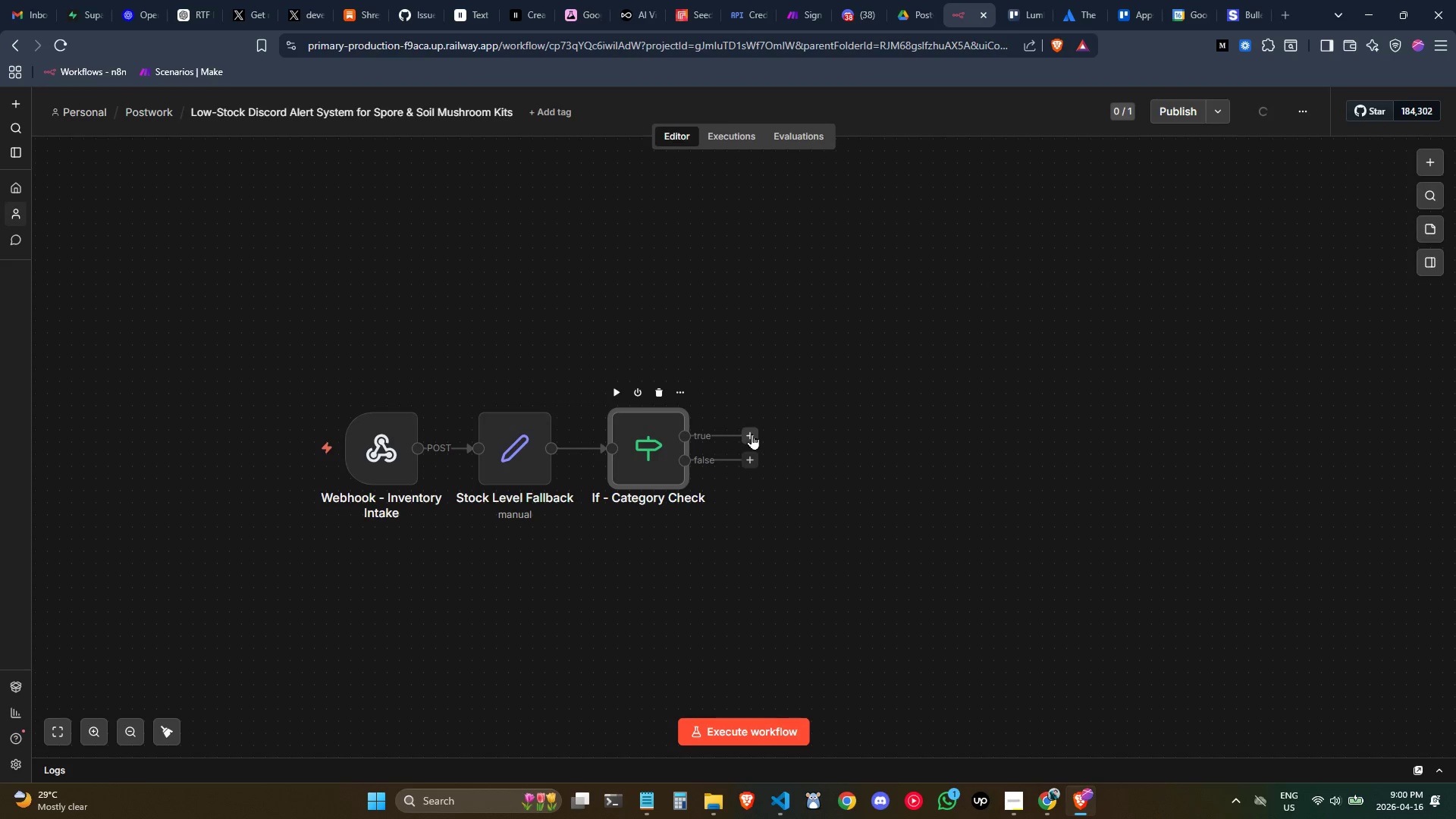 
left_click([751, 434])
 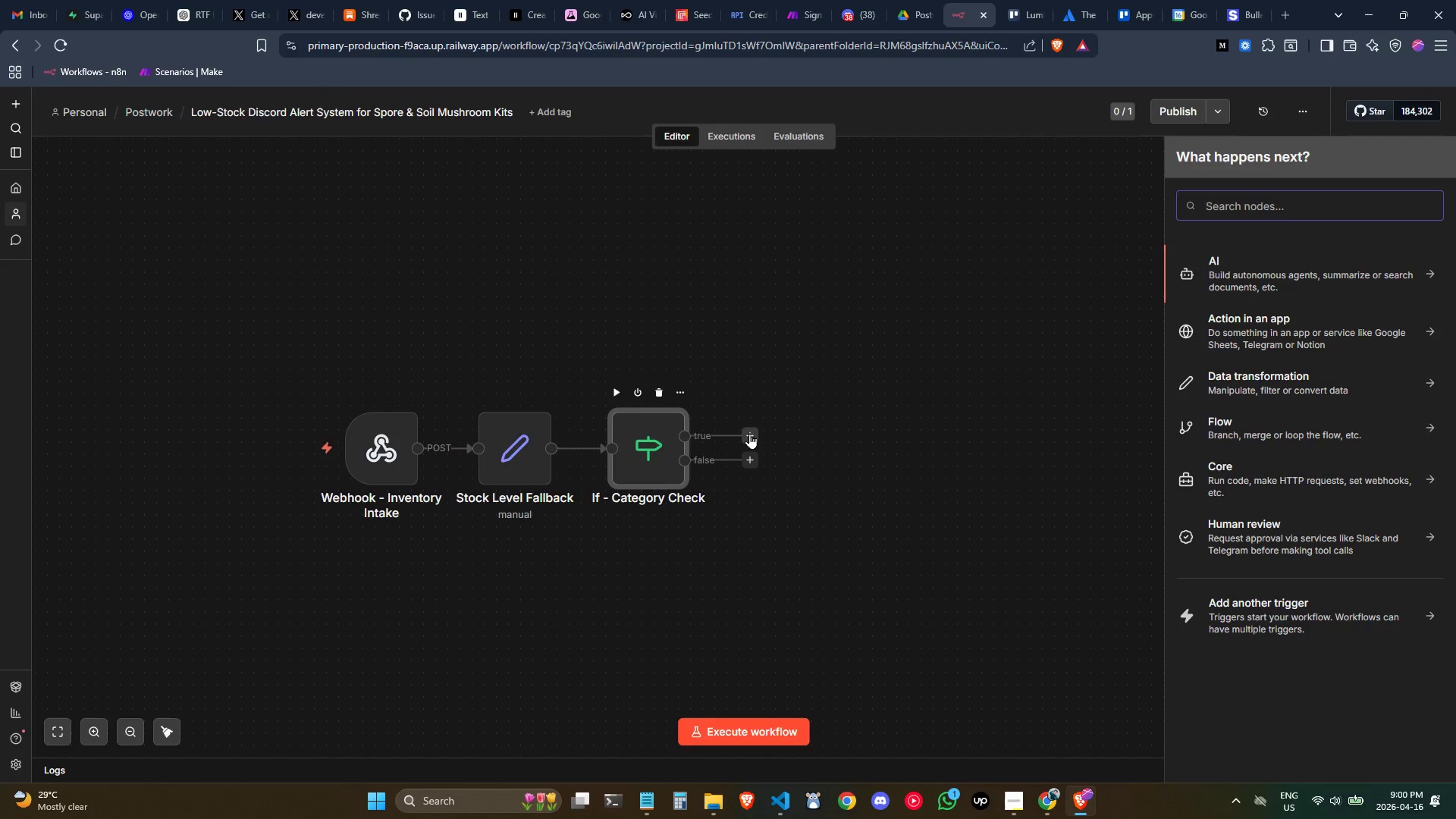 
wait(9.2)
 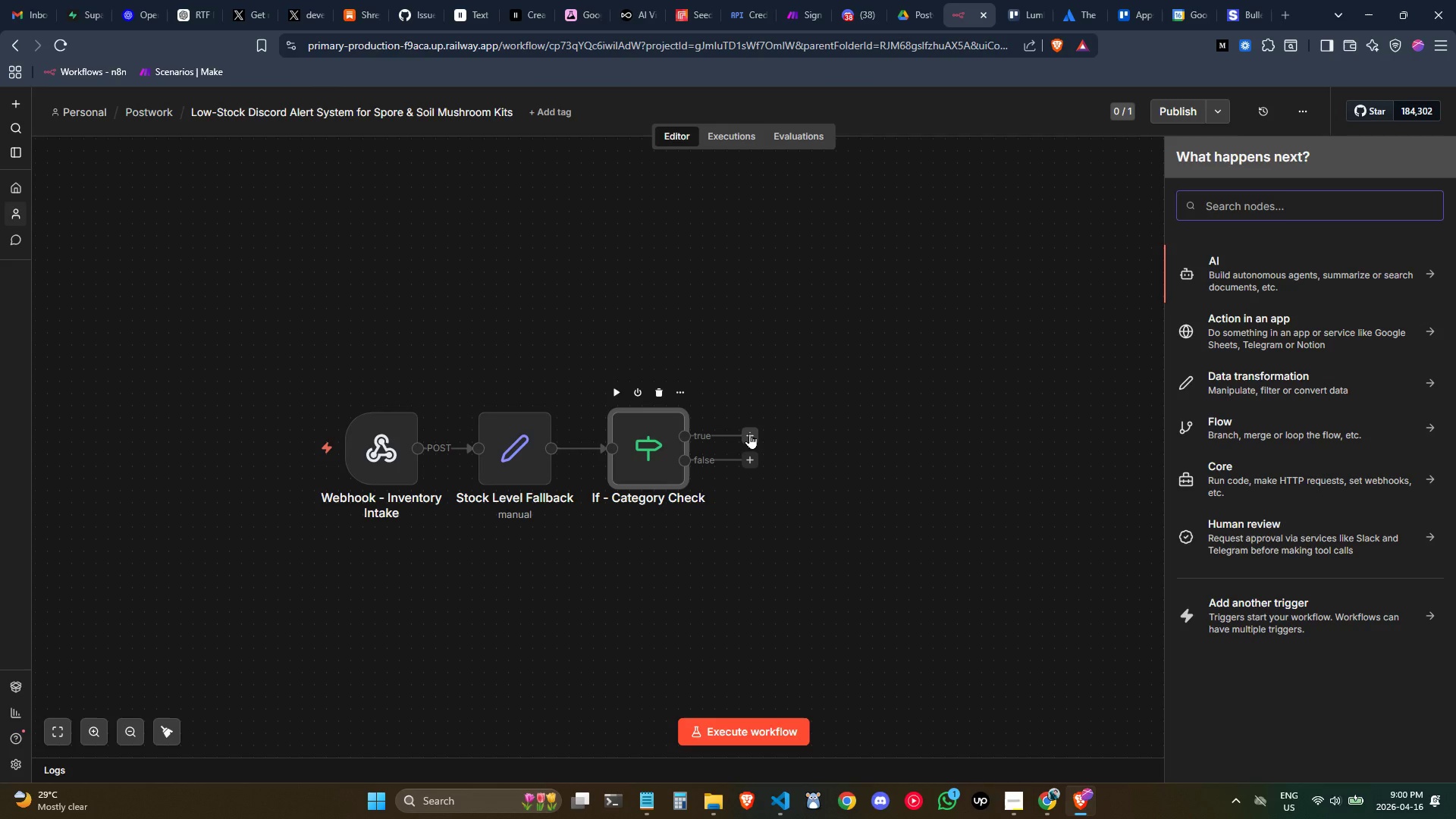 
mouse_move([413, 378])
 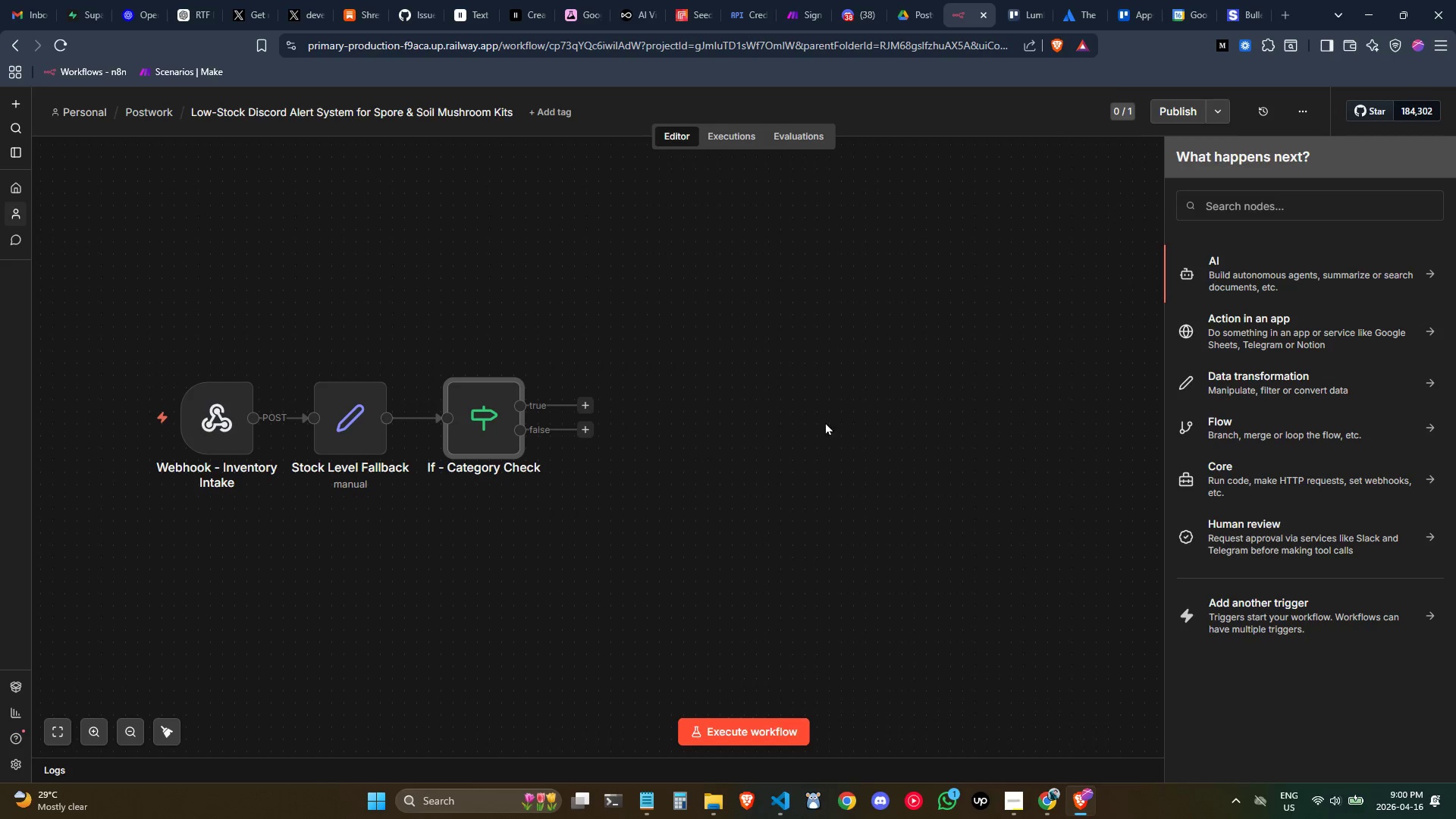 
wait(5.05)
 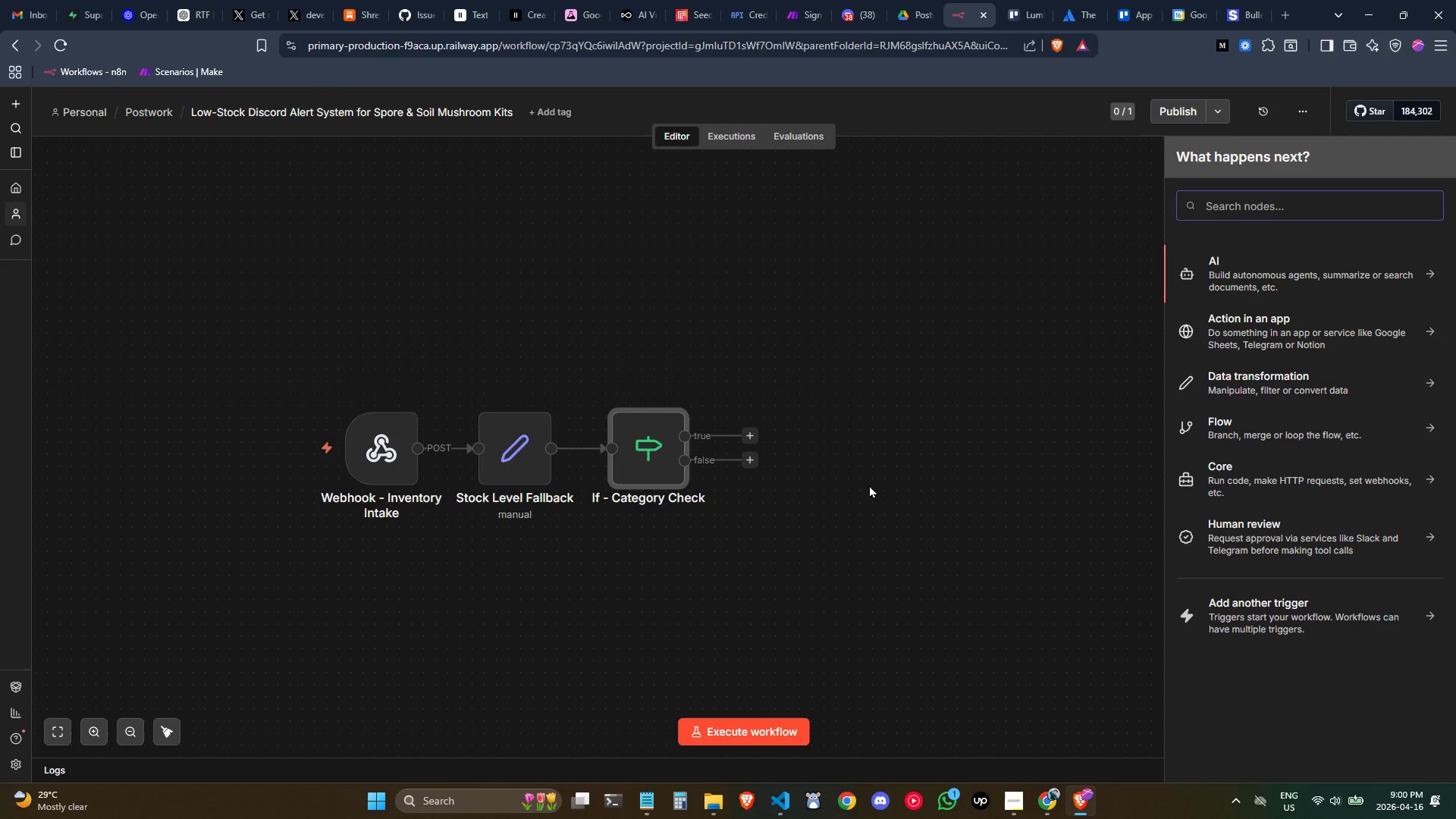 
left_click([1260, 206])
 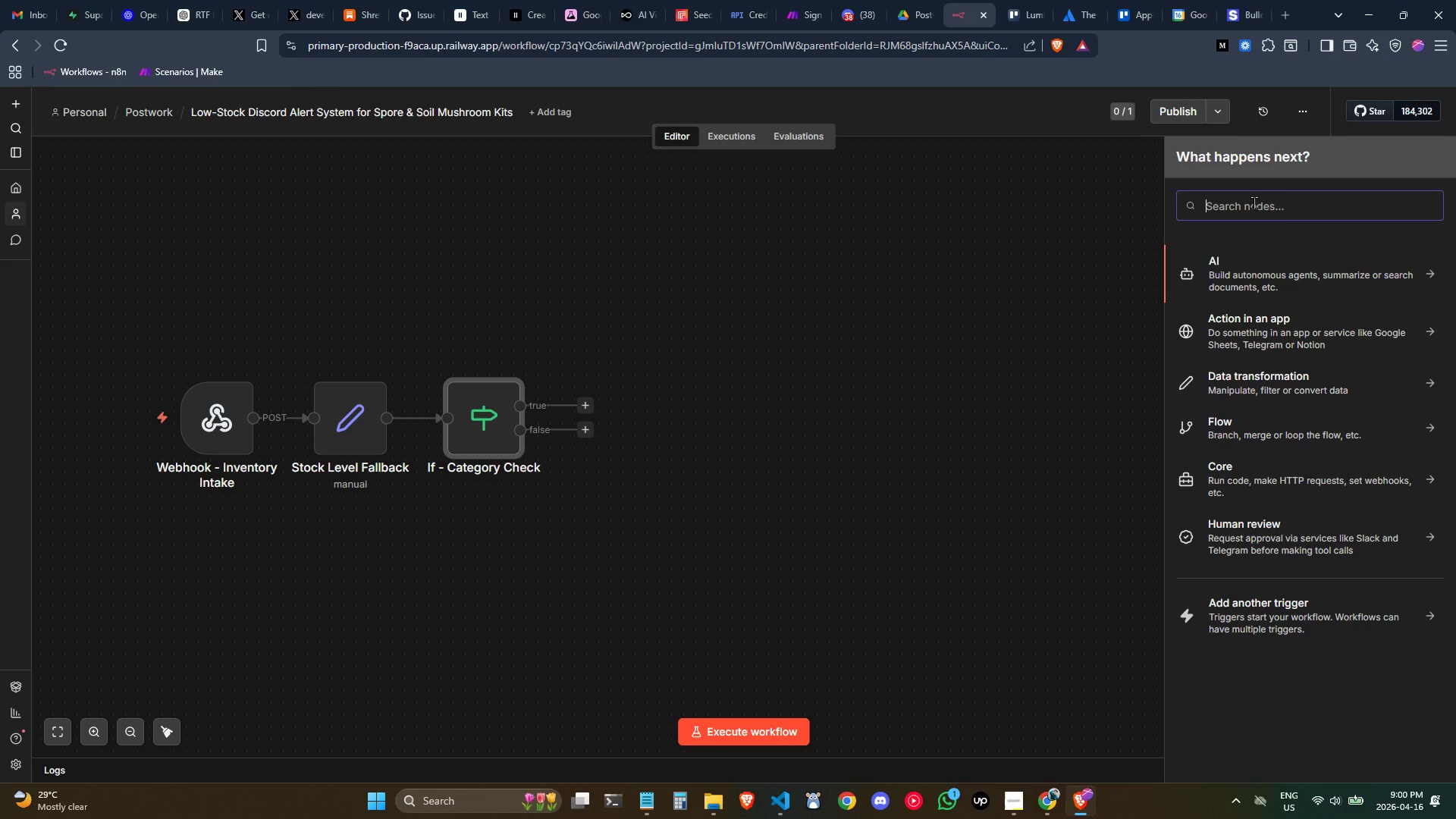 
wait(13.44)
 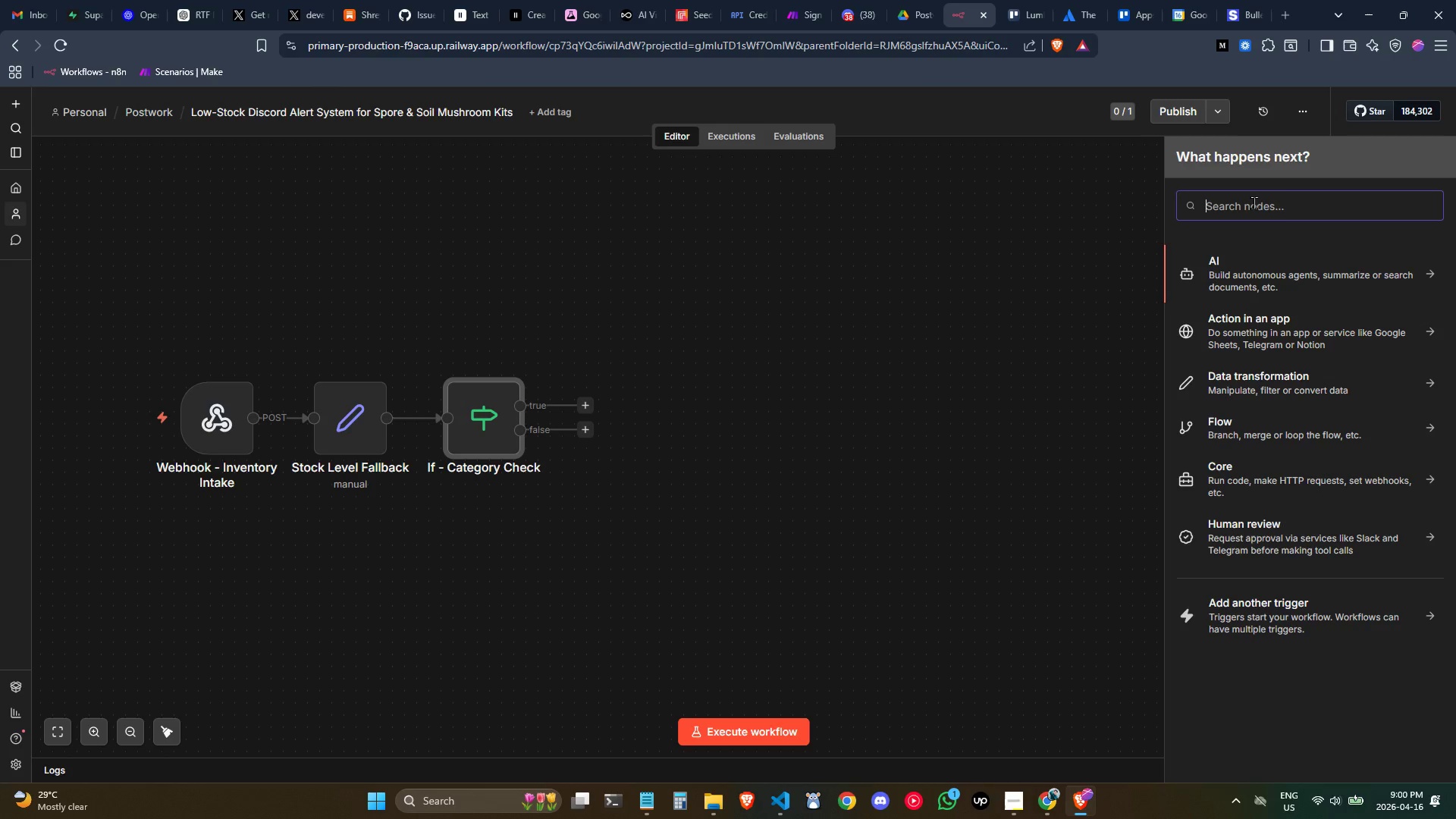 
type(if)
 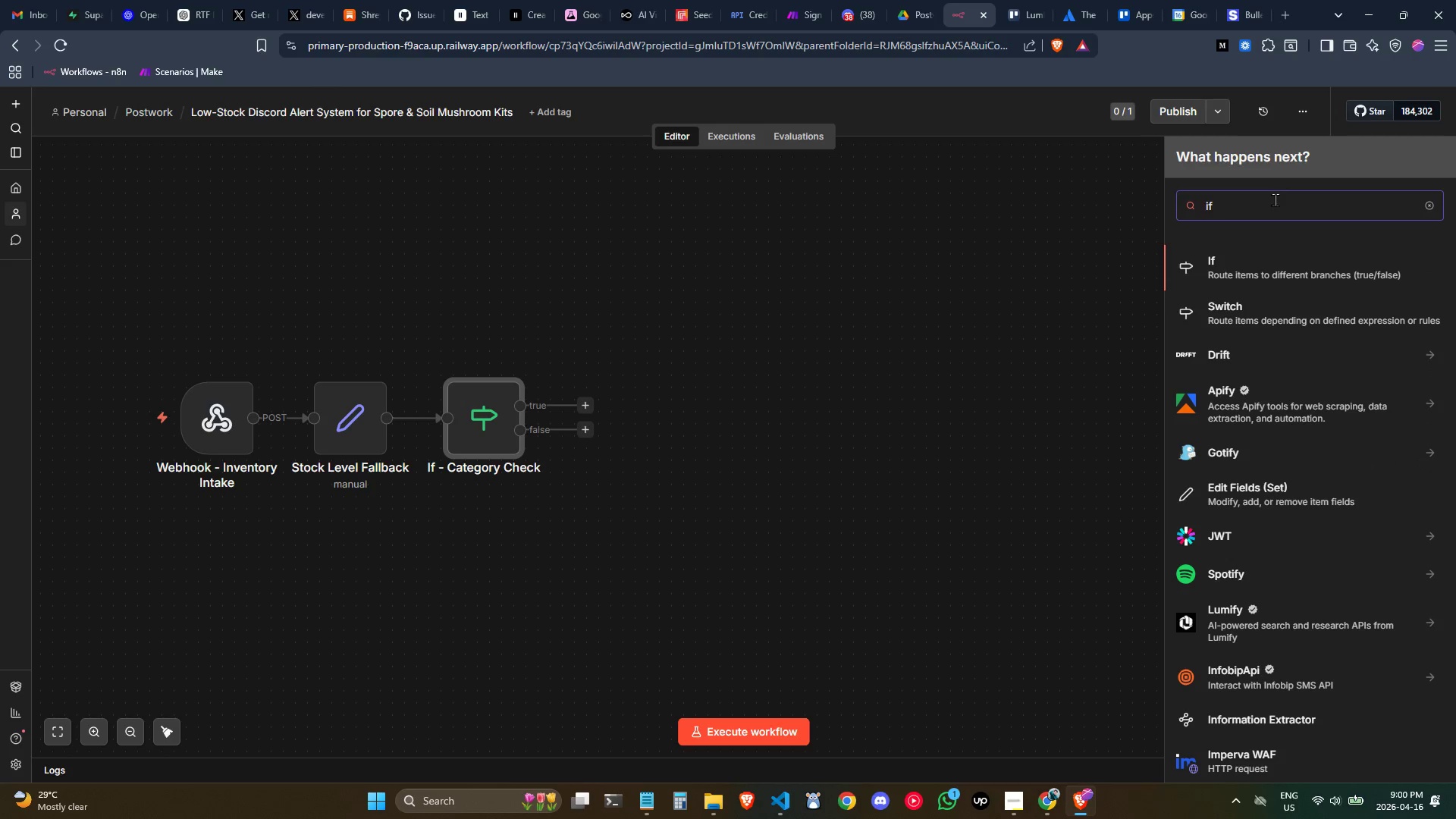 
left_click([1254, 275])
 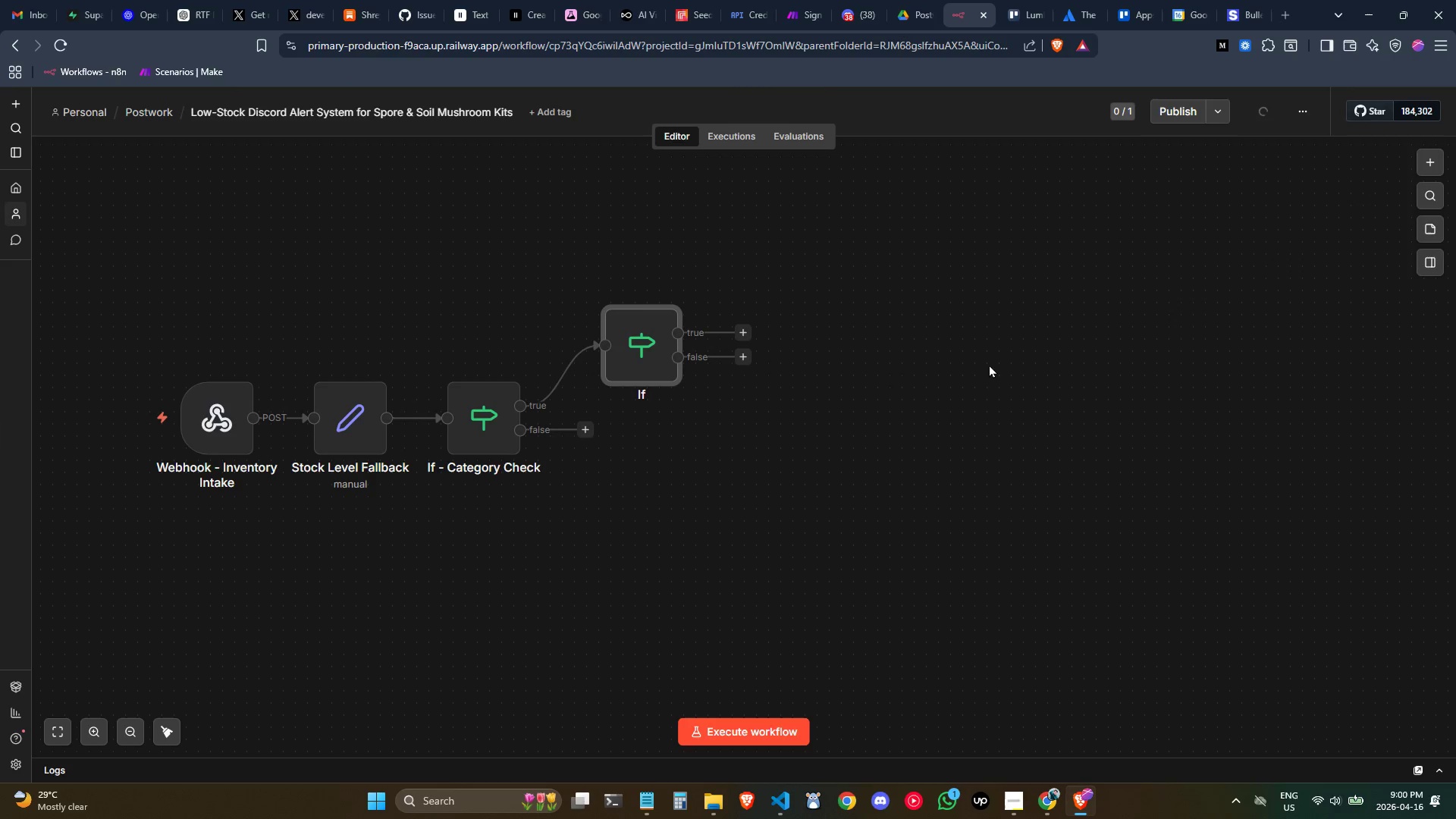 
left_click_drag(start_coordinate=[648, 346], to_coordinate=[638, 367])
 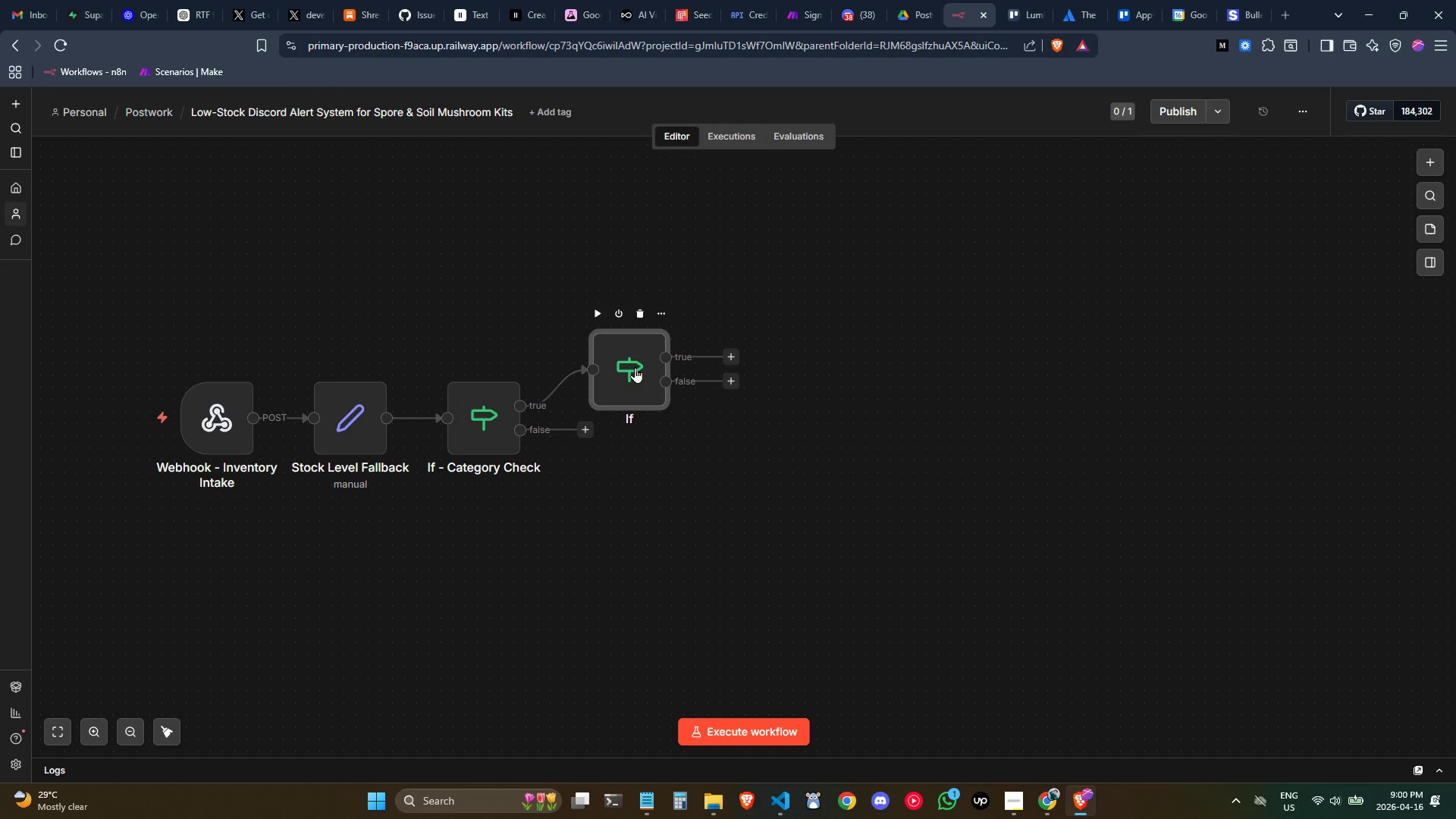 
double_click([635, 367])
 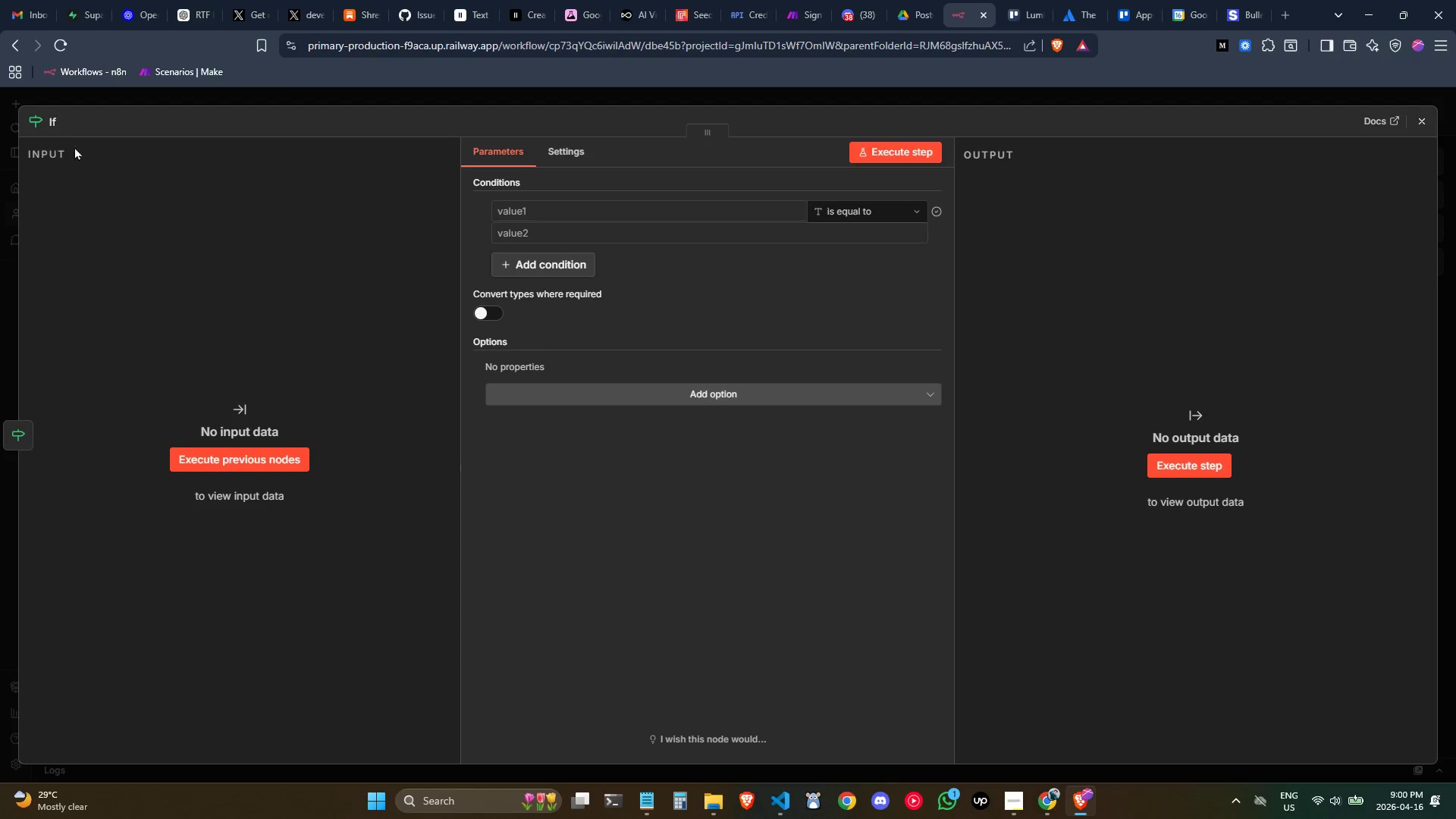 
left_click([57, 129])
 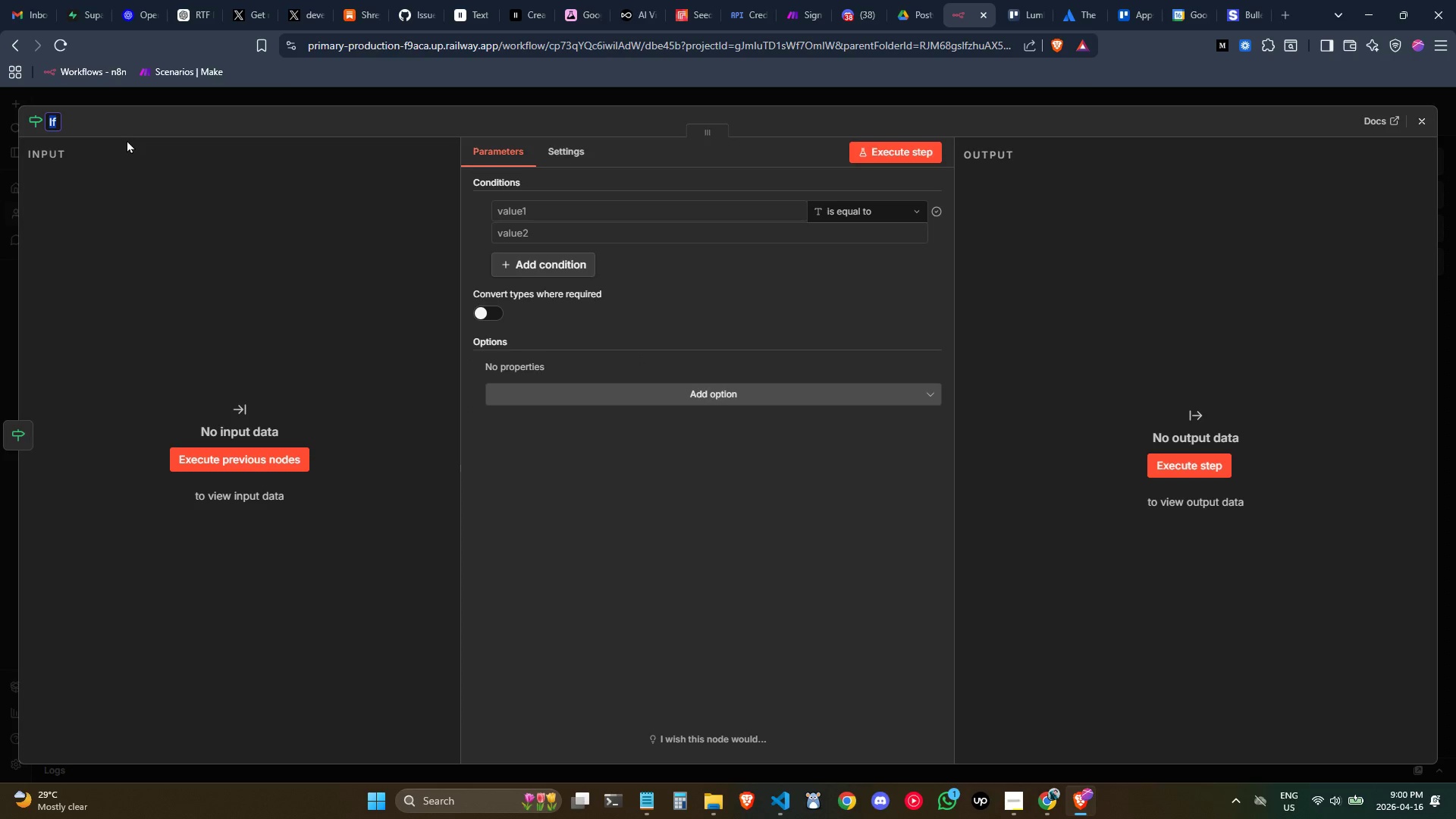 
key(ArrowRight)
 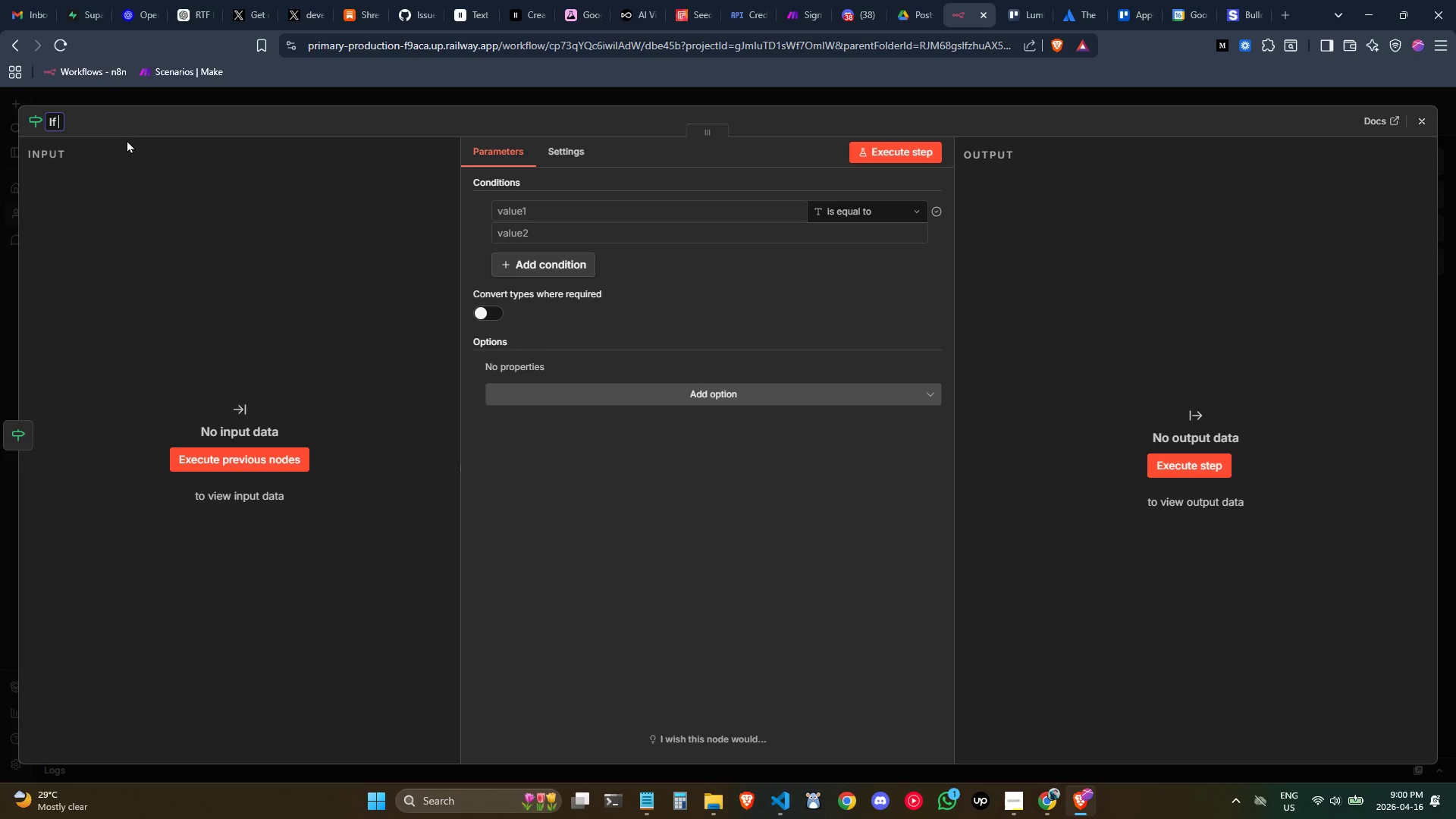 
type( - Stock Level Check)
 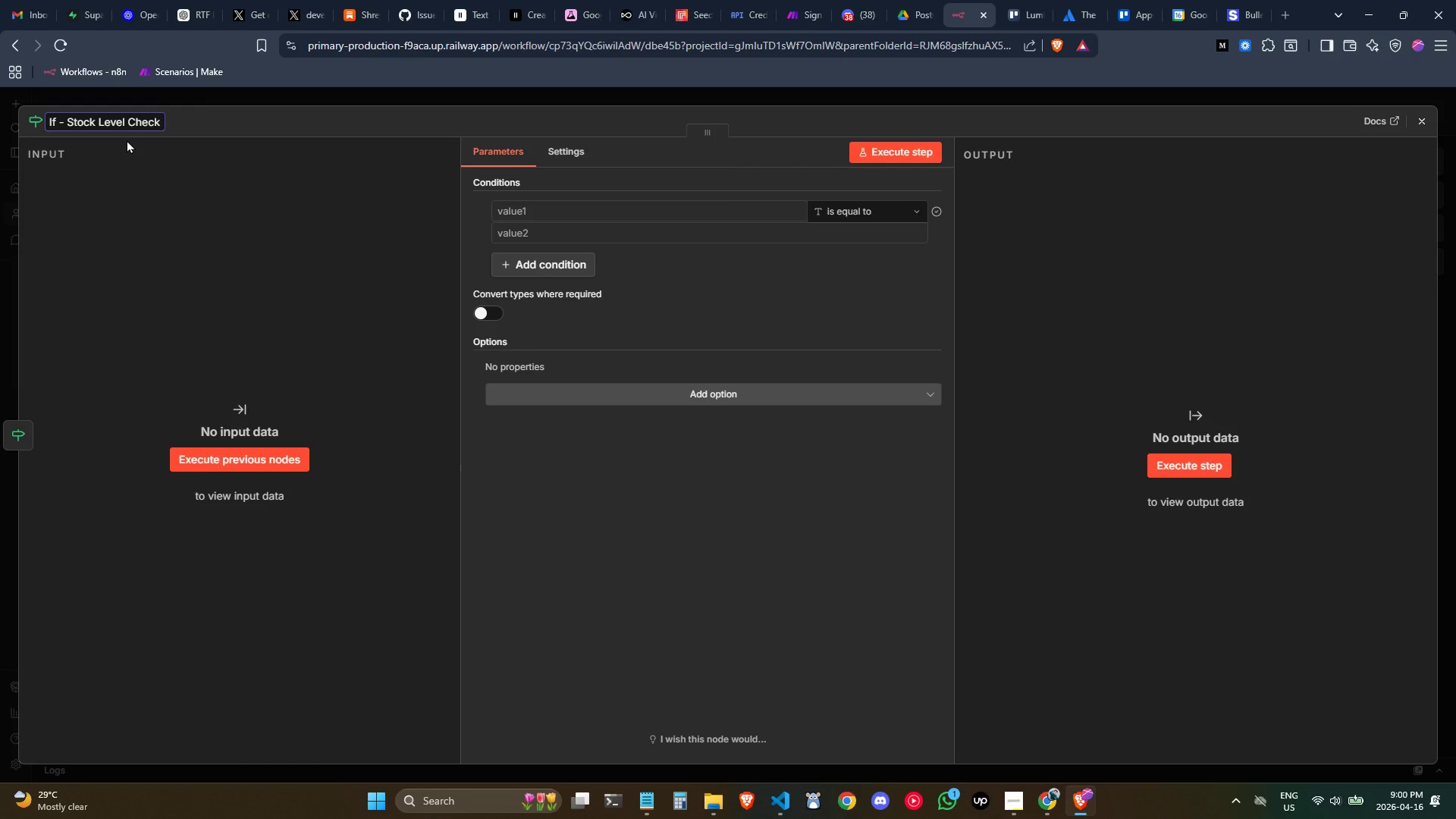 
 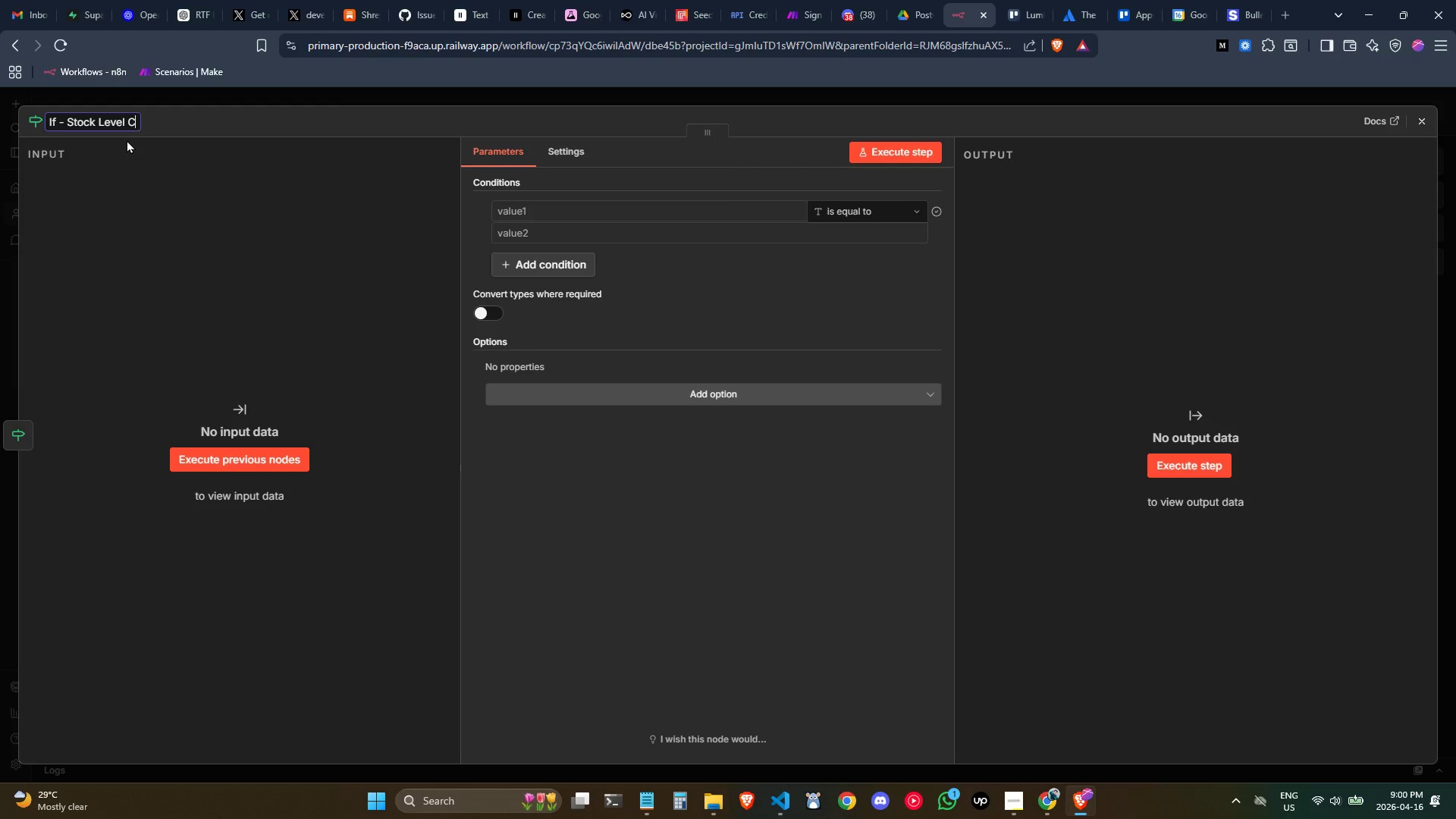 
key(Enter)
 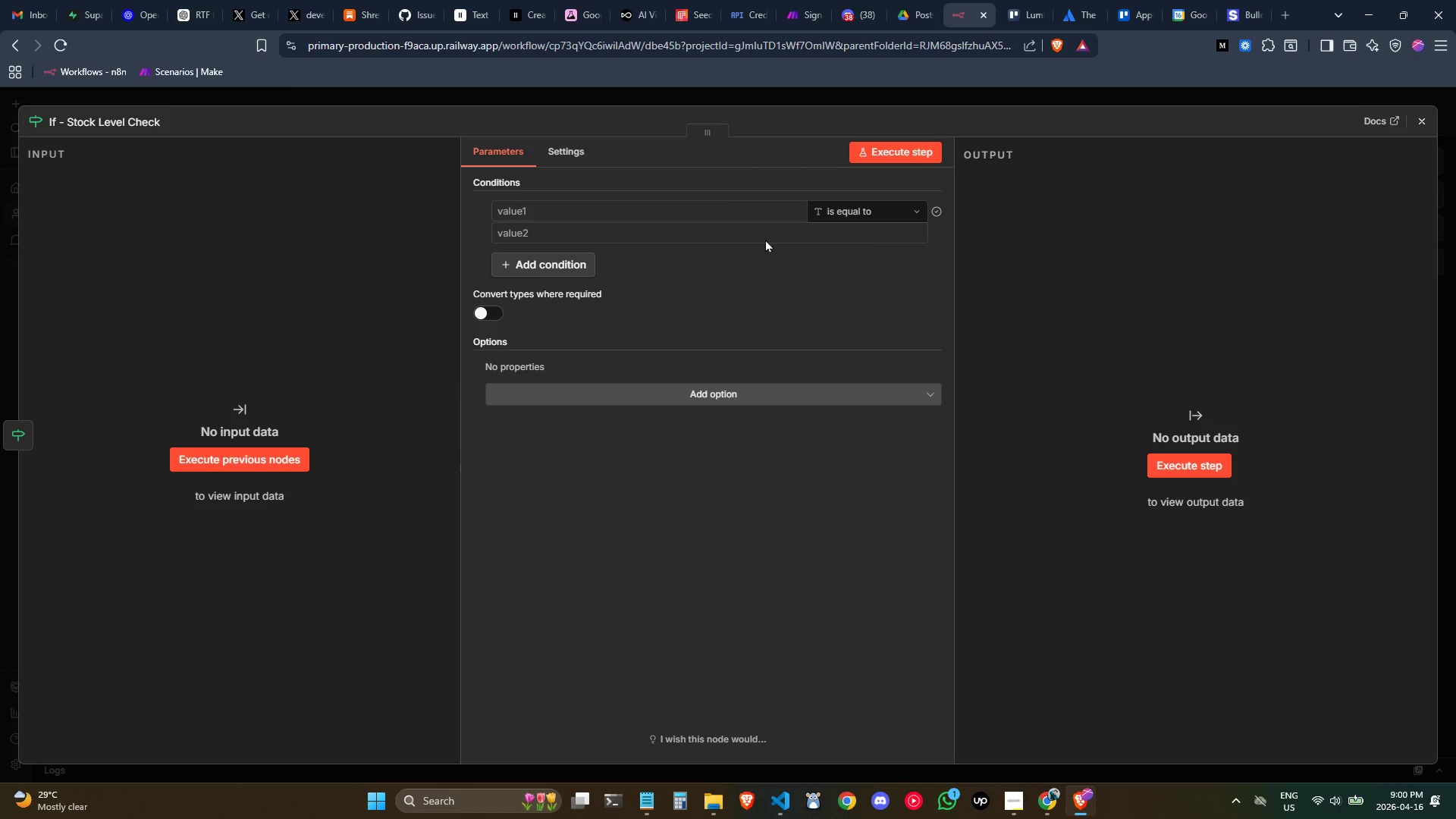 
mouse_move([1399, 130])
 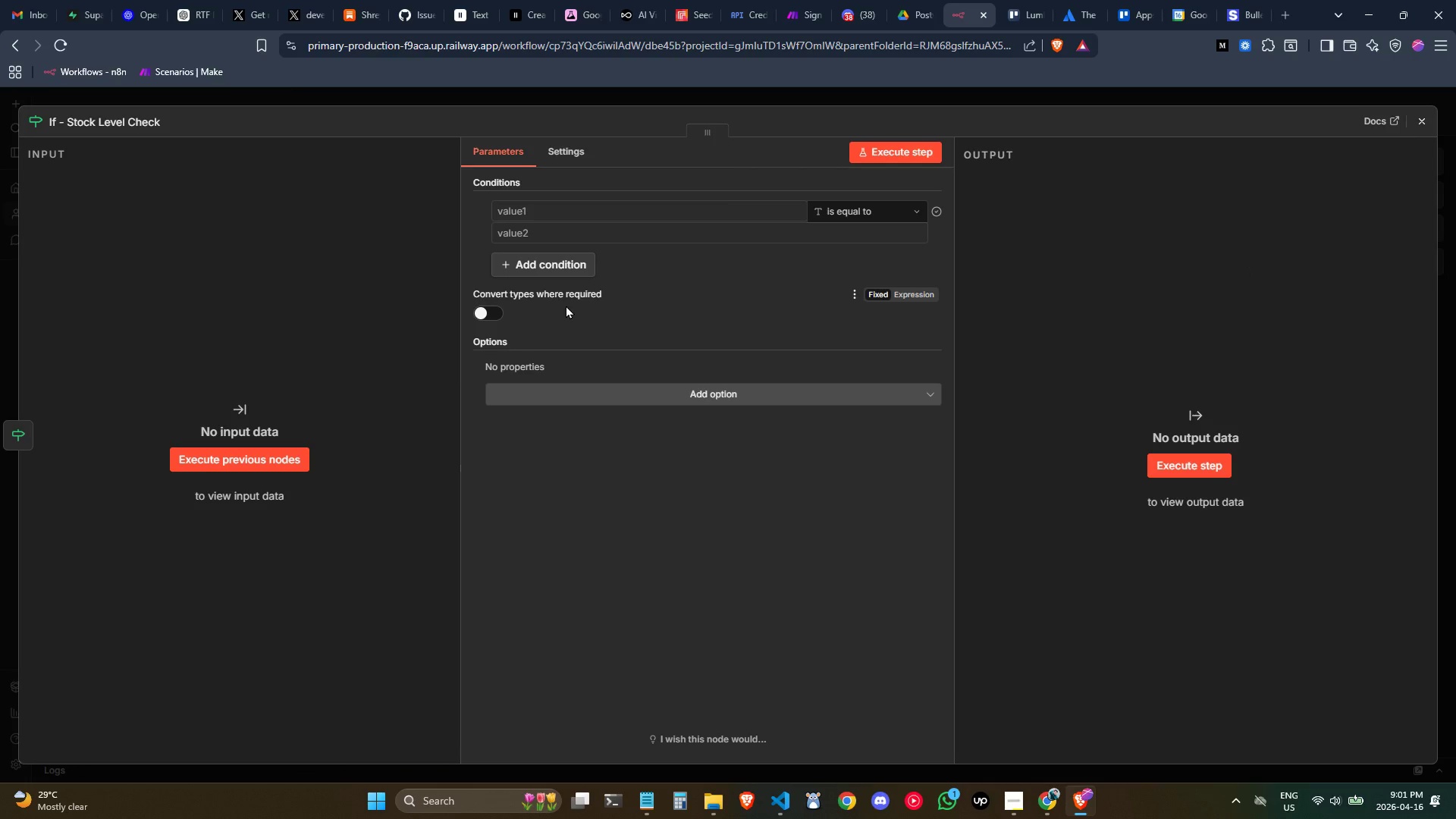 
wait(6.76)
 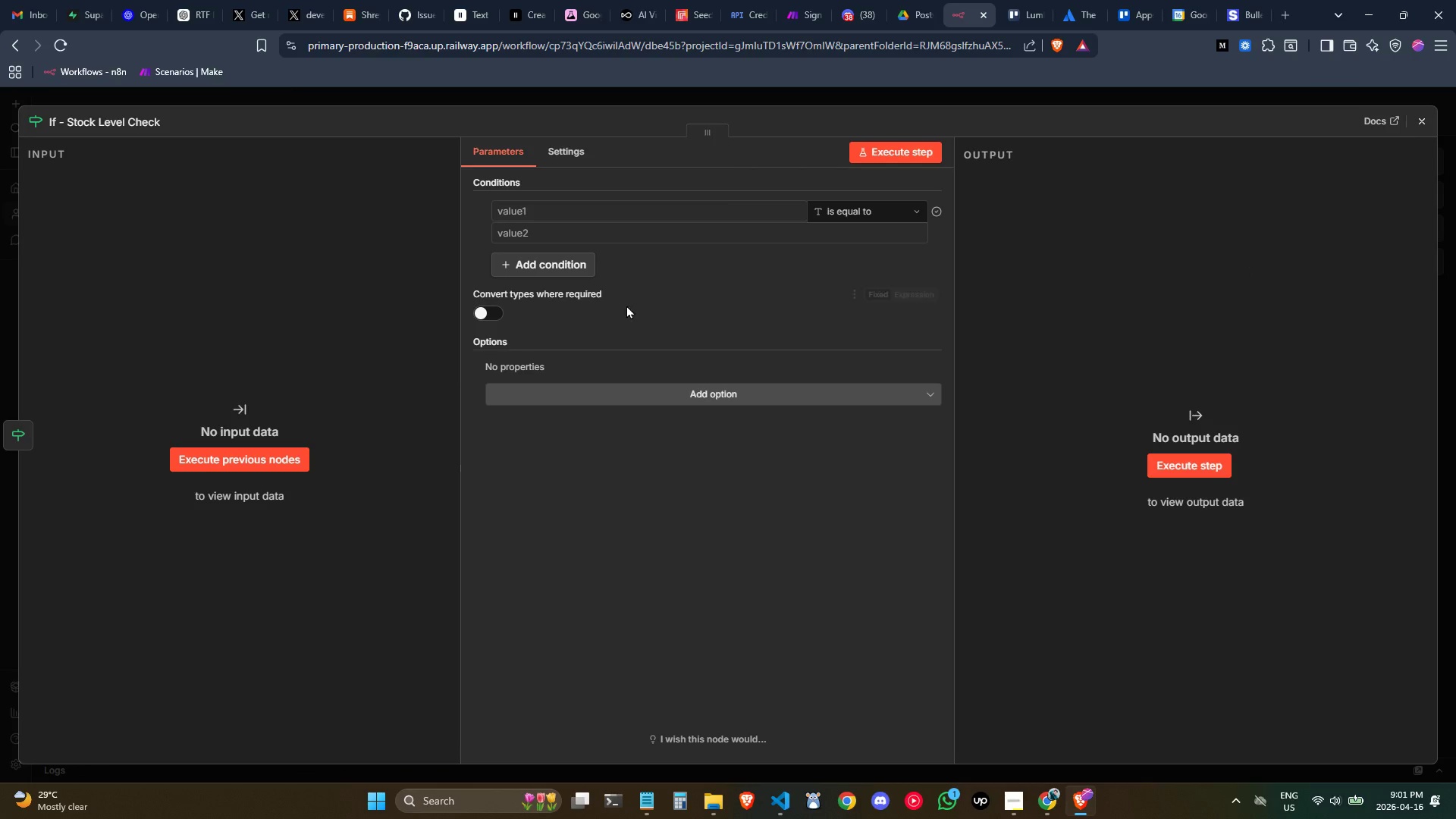 
left_click([590, 215])
 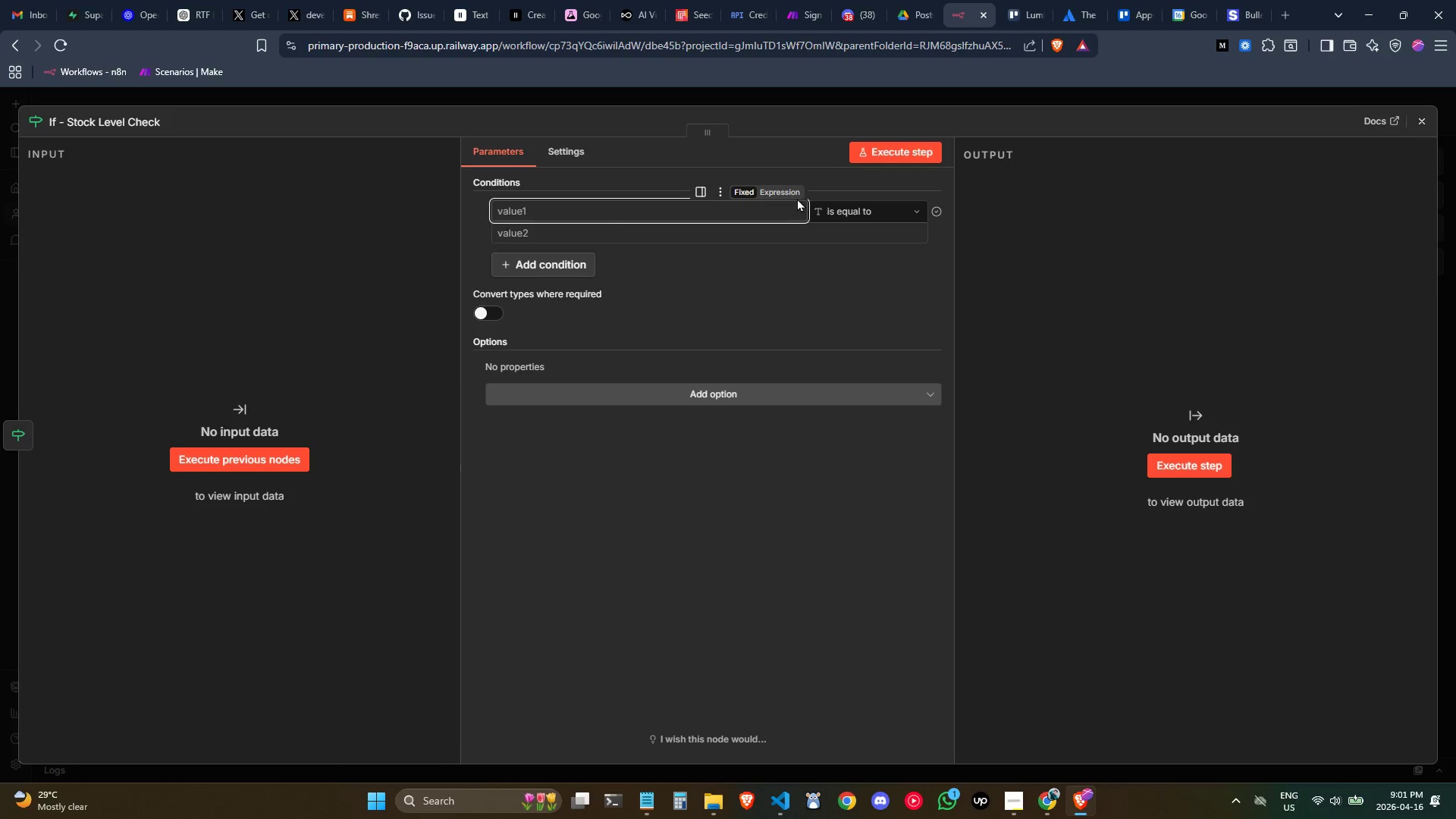 
left_click([800, 192])
 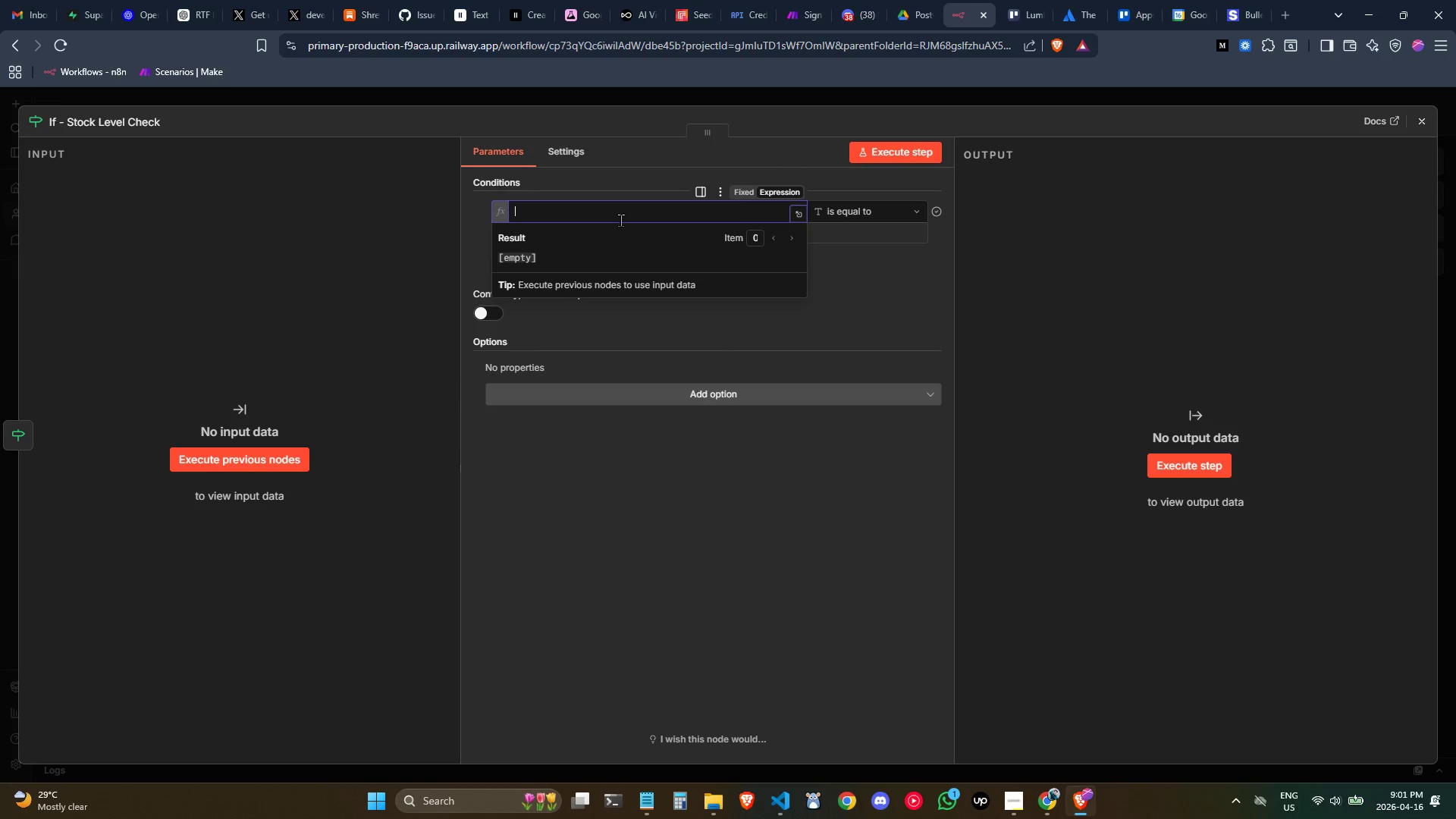 
key(Shift+BracketLeft)
 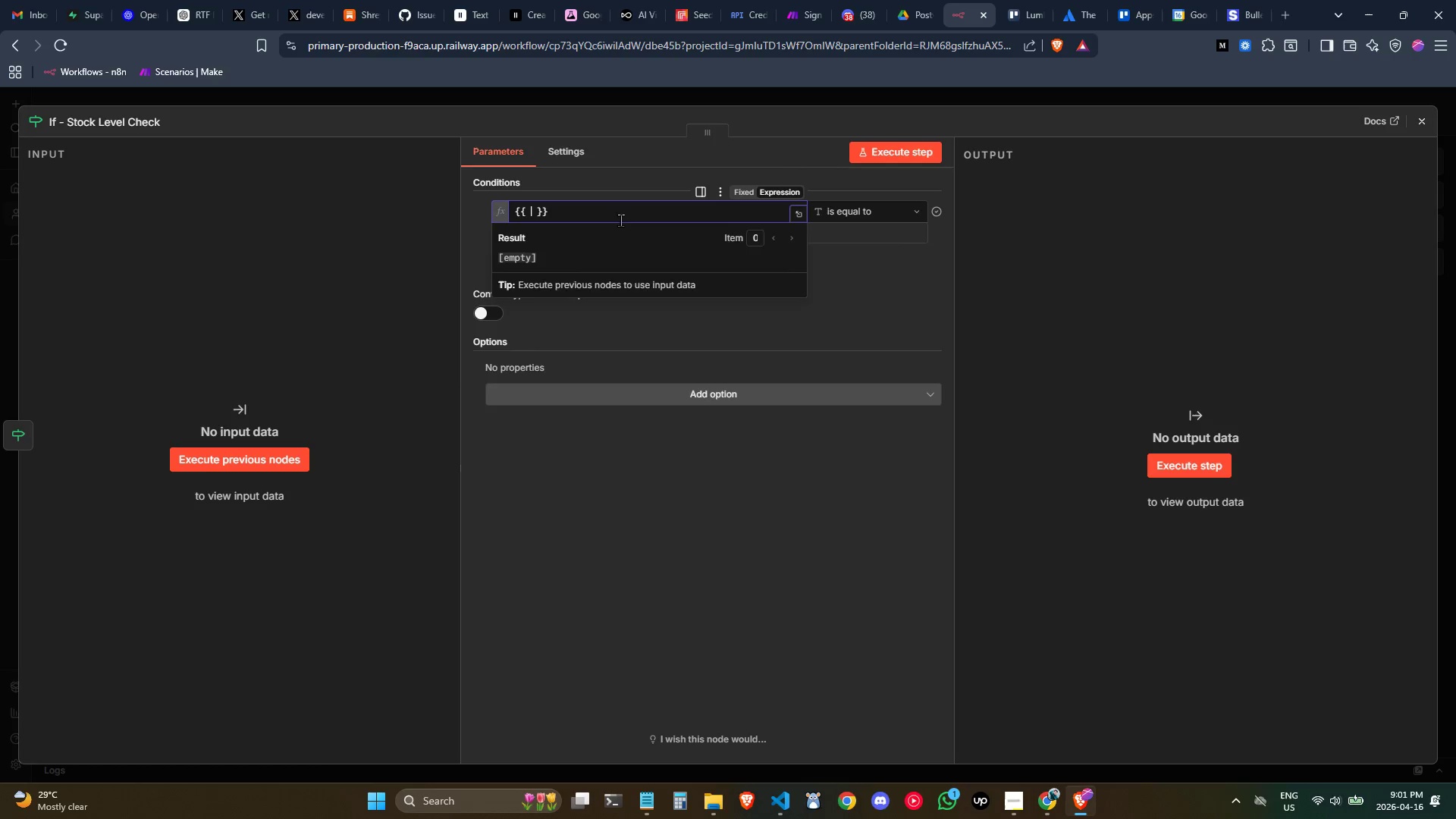 
key(Shift+BracketLeft)
 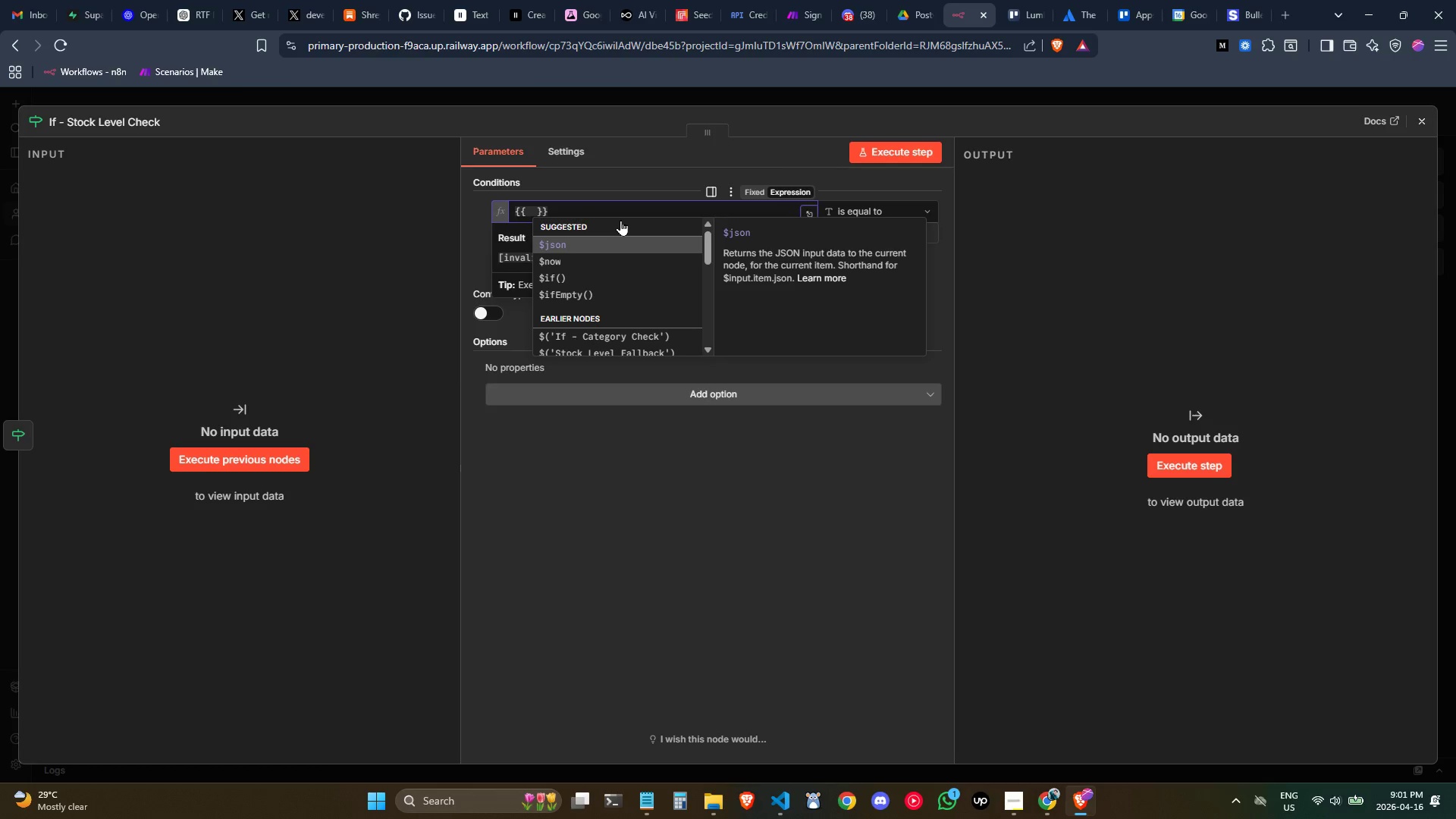 
key(Enter)
 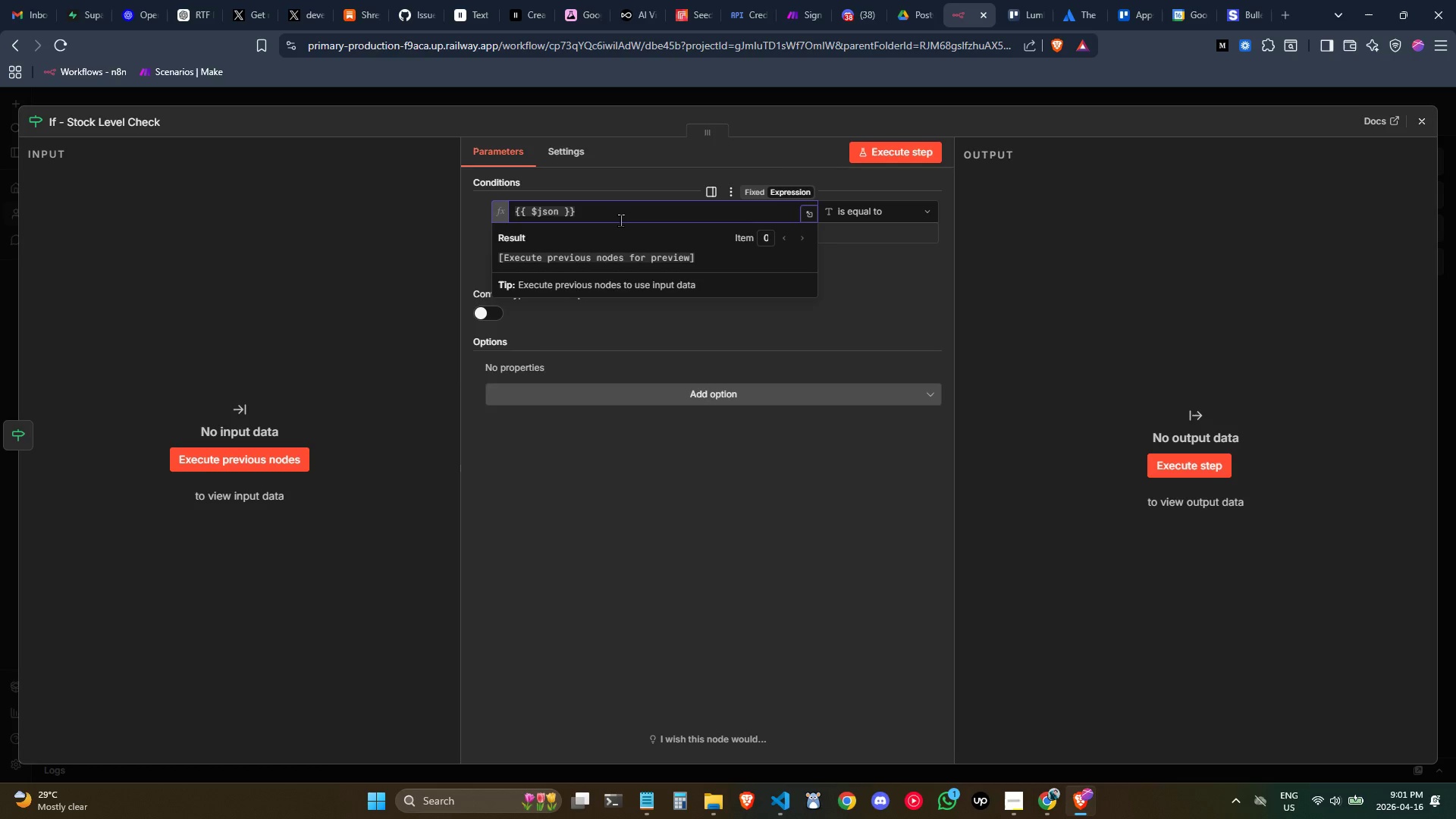 
type(.stock_level)
 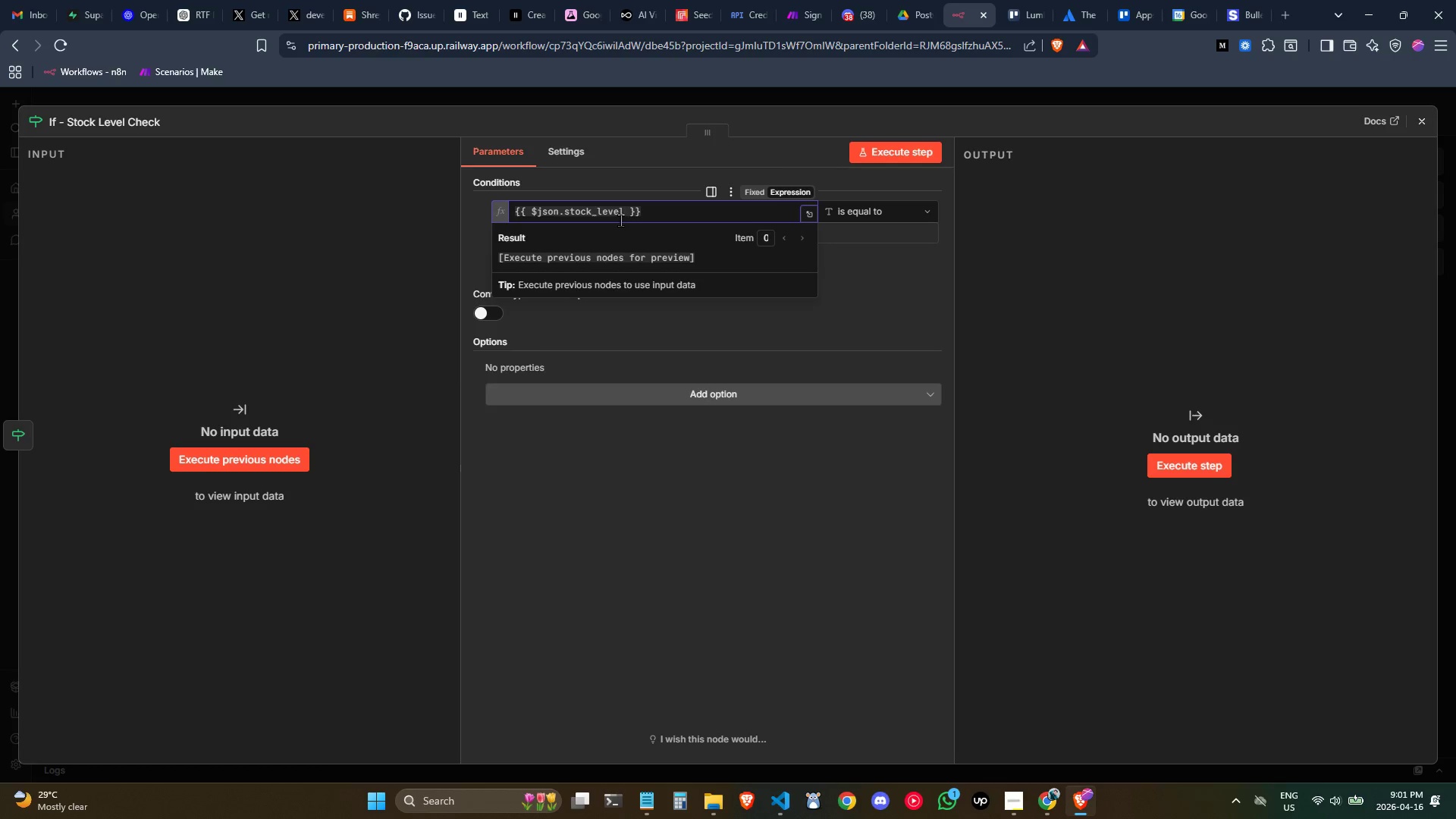 
left_click([648, 446])
 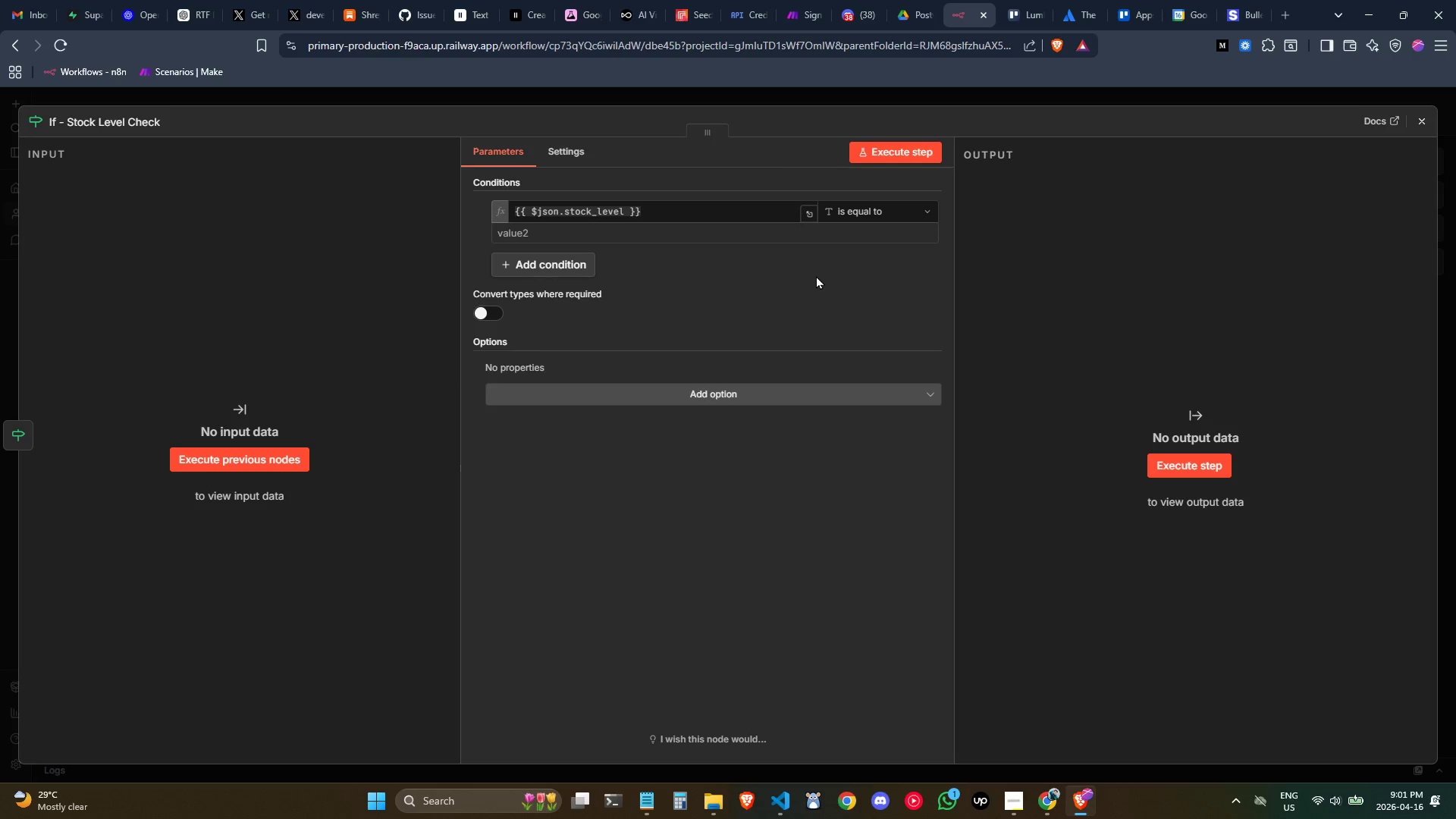 
mouse_move([871, 224])
 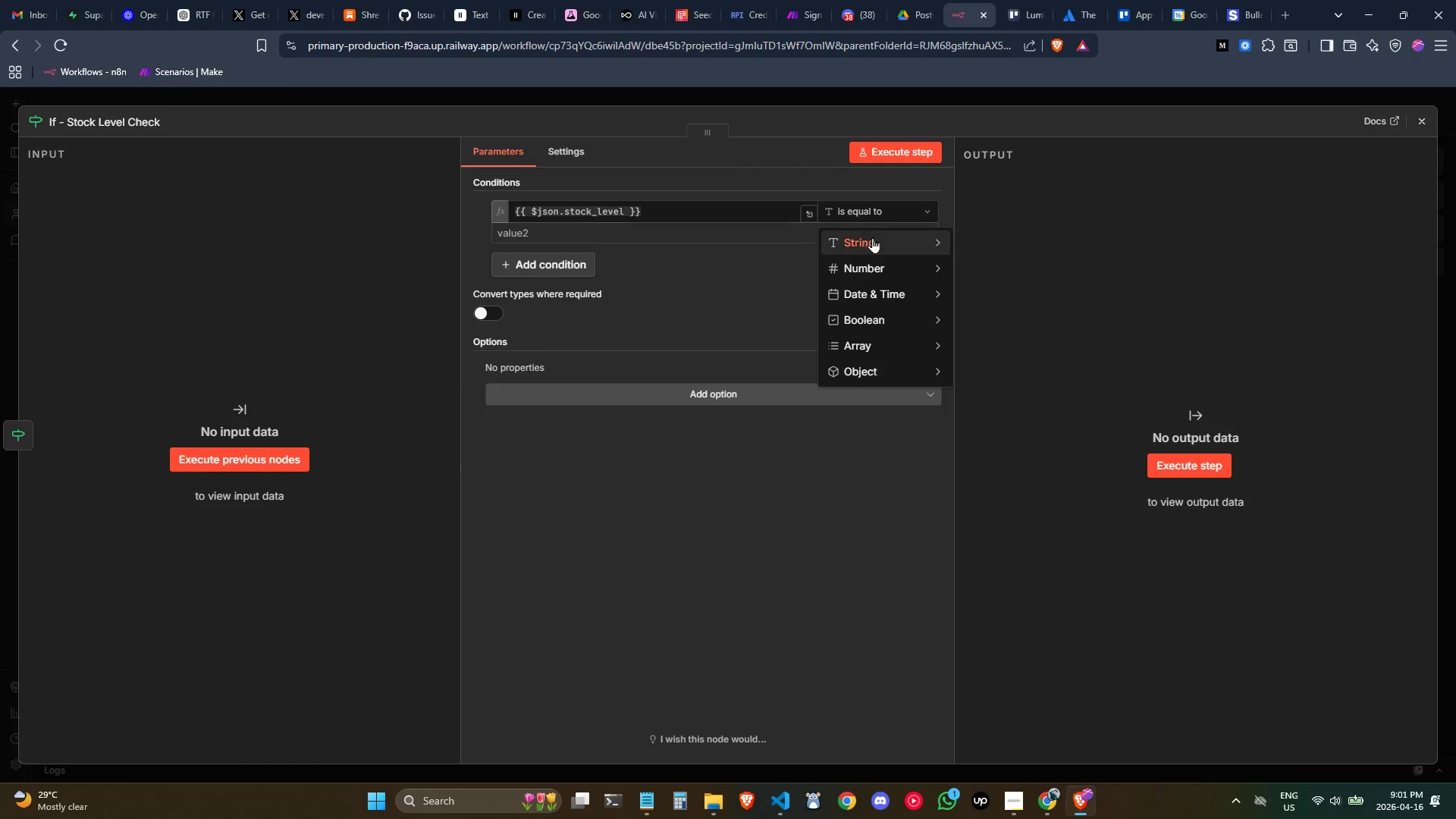 
mouse_move([890, 250])
 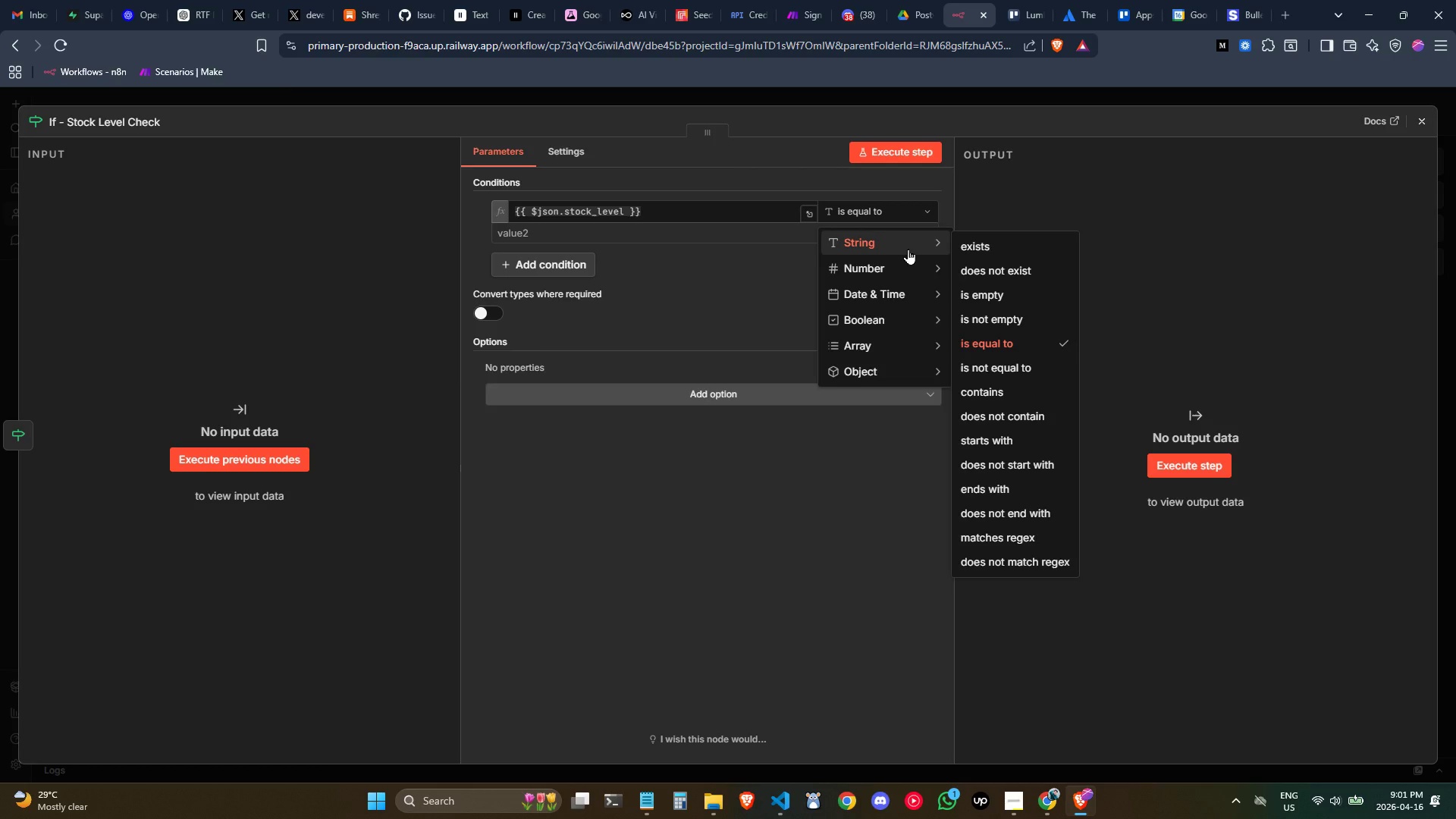 
wait(8.46)
 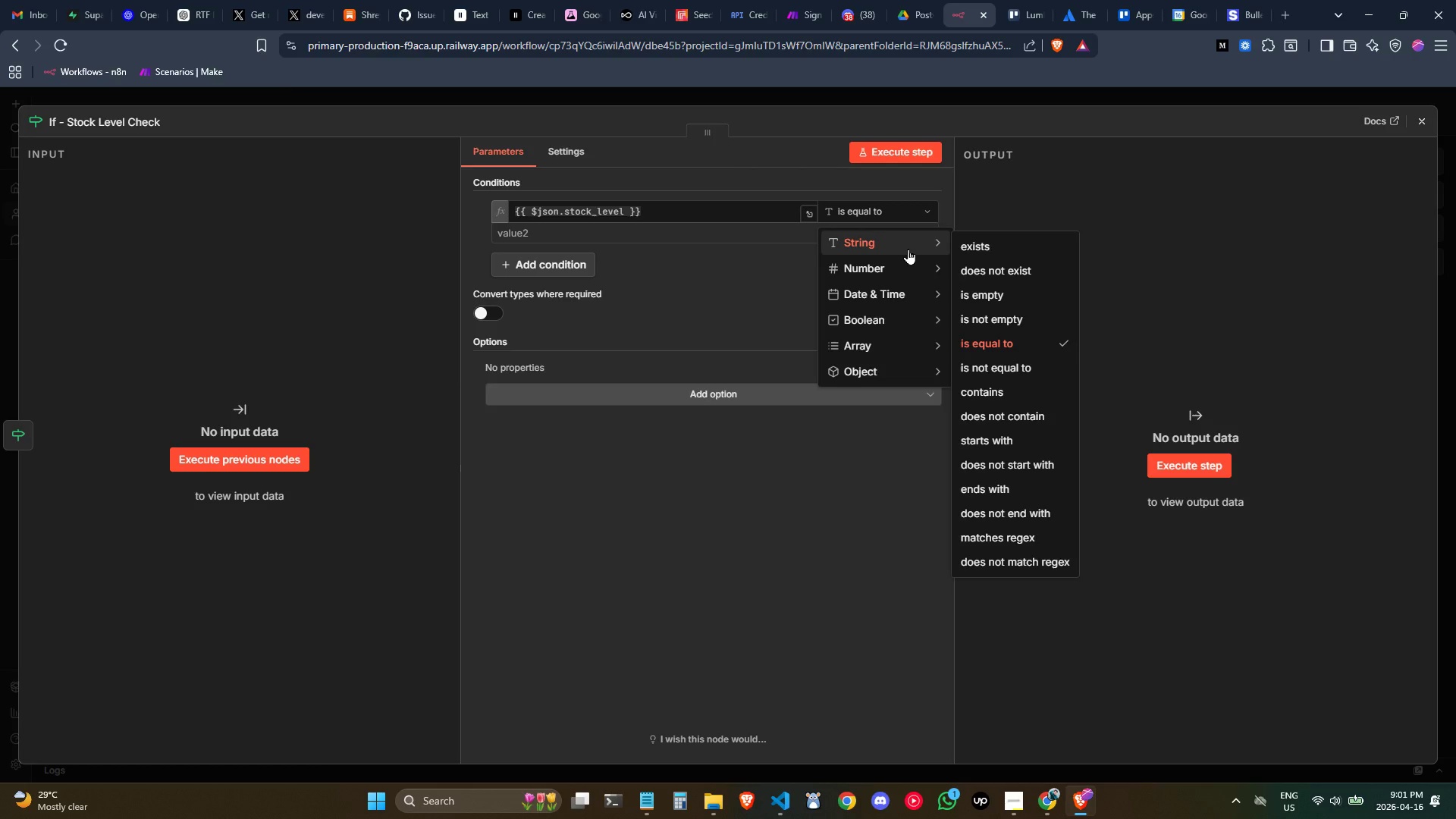 
mouse_move([894, 242])
 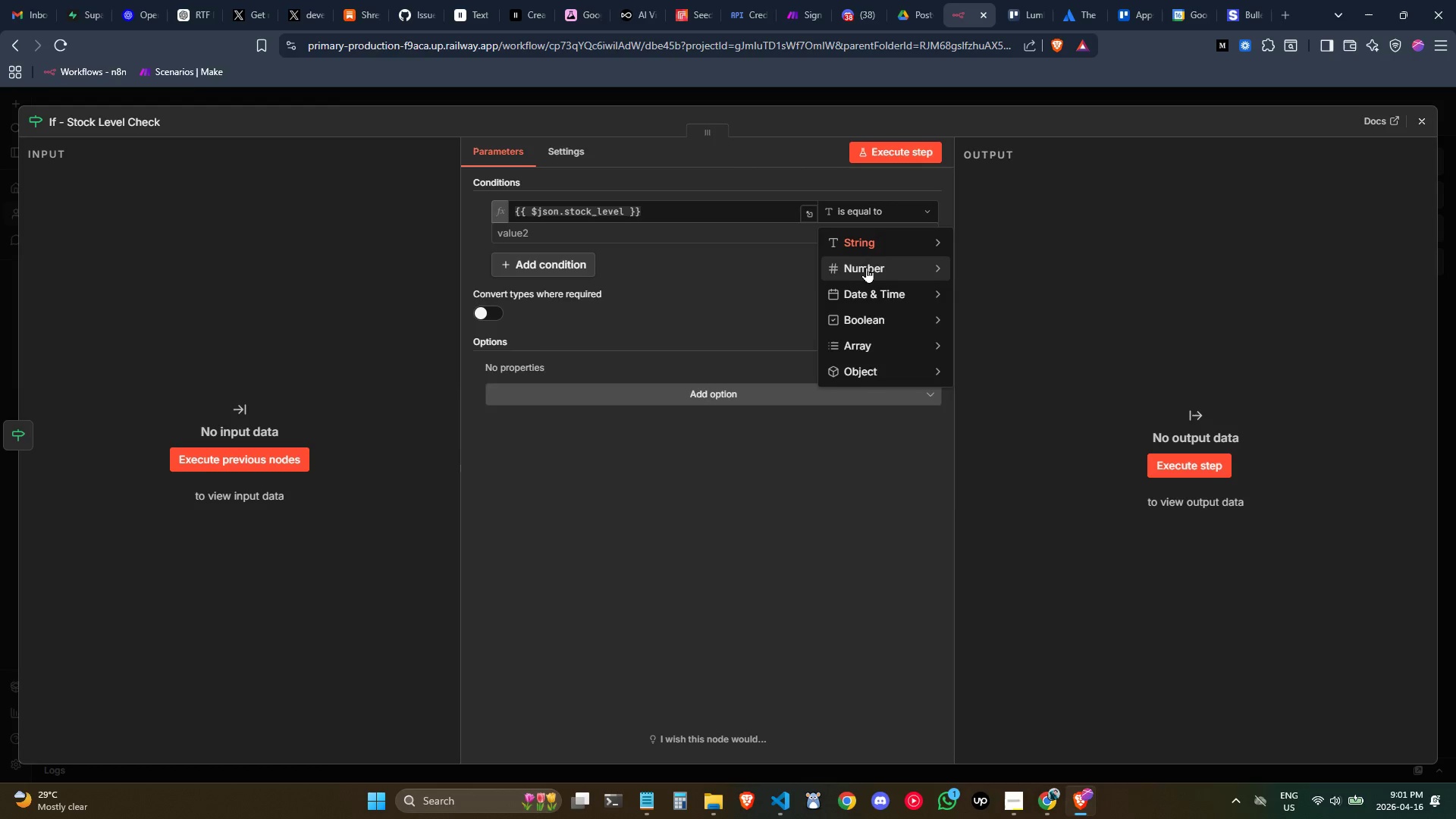 
mouse_move([896, 265])
 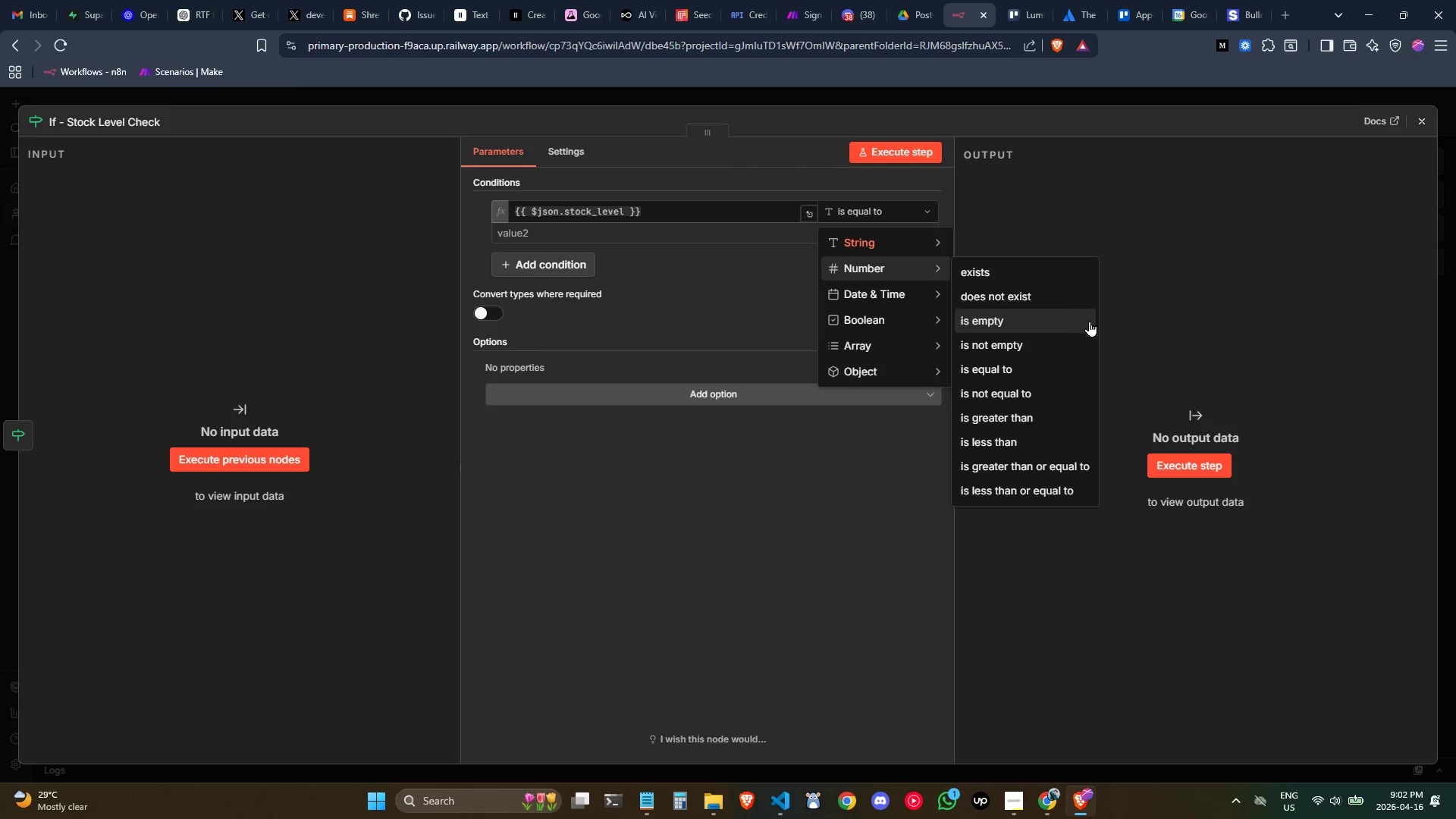 
wait(72.89)
 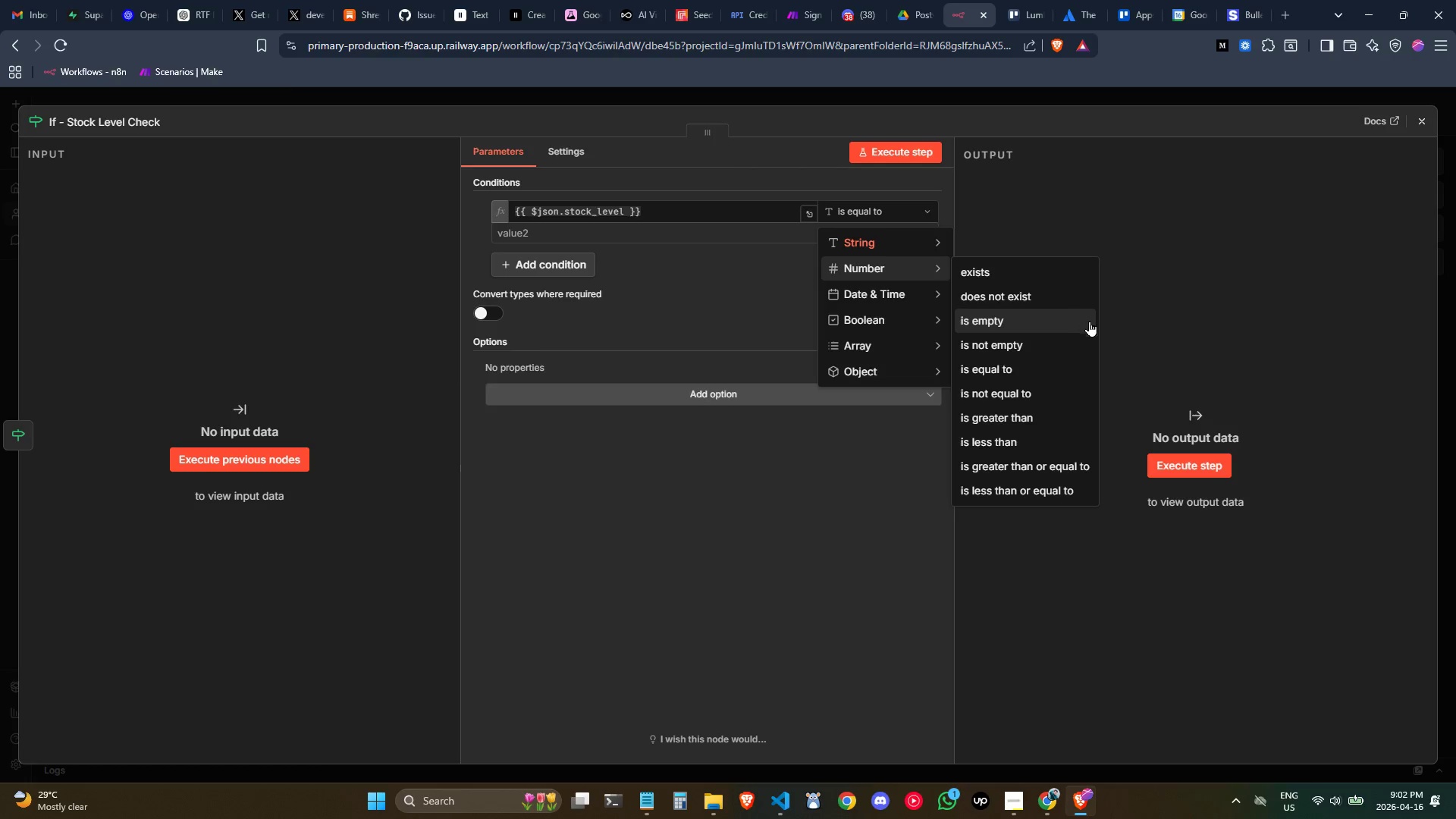 
left_click([1038, 441])
 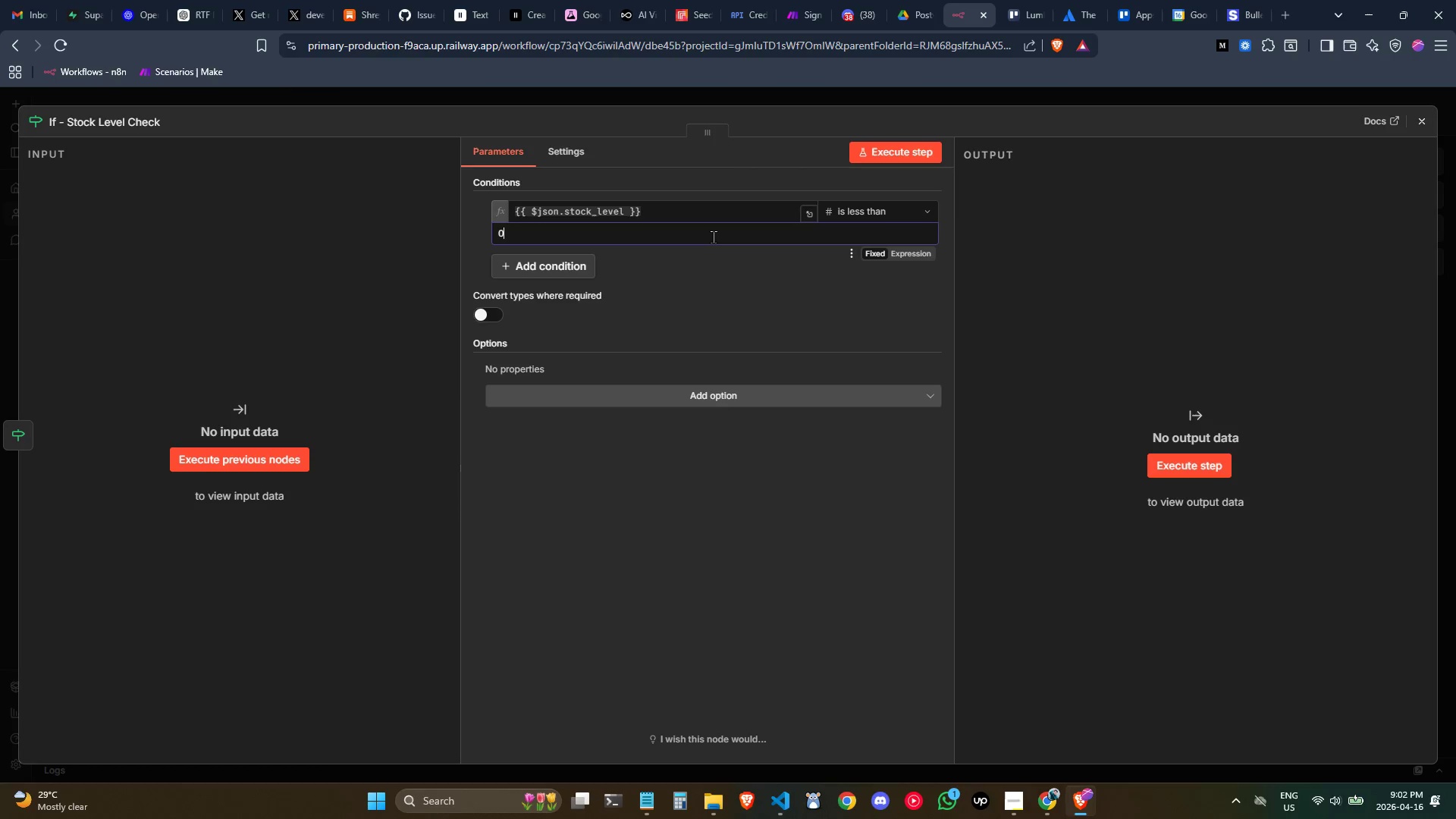 
key(Backspace)
type(25)
 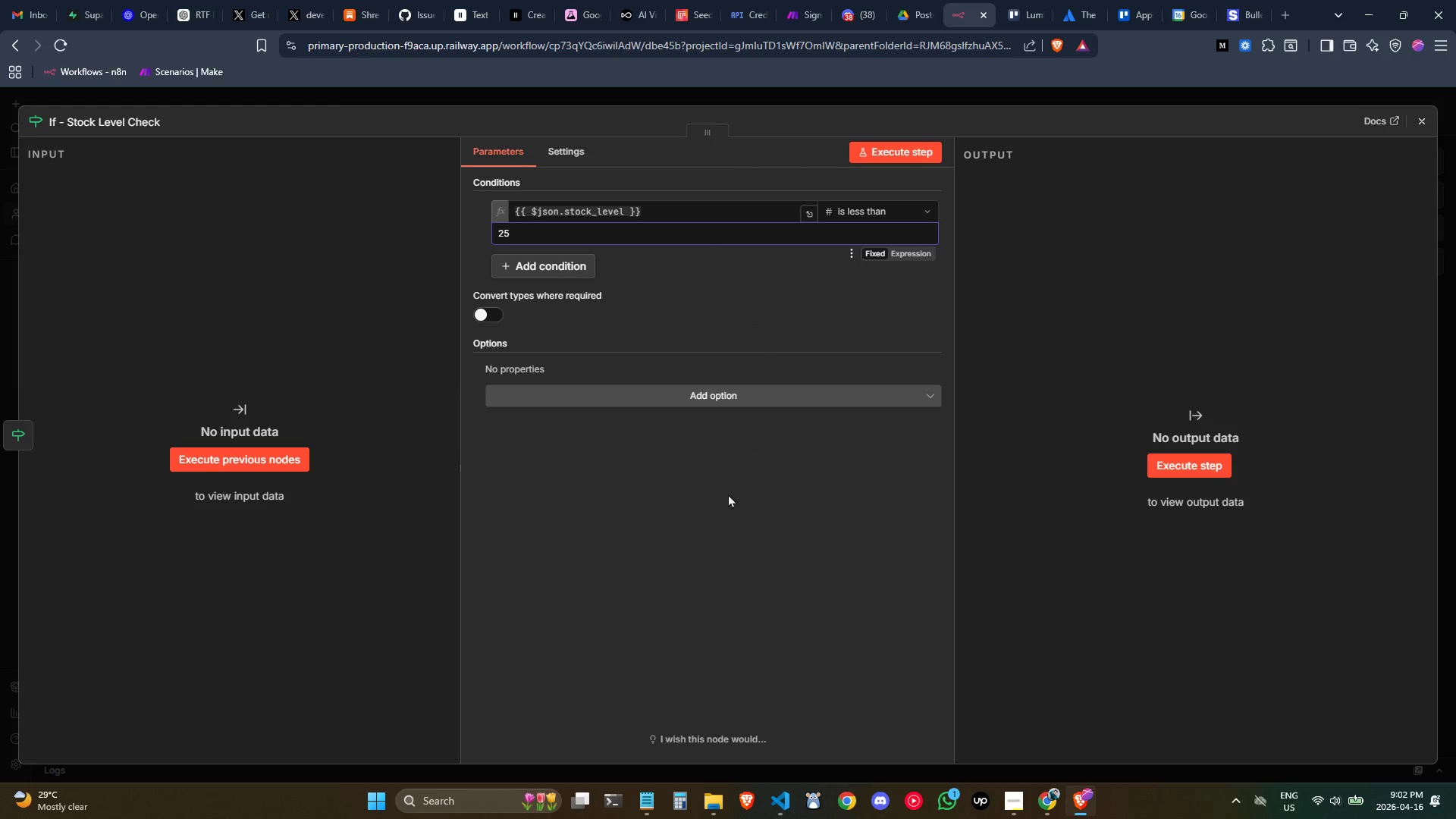 
left_click([724, 517])
 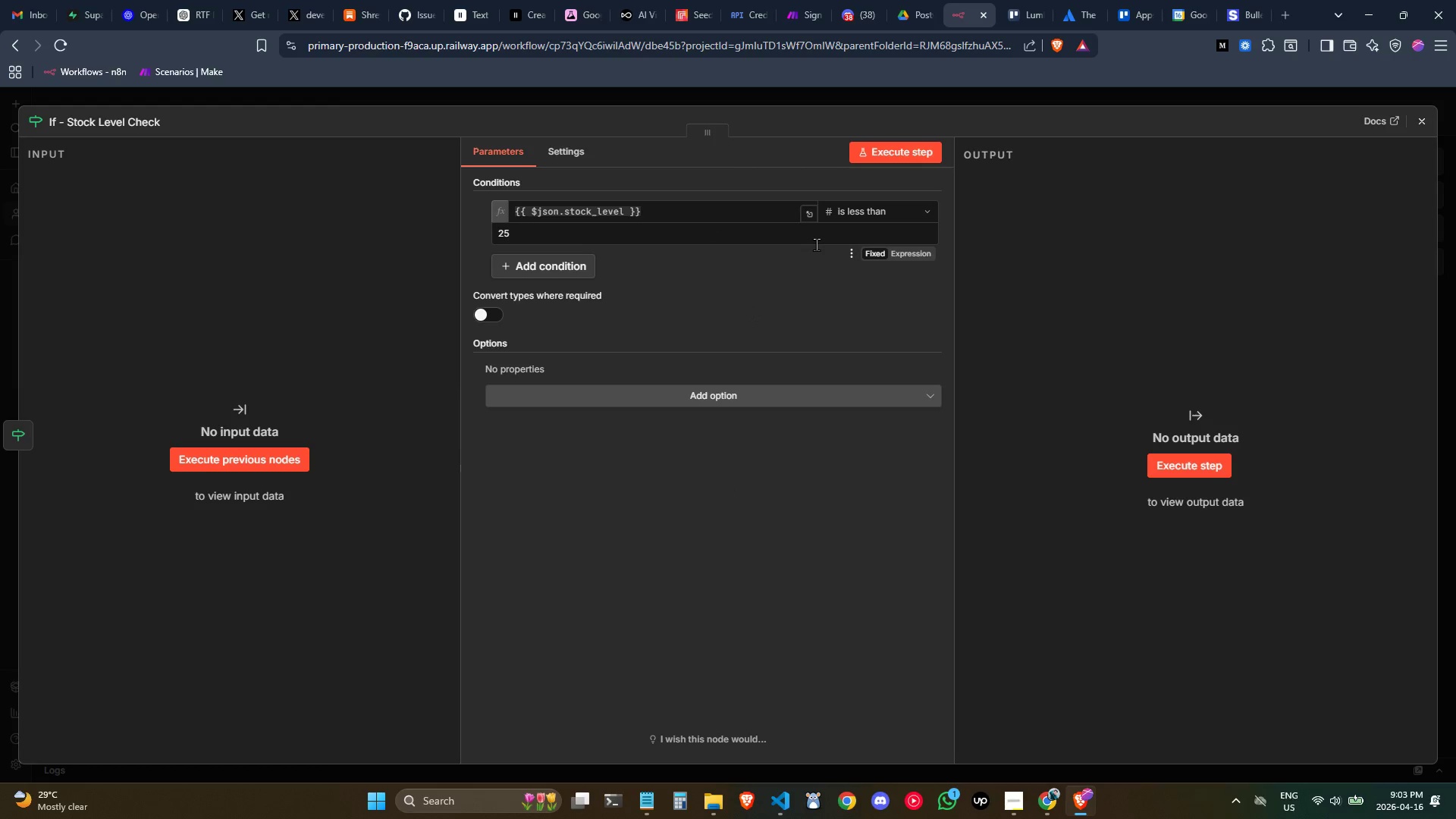 
left_click([825, 278])
 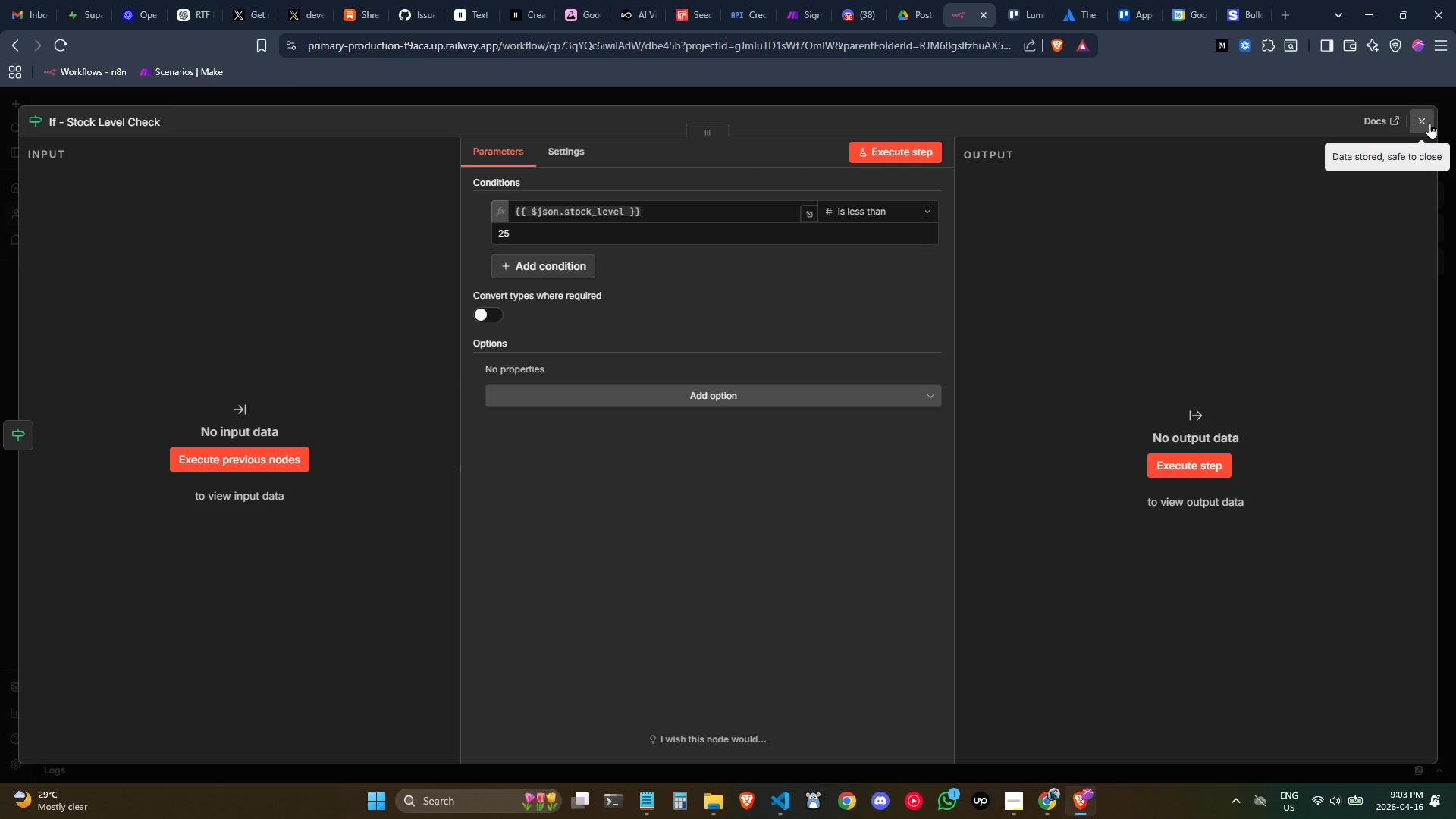 
wait(17.73)
 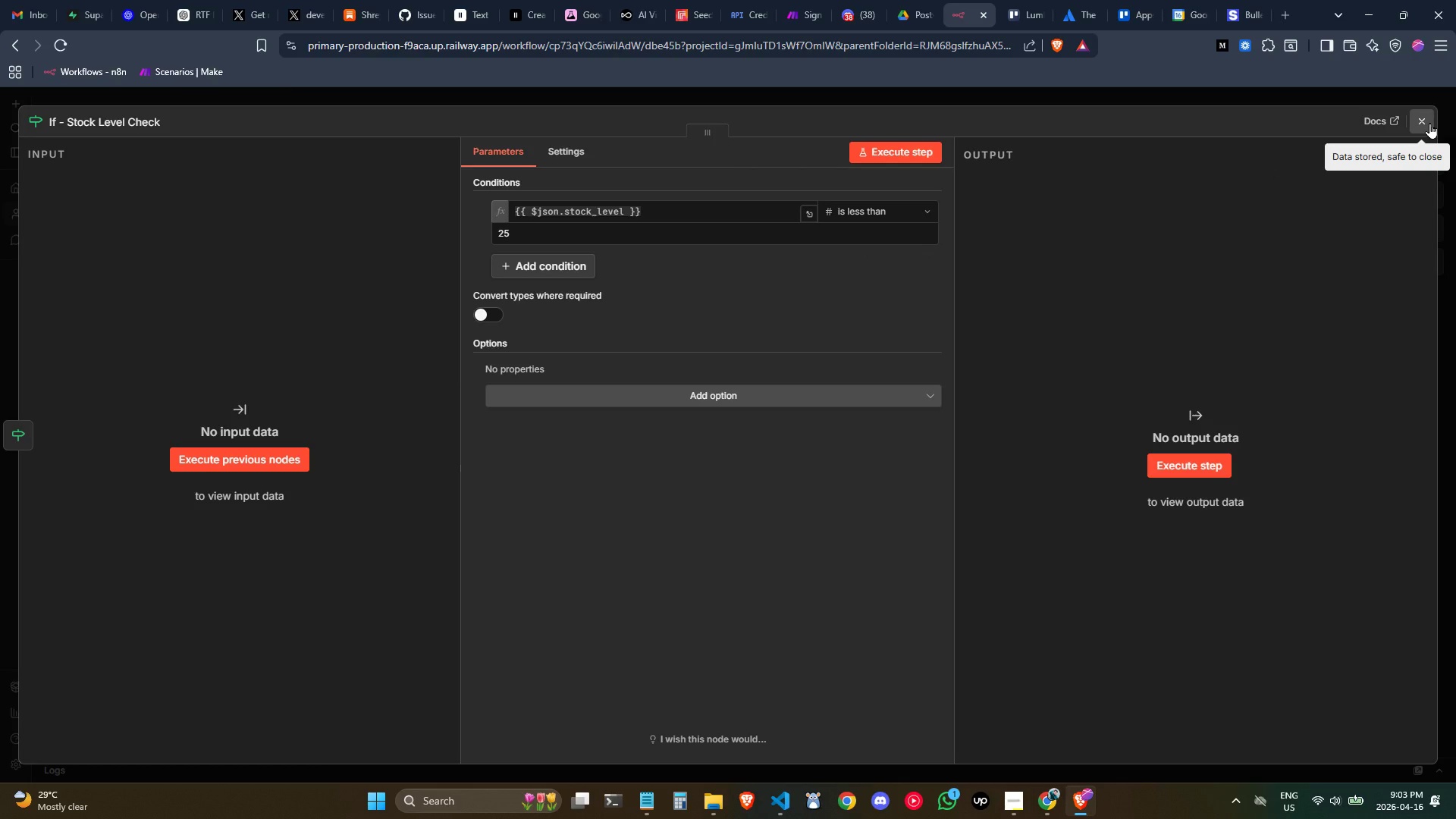 
left_click([1429, 123])
 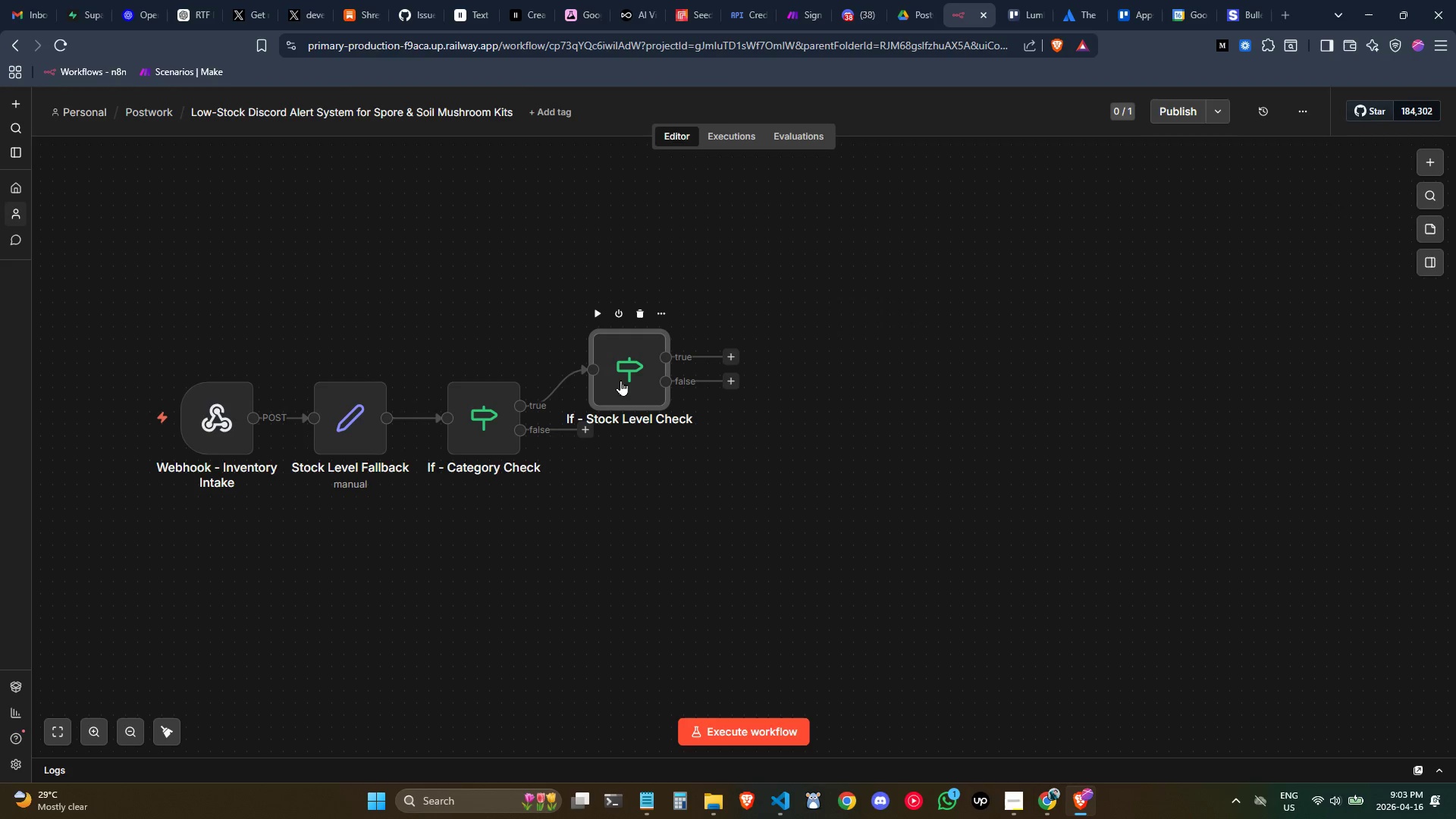 
left_click_drag(start_coordinate=[620, 379], to_coordinate=[616, 360])
 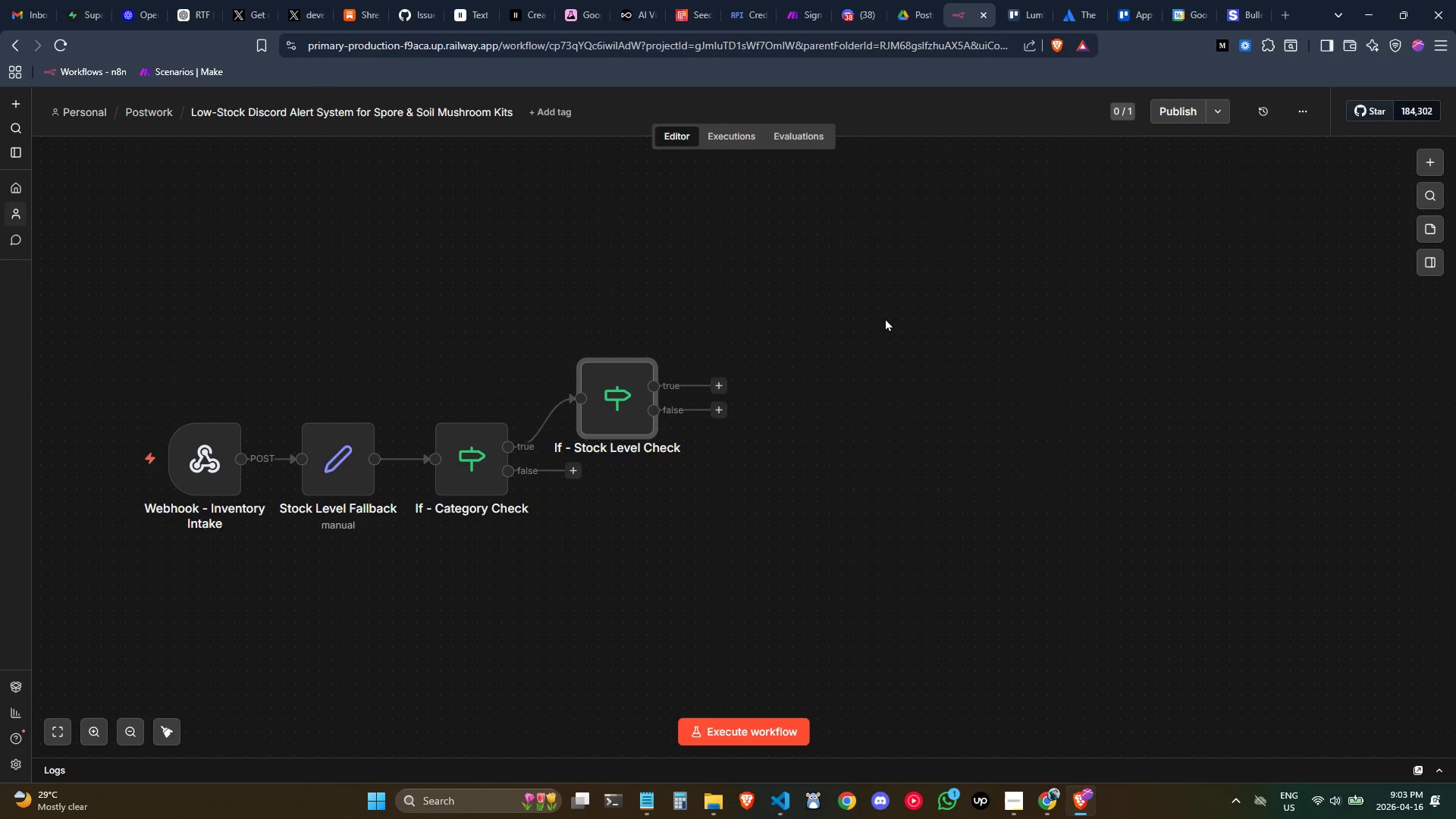 
wait(25.0)
 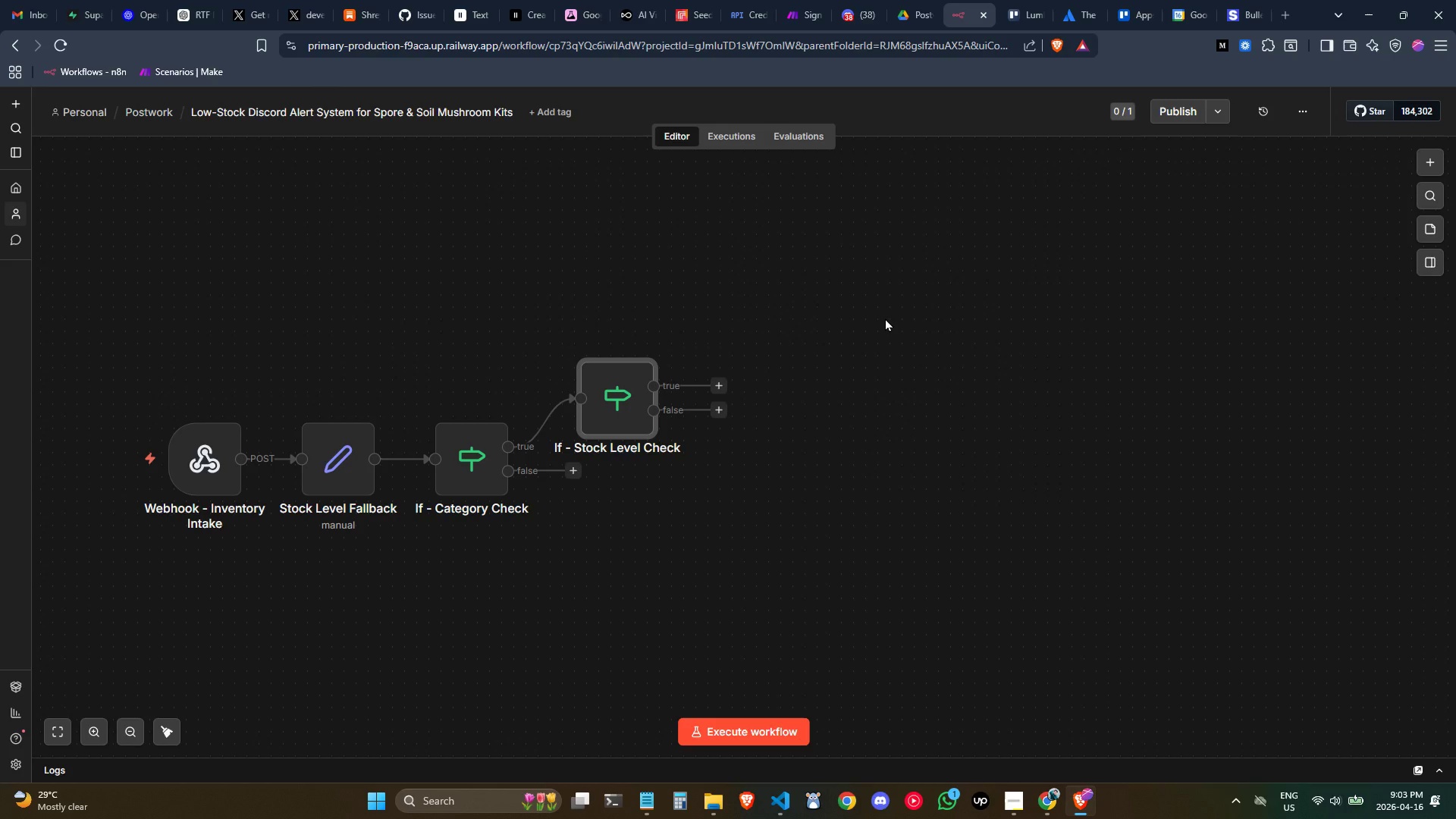 
right_click([885, 318])
 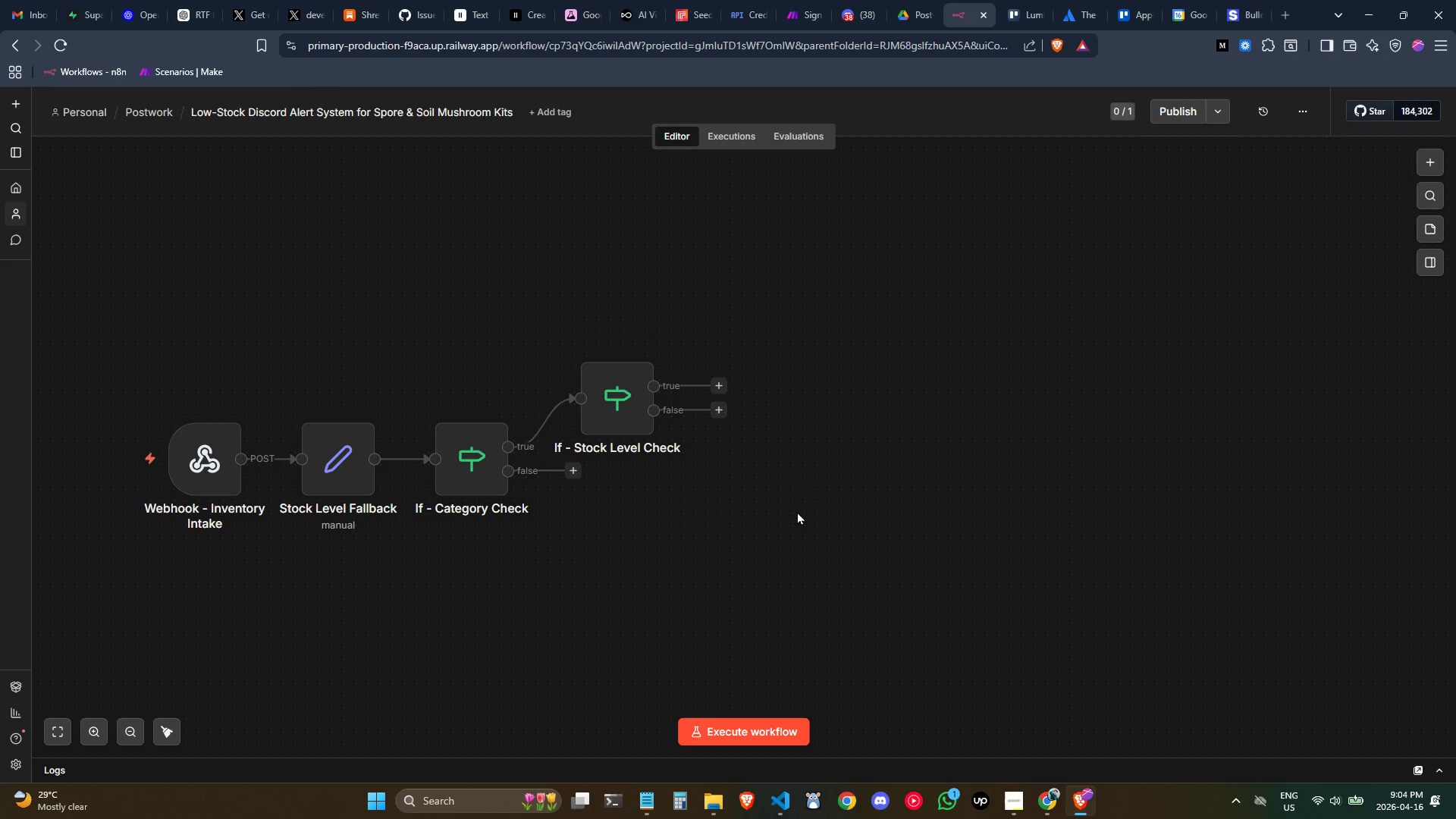 
wait(25.03)
 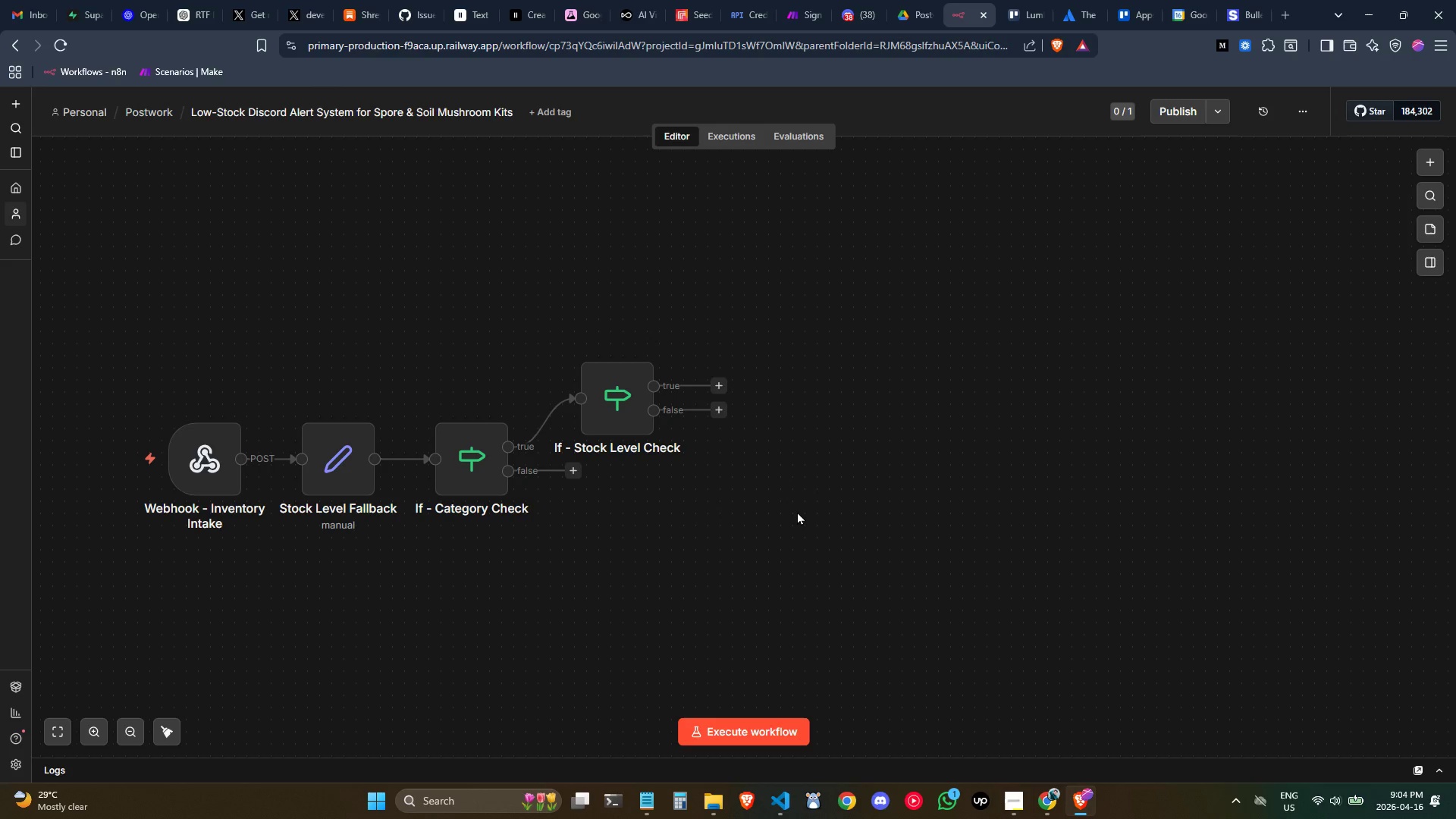 
left_click([719, 411])
 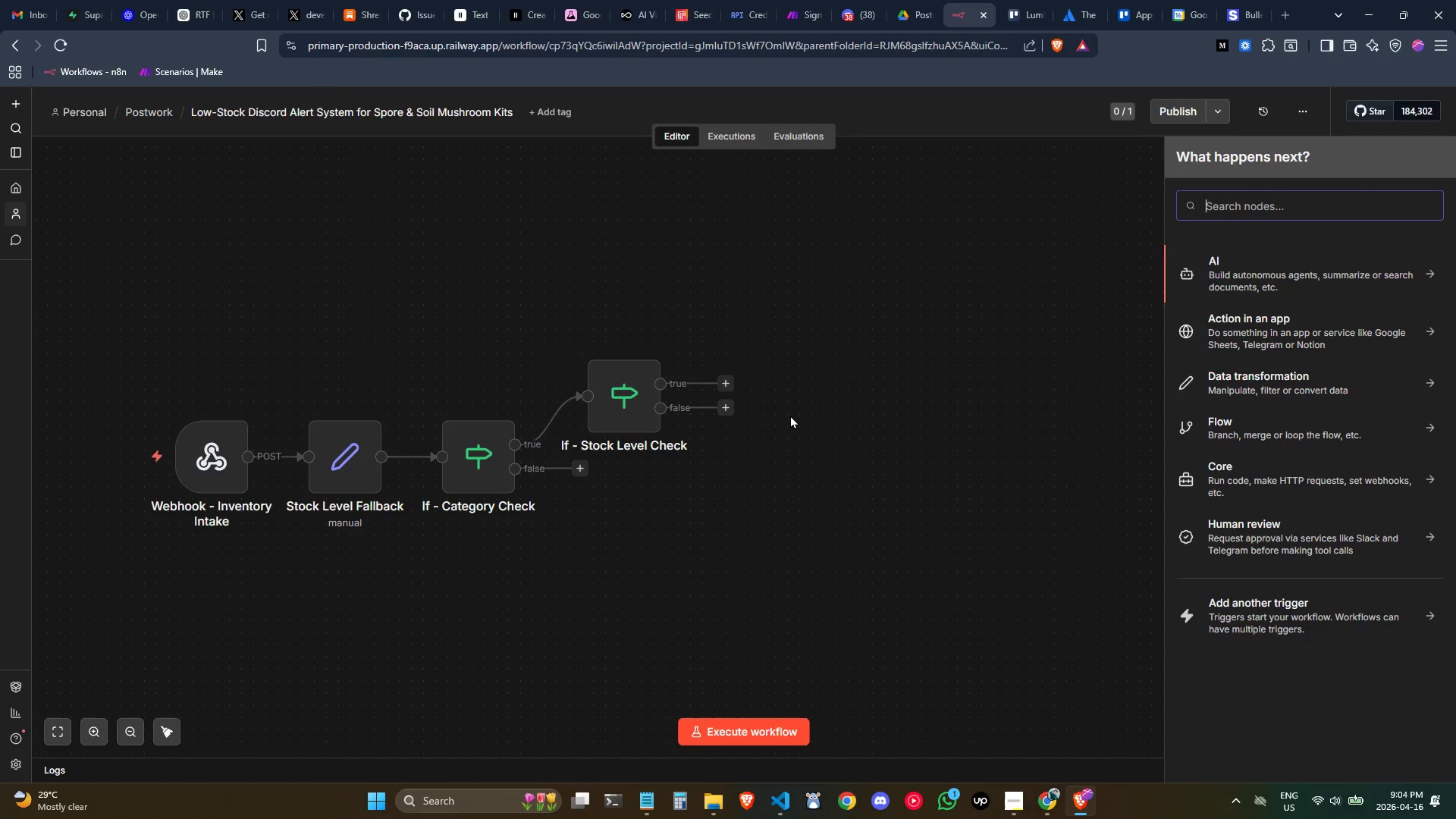 
type(s)
key(Backspace)
key(Backspace)
type(no op)
 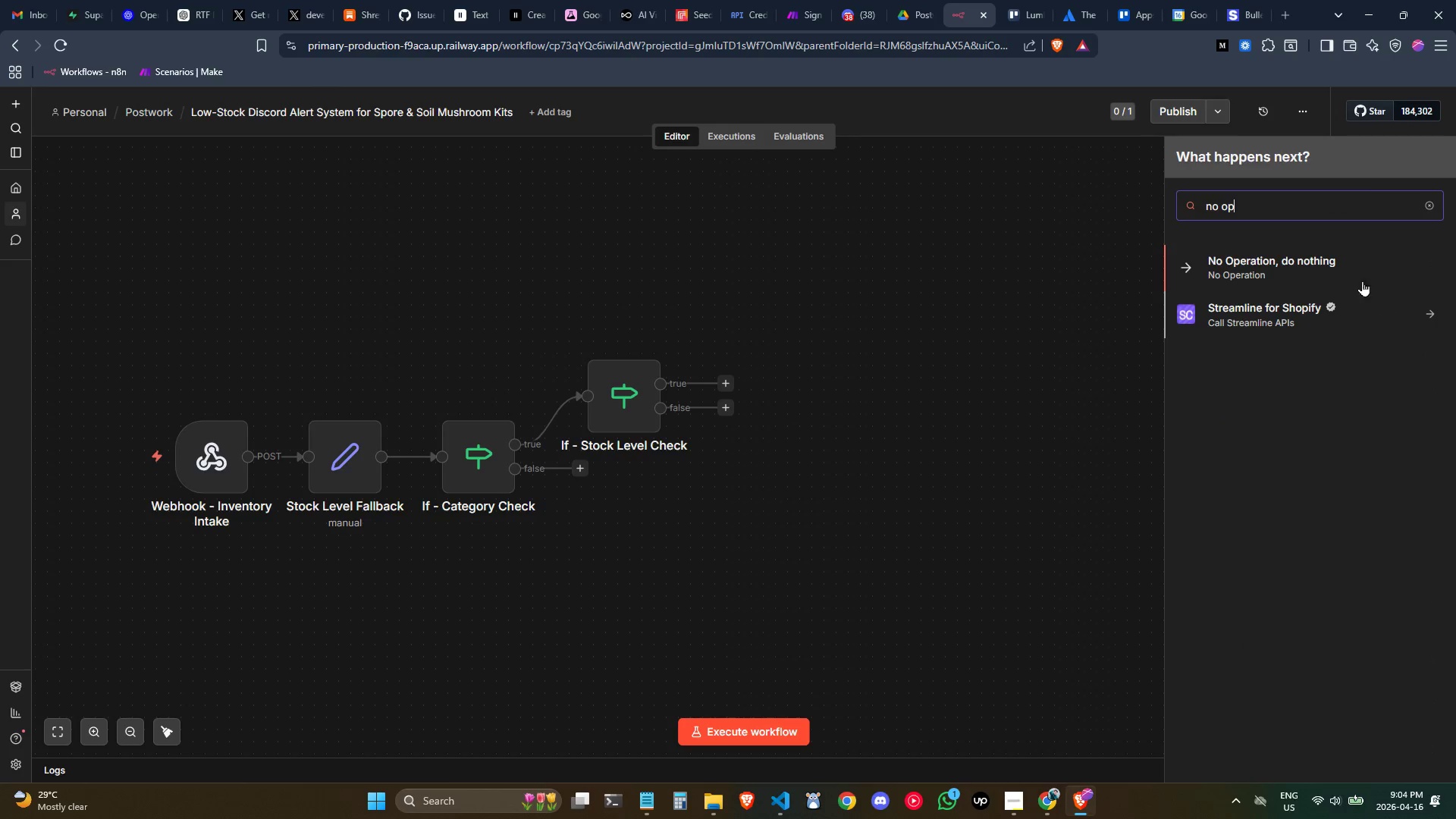 
left_click([1331, 264])
 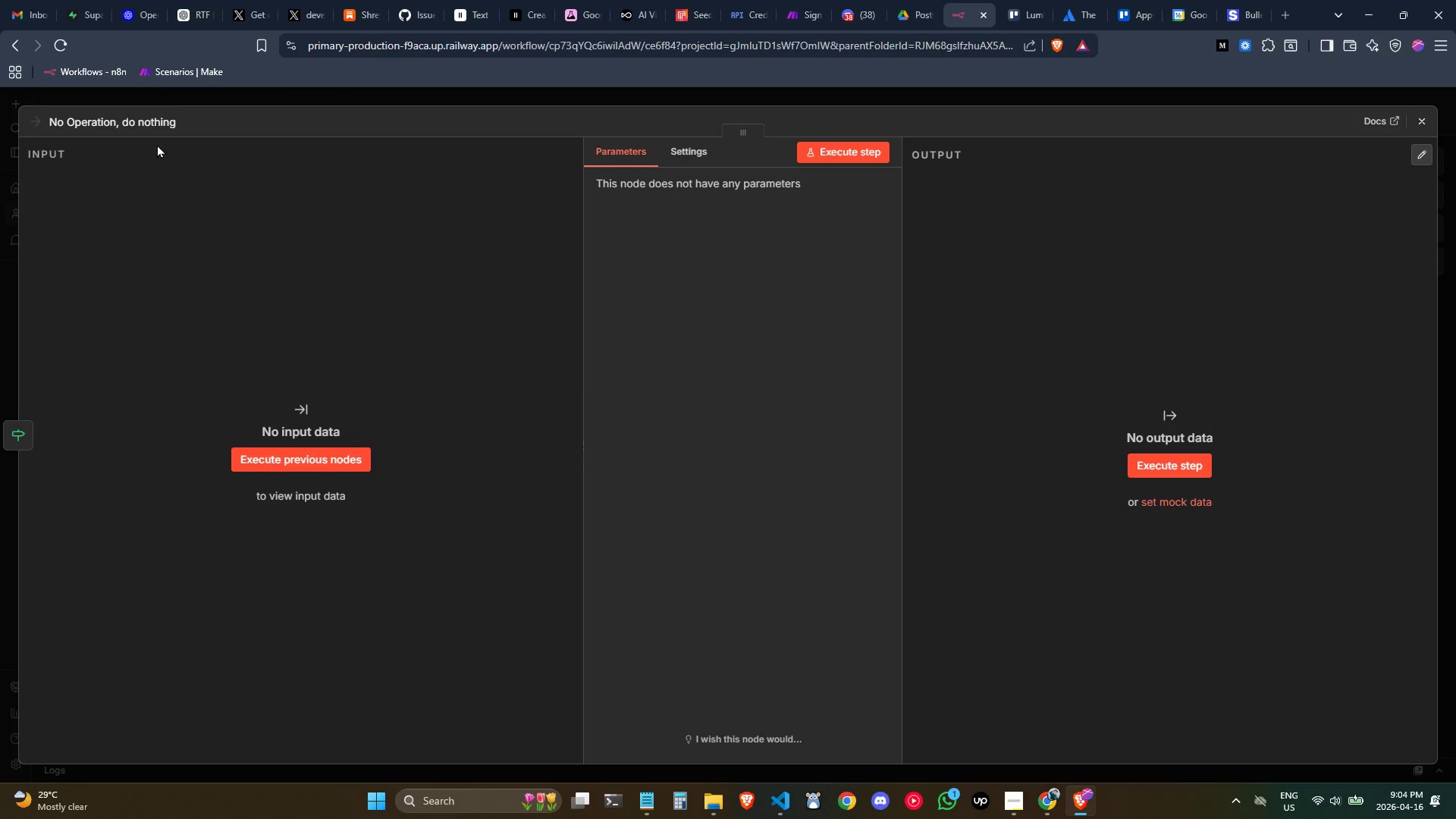 
left_click([100, 123])
 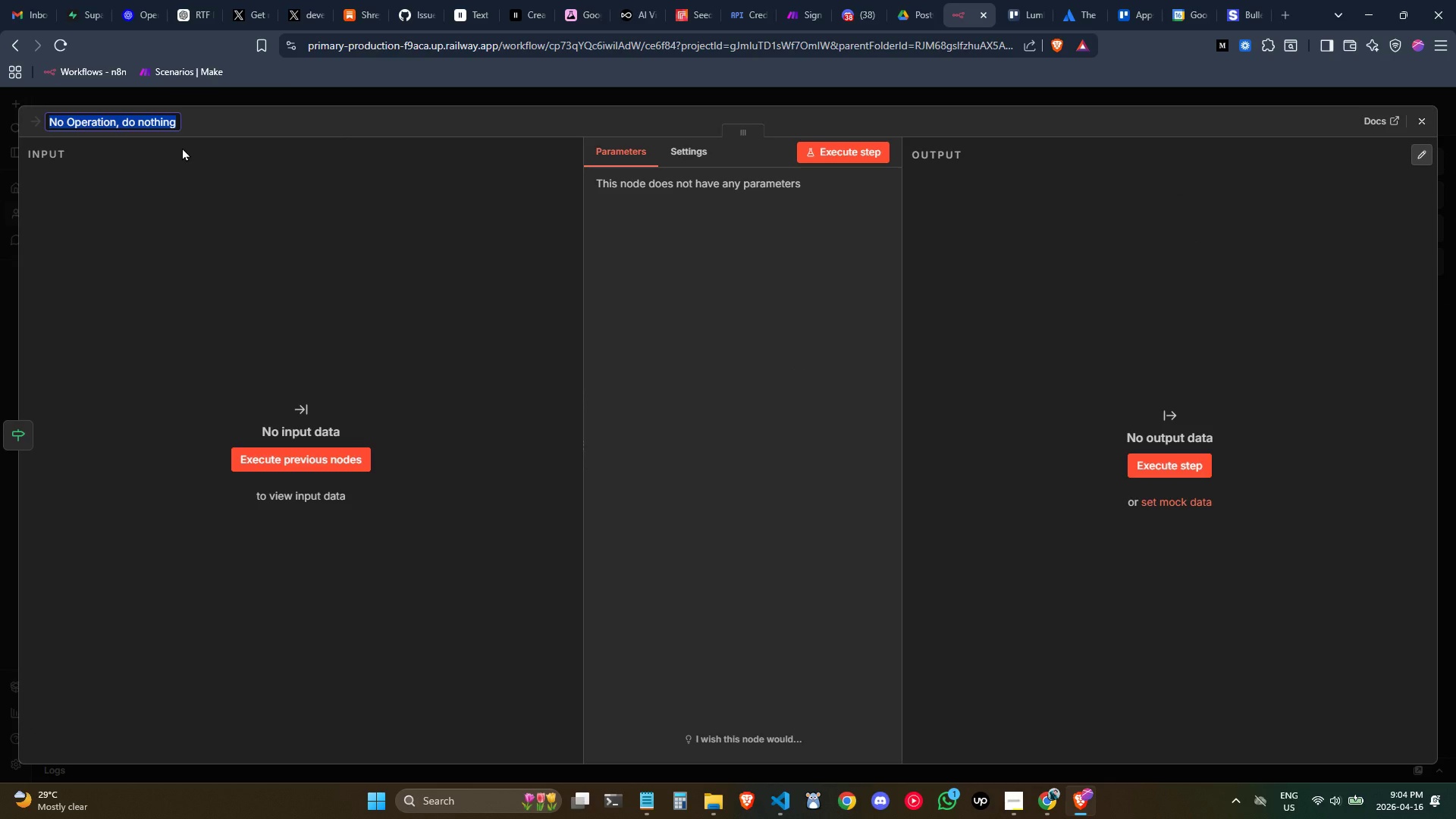 
type(Stock OK - Skip)
 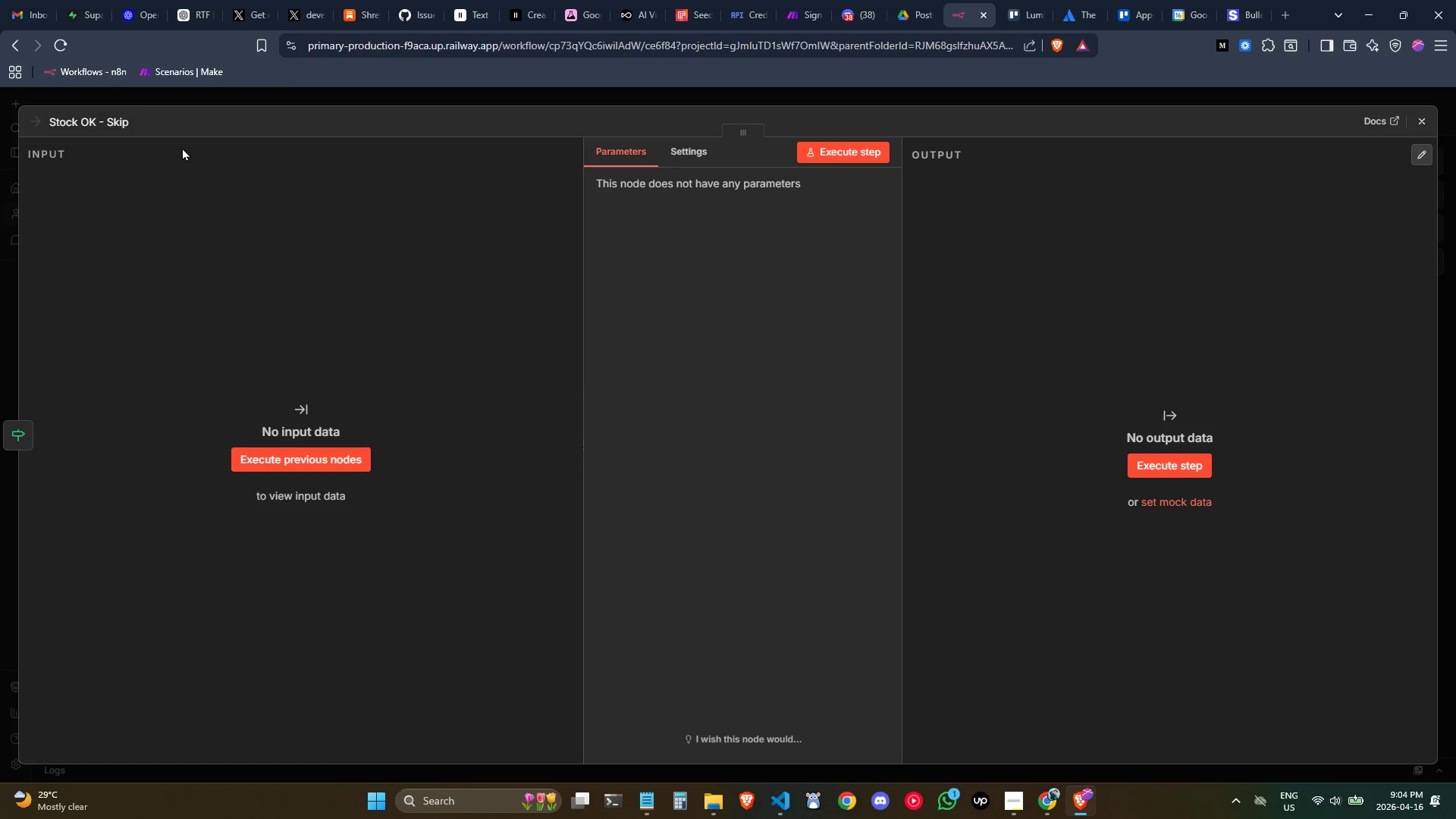 
 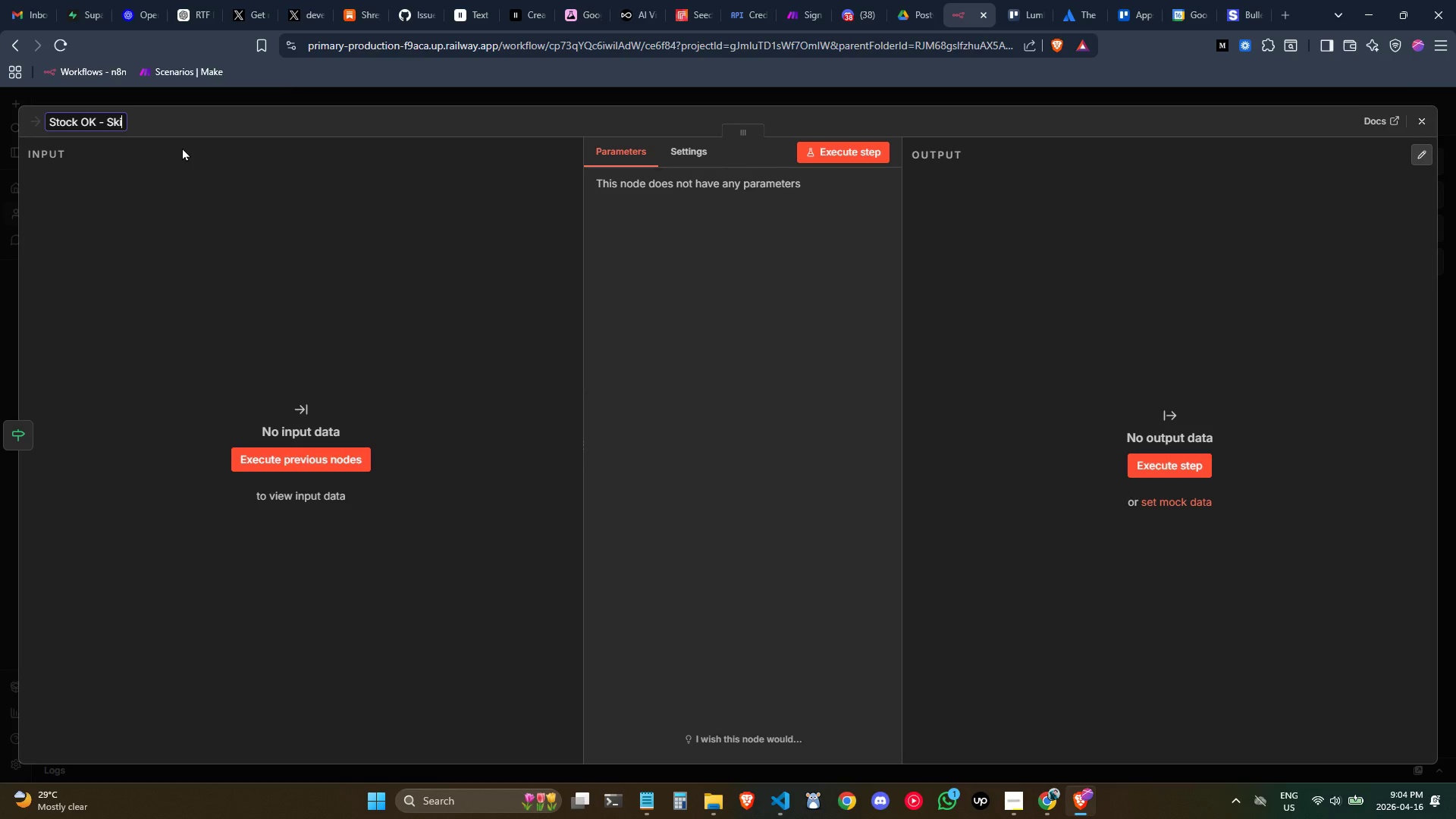 
key(Enter)
 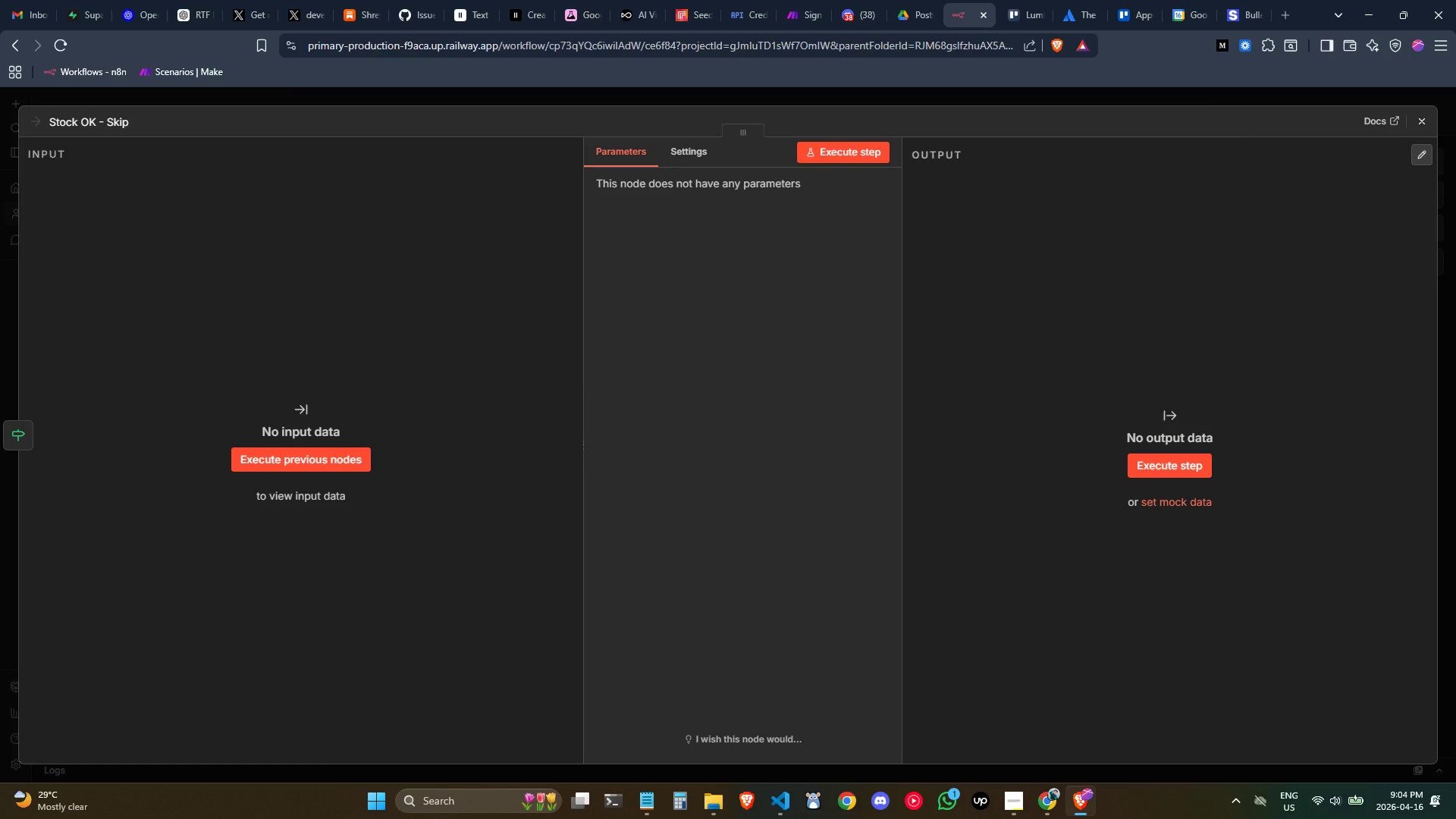 
left_click([1425, 127])
 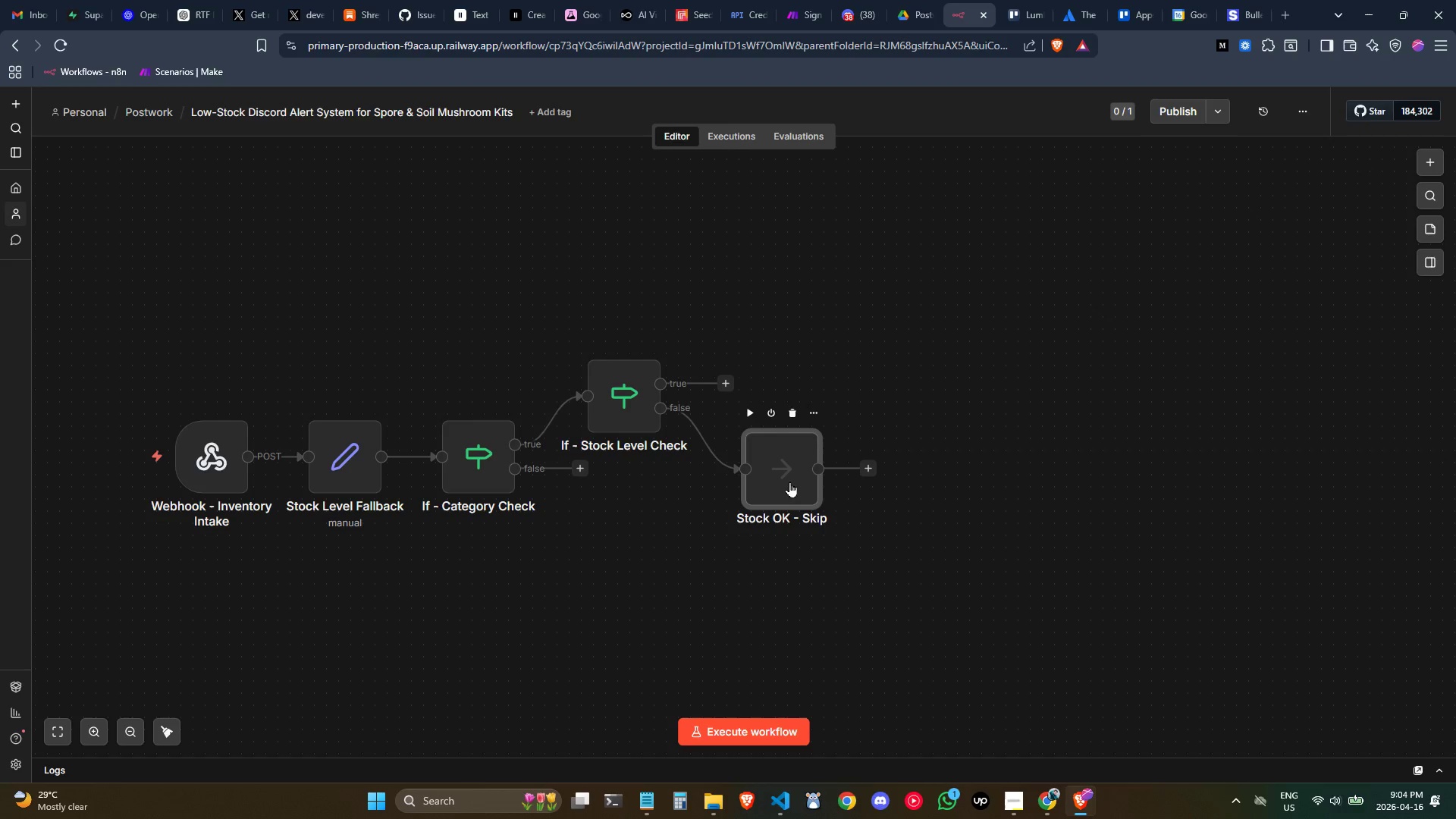 
left_click_drag(start_coordinate=[782, 480], to_coordinate=[771, 448])
 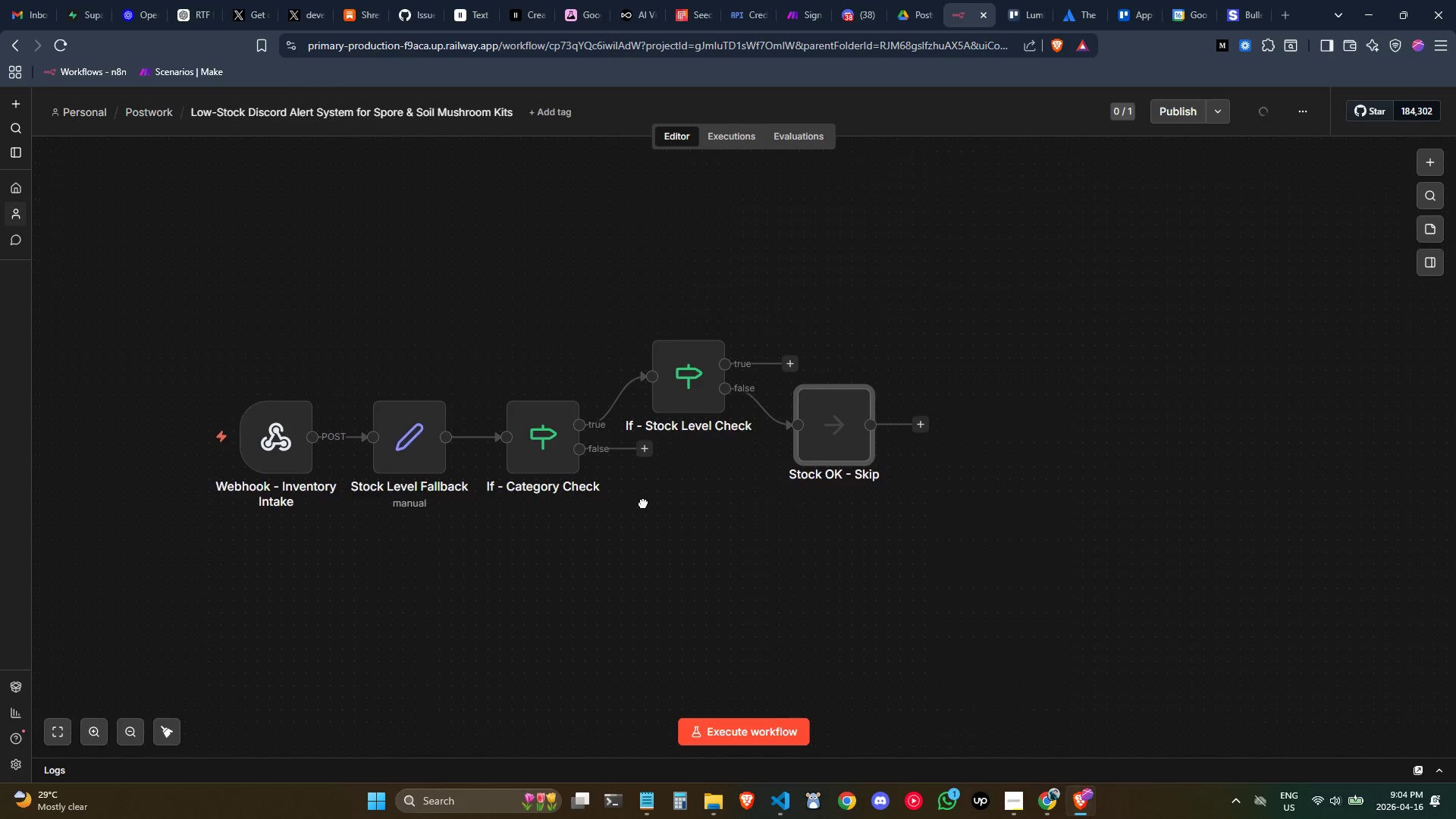 
left_click([561, 471])
 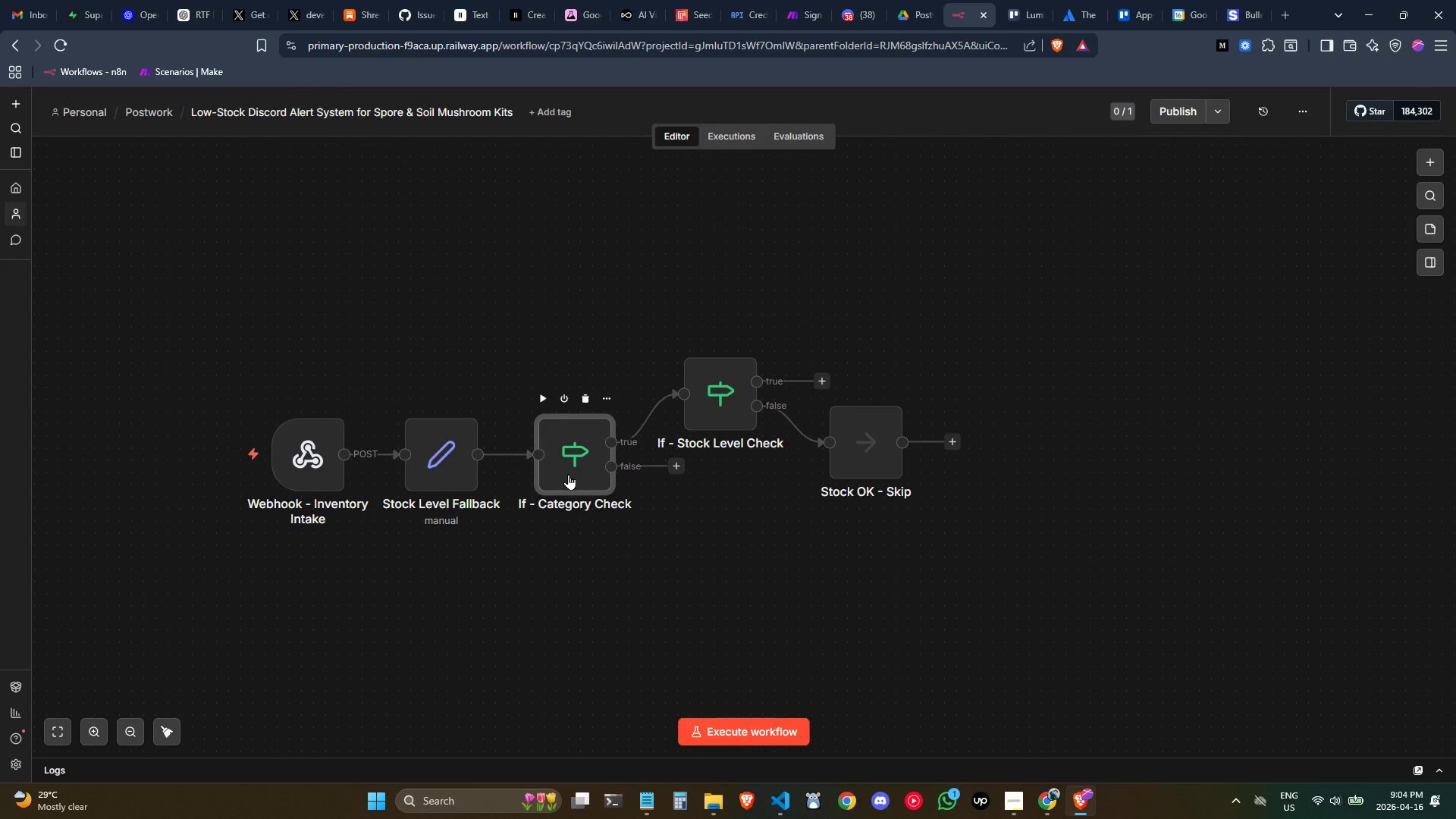 
left_click_drag(start_coordinate=[569, 474], to_coordinate=[557, 474])
 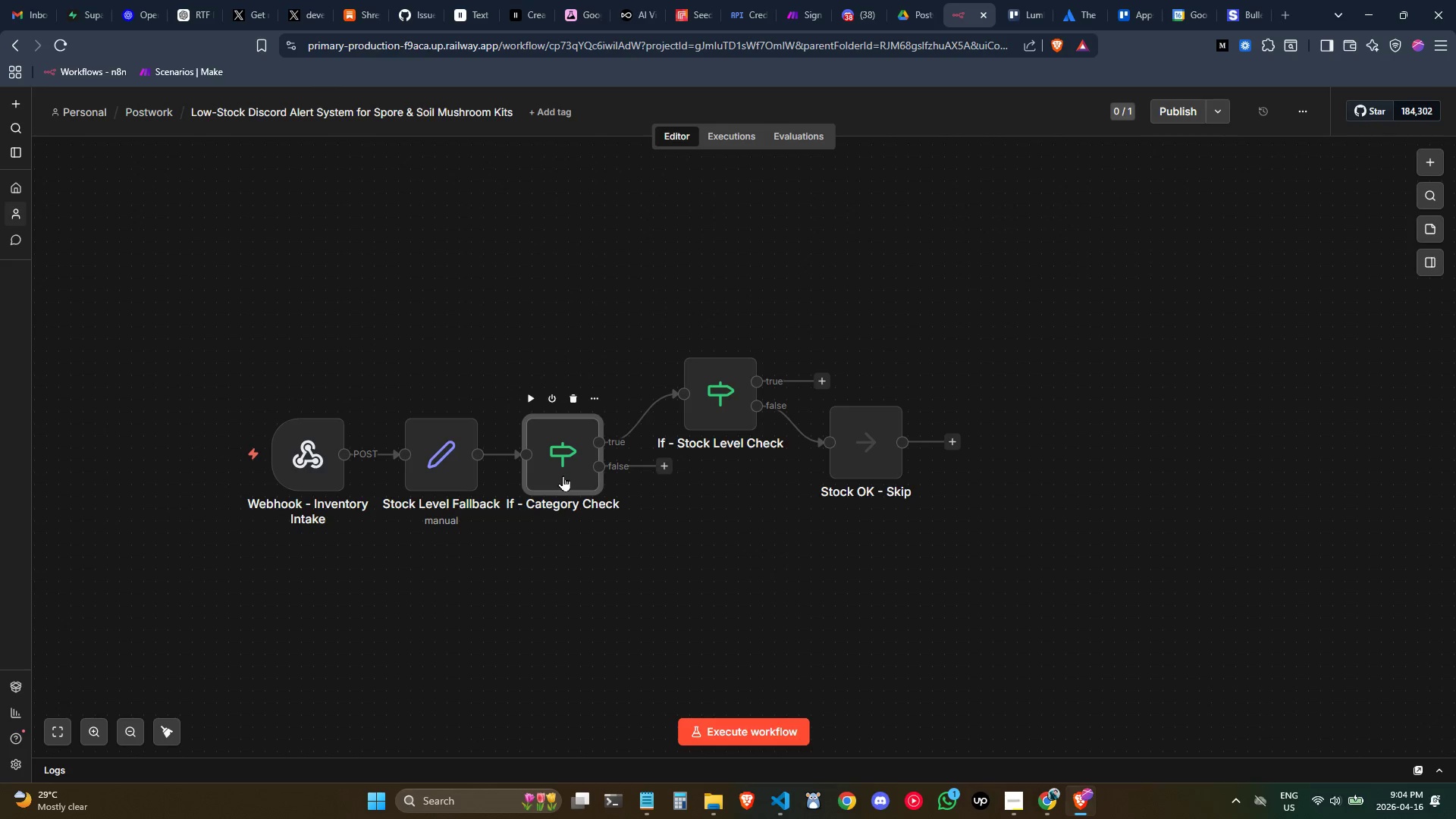 
left_click_drag(start_coordinate=[560, 467], to_coordinate=[568, 469])
 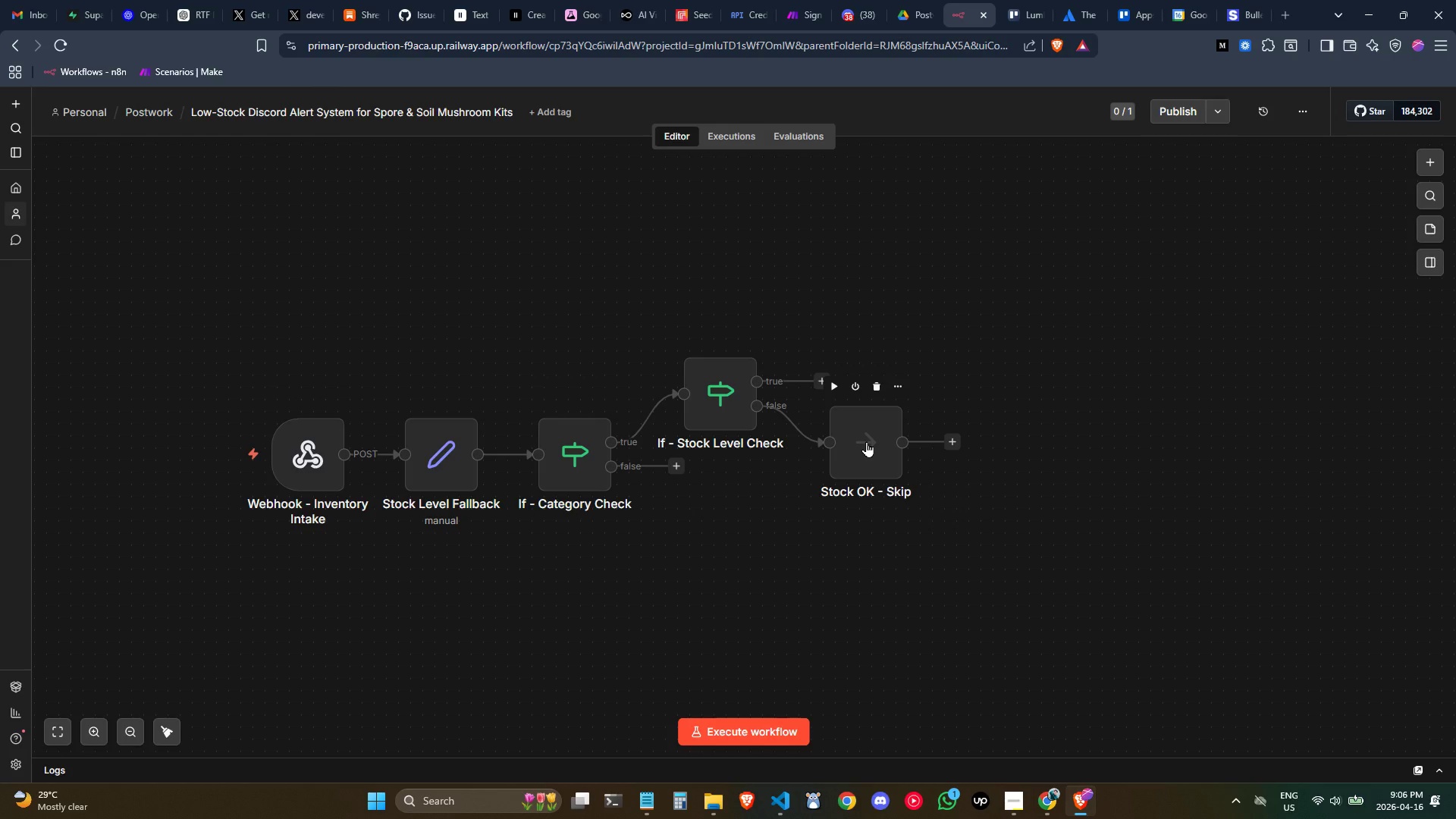 
wait(90.8)
 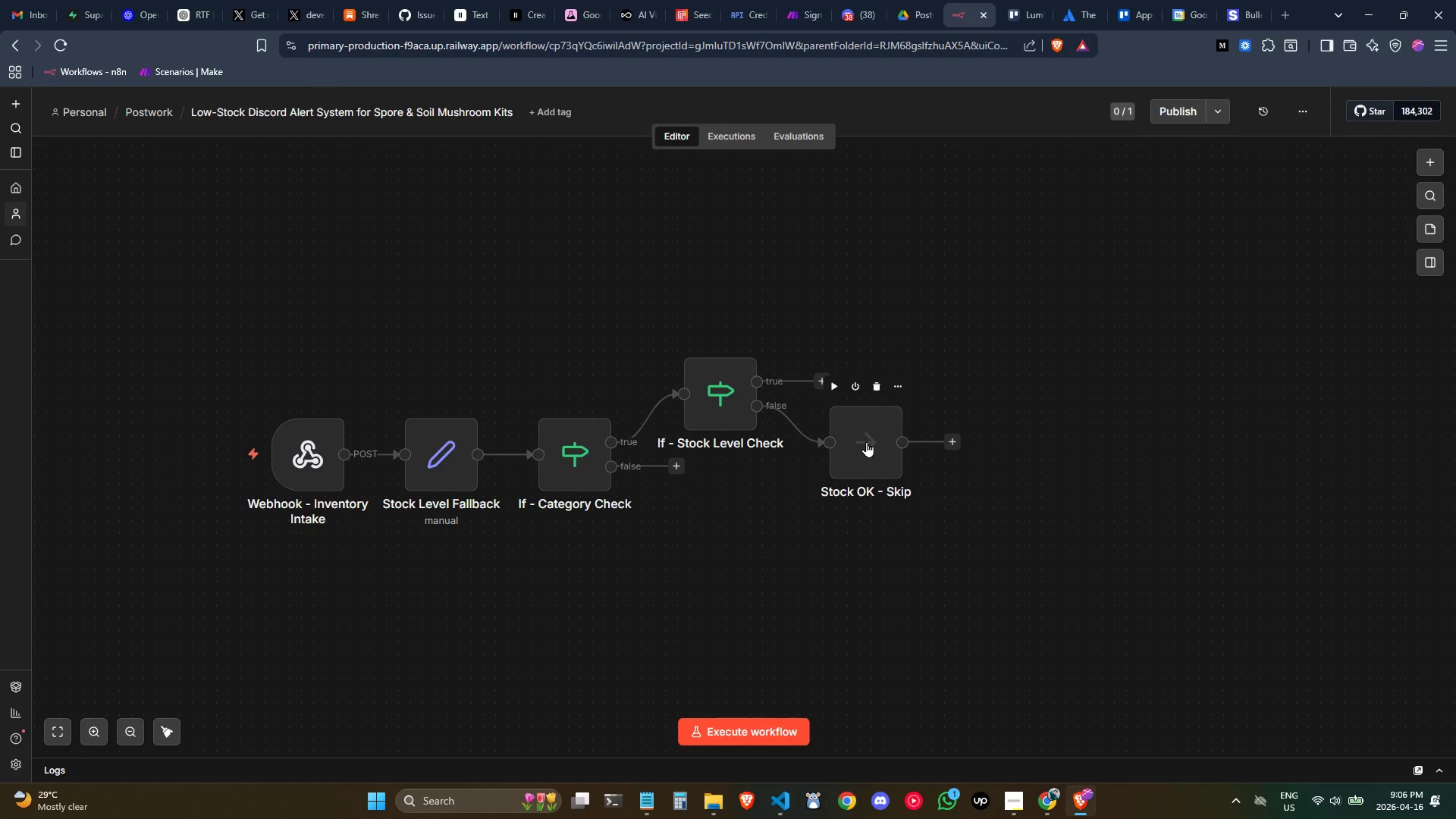 
left_click([821, 381])
 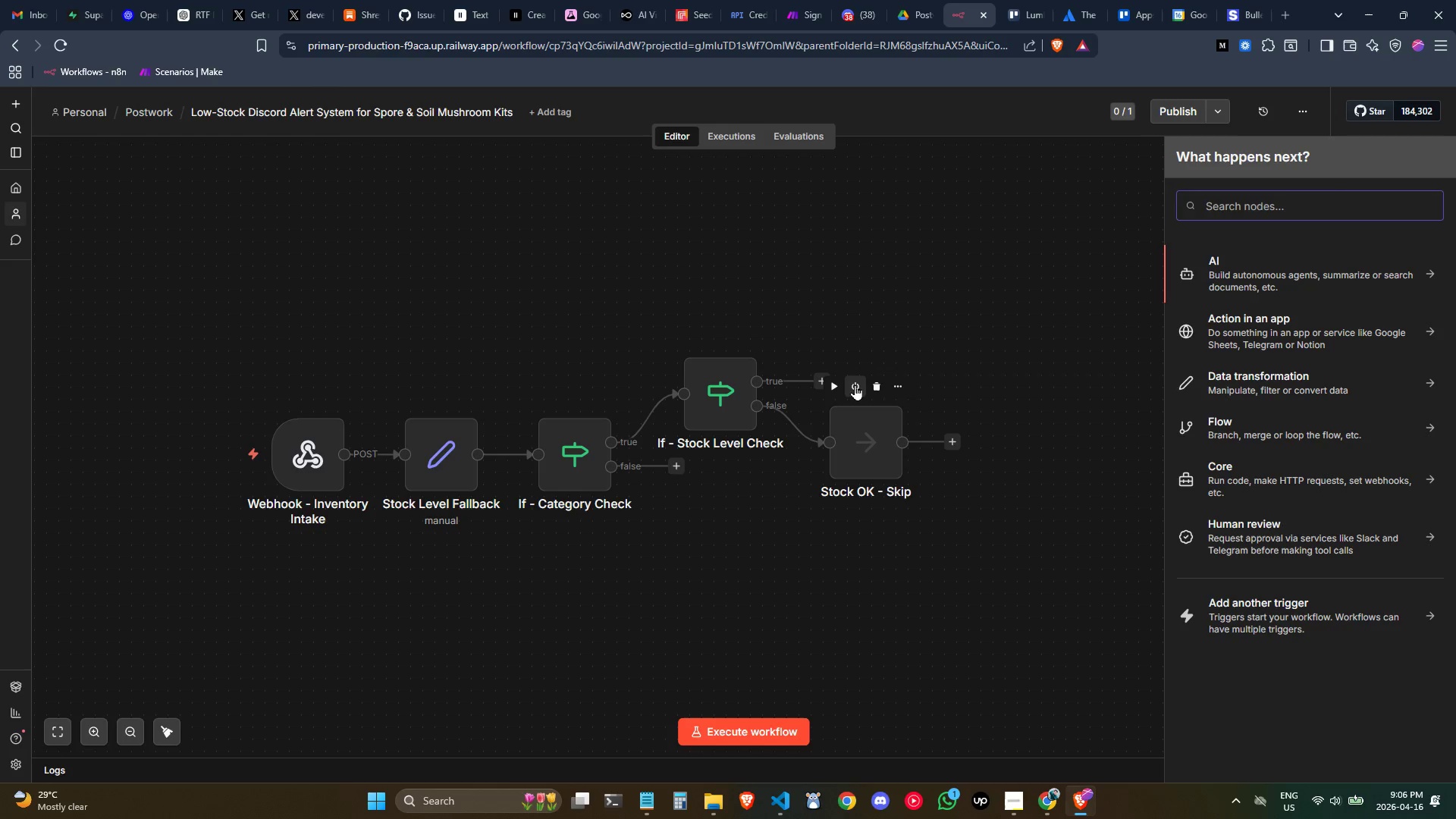 
type(htpp)
 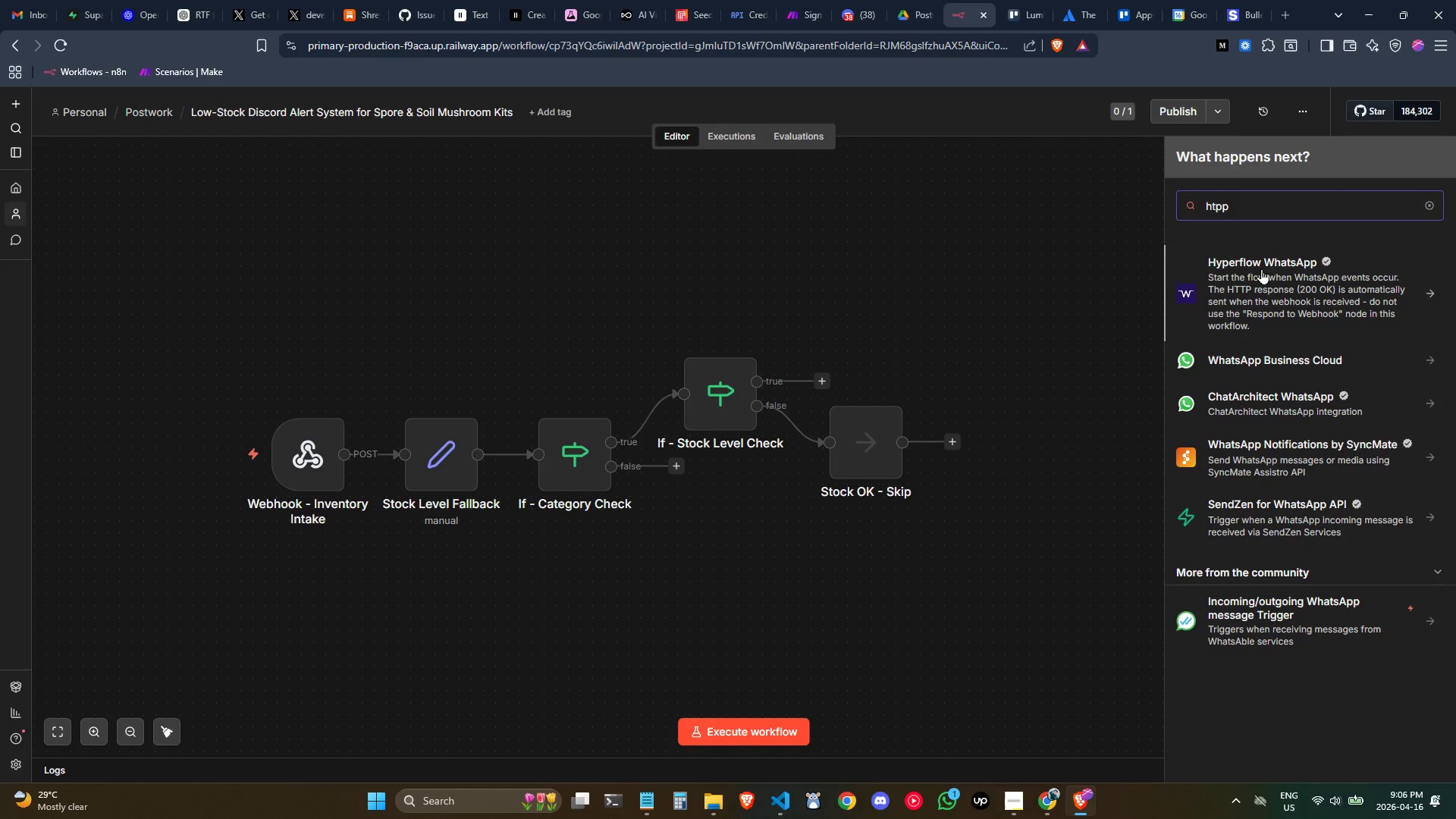 
key(Backspace)
key(Backspace)
type(tp)
 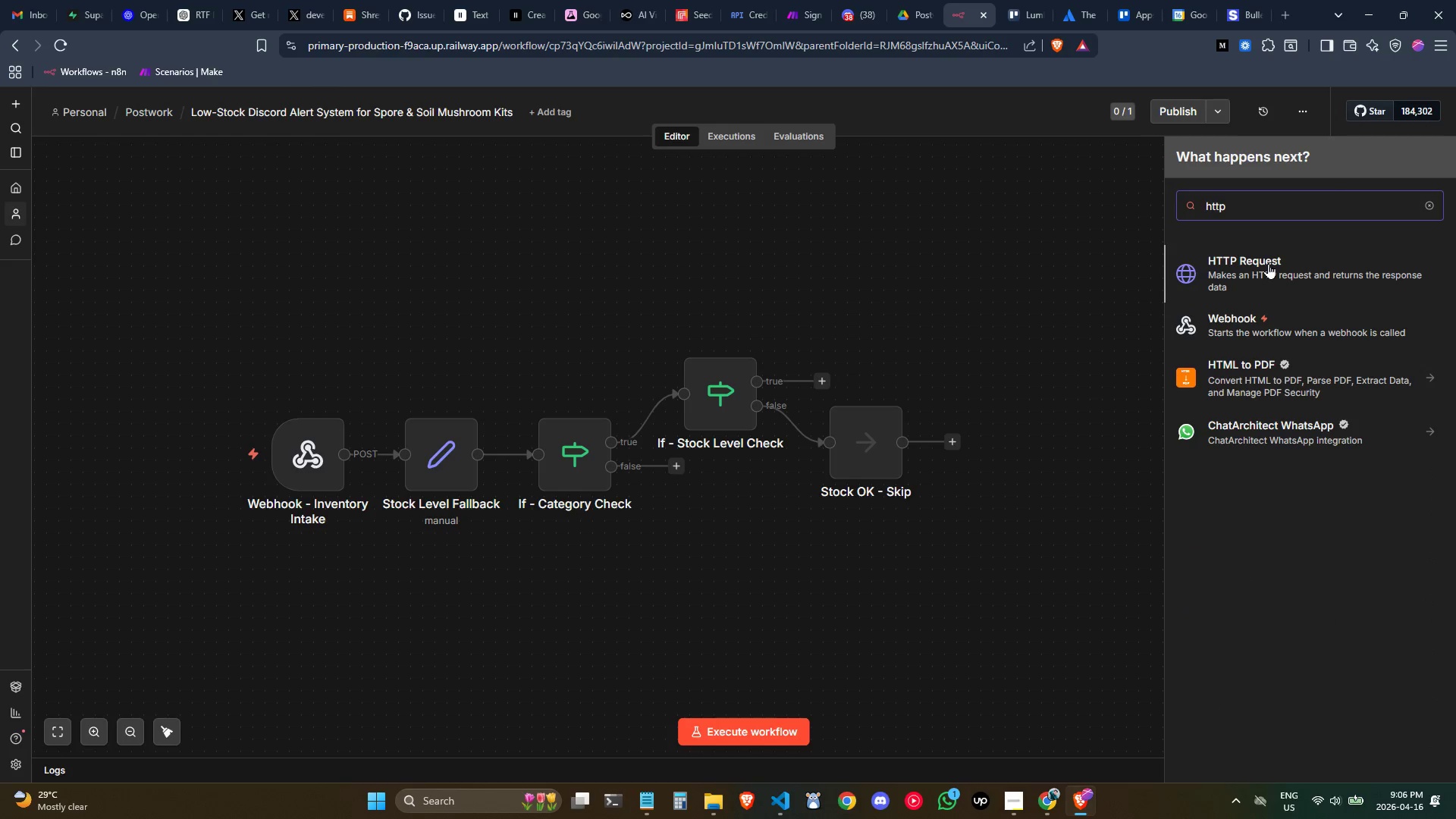 
left_click([1268, 263])
 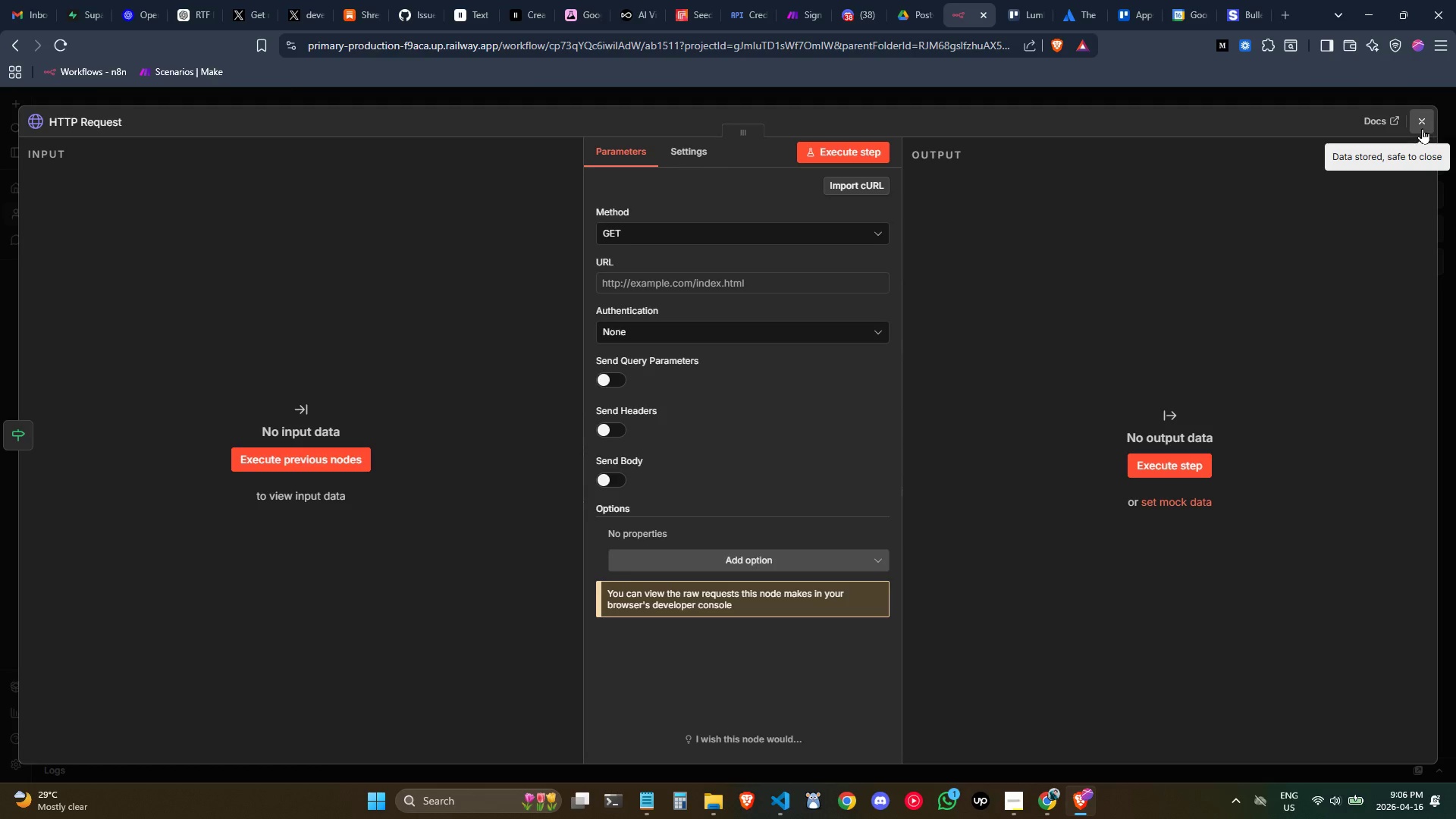 
left_click([1428, 130])
 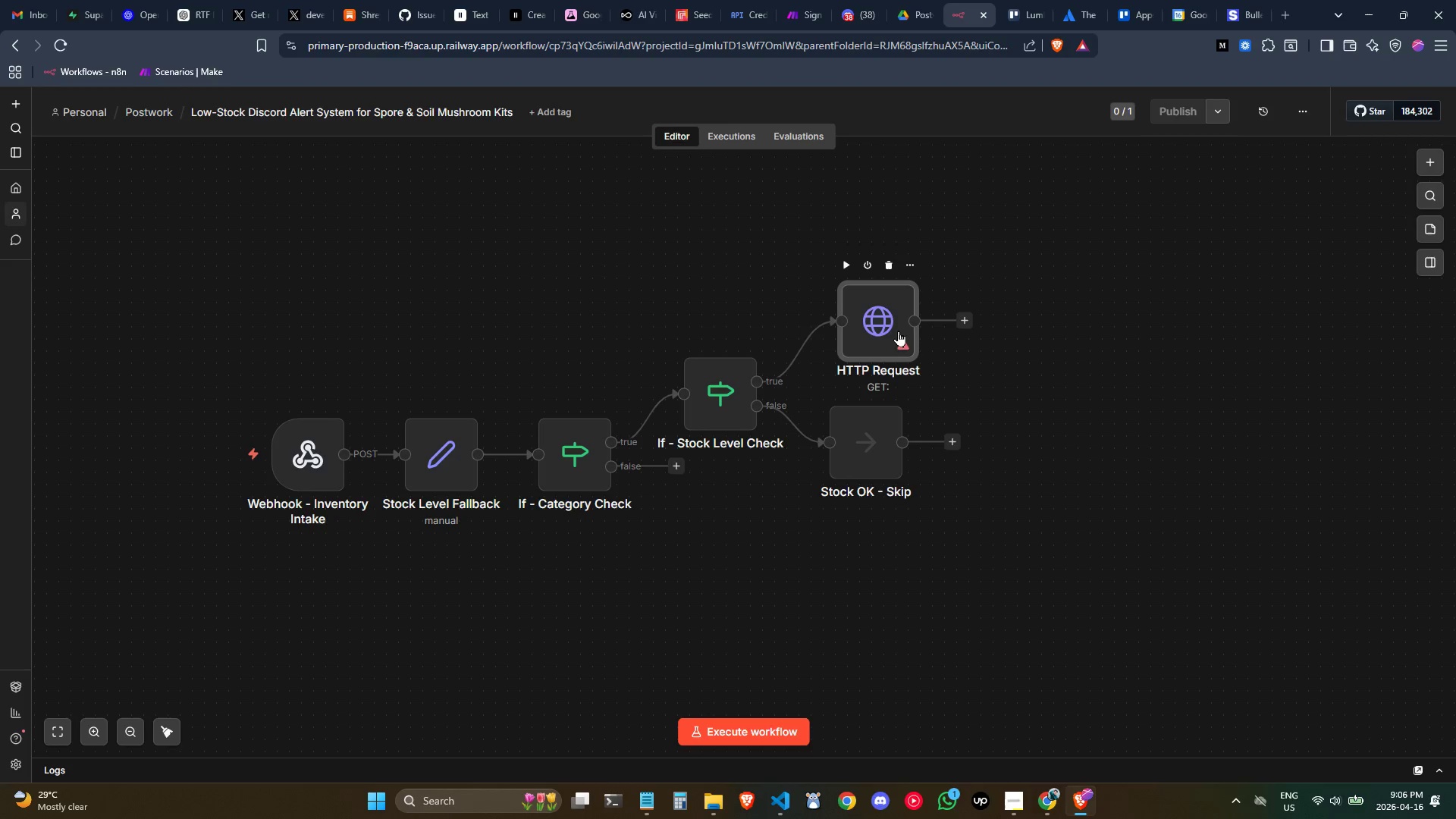 
left_click_drag(start_coordinate=[883, 323], to_coordinate=[866, 317])
 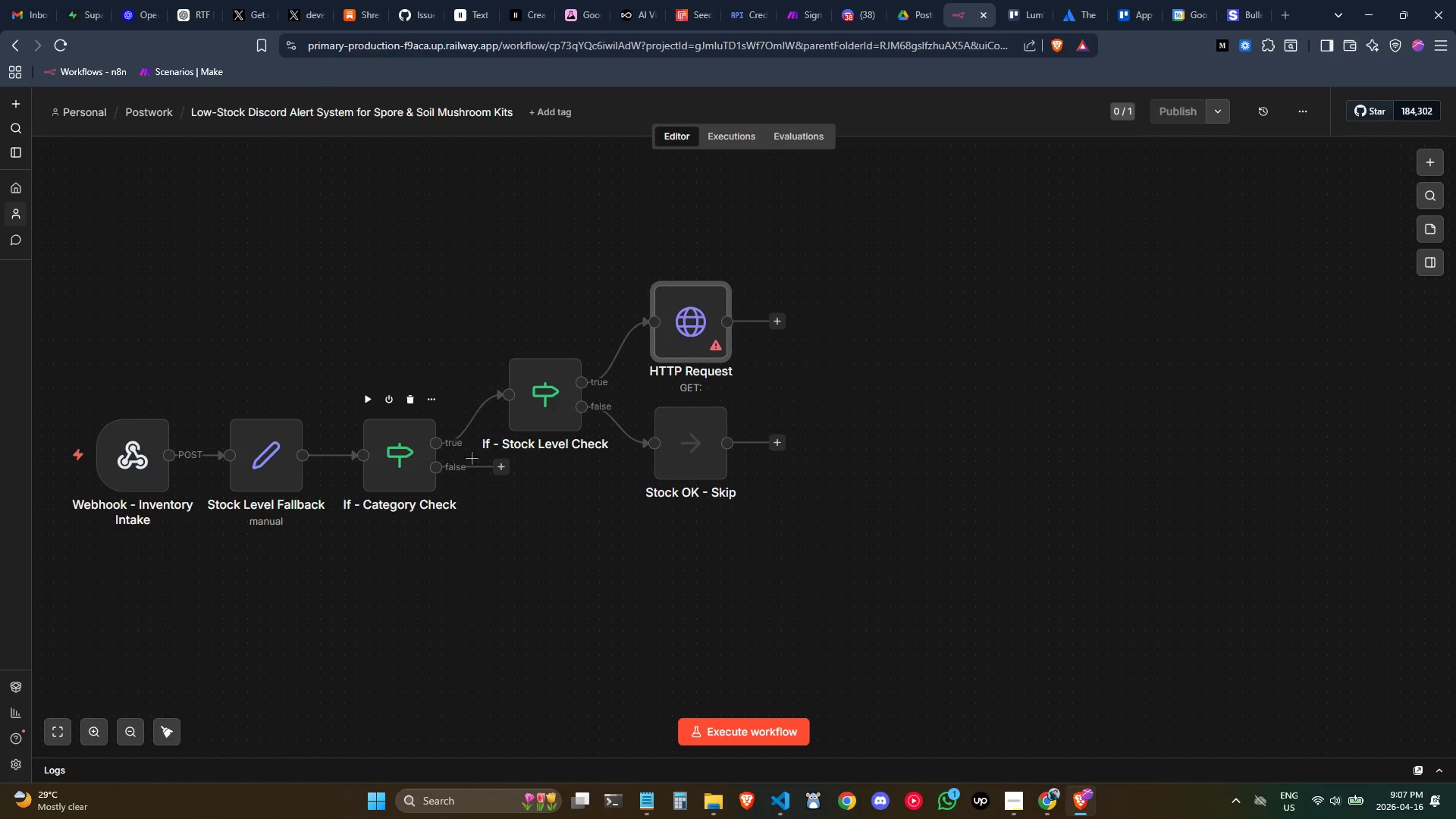 
wait(63.84)
 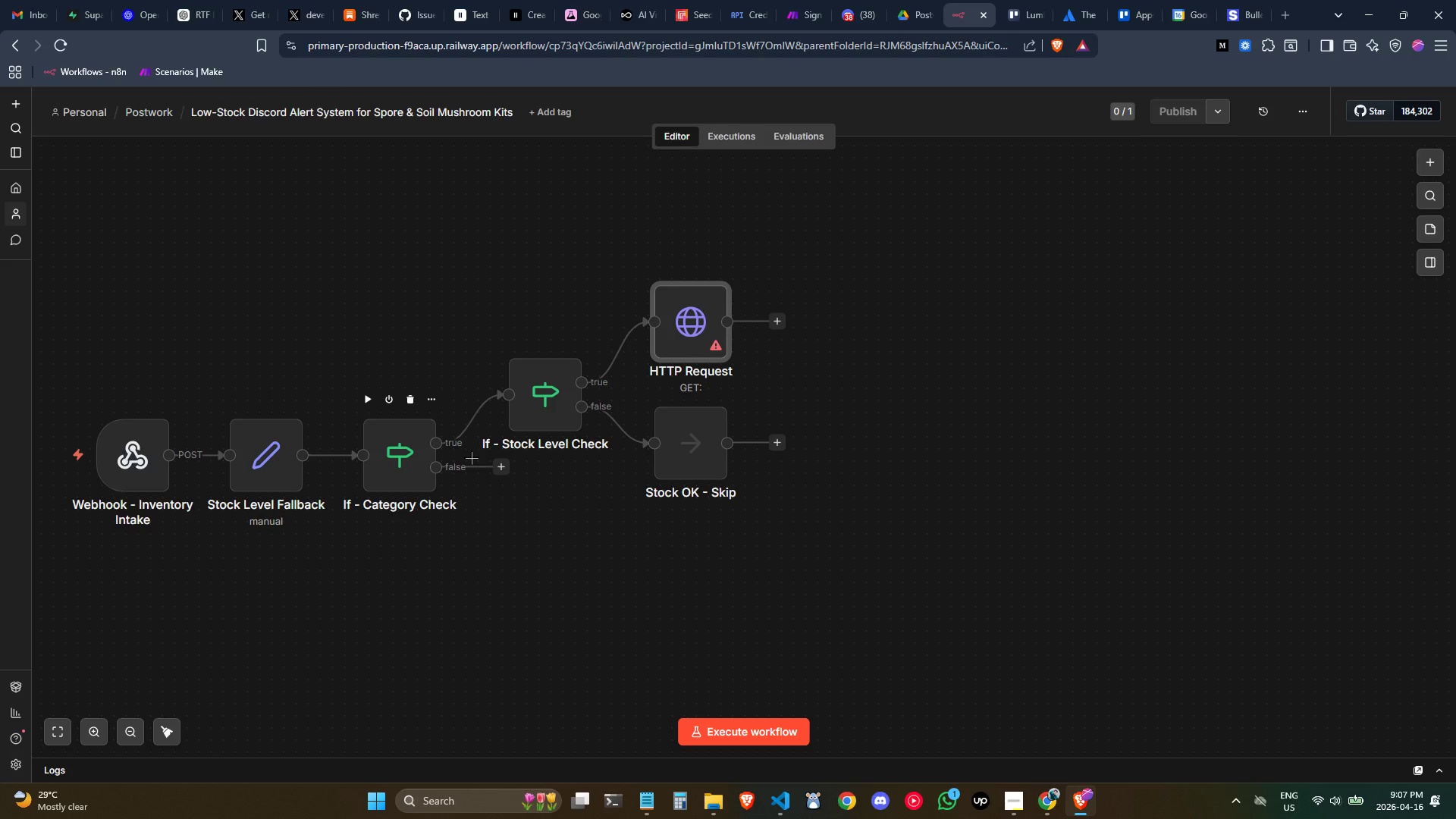 
double_click([686, 340])
 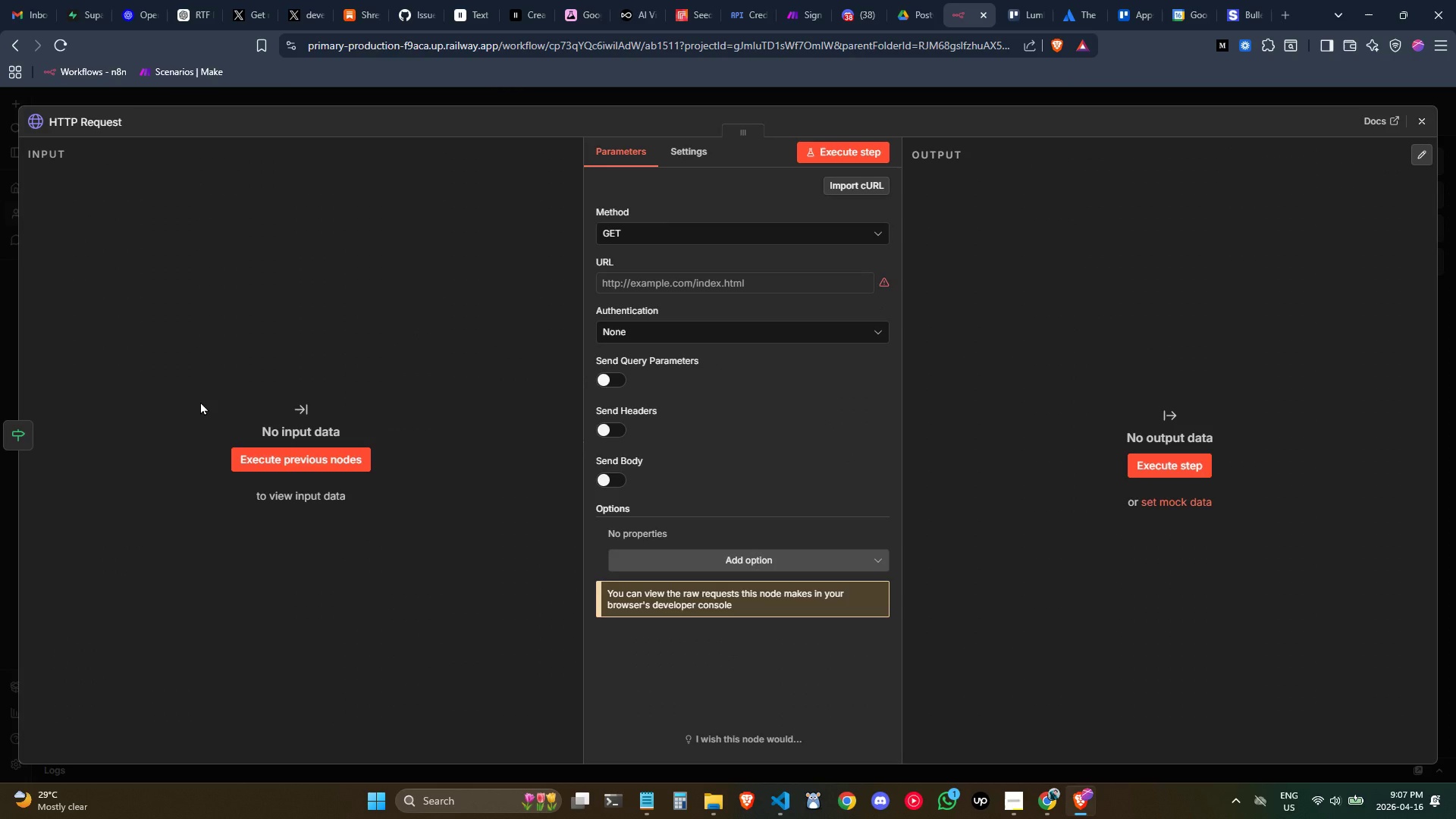 
wait(15.64)
 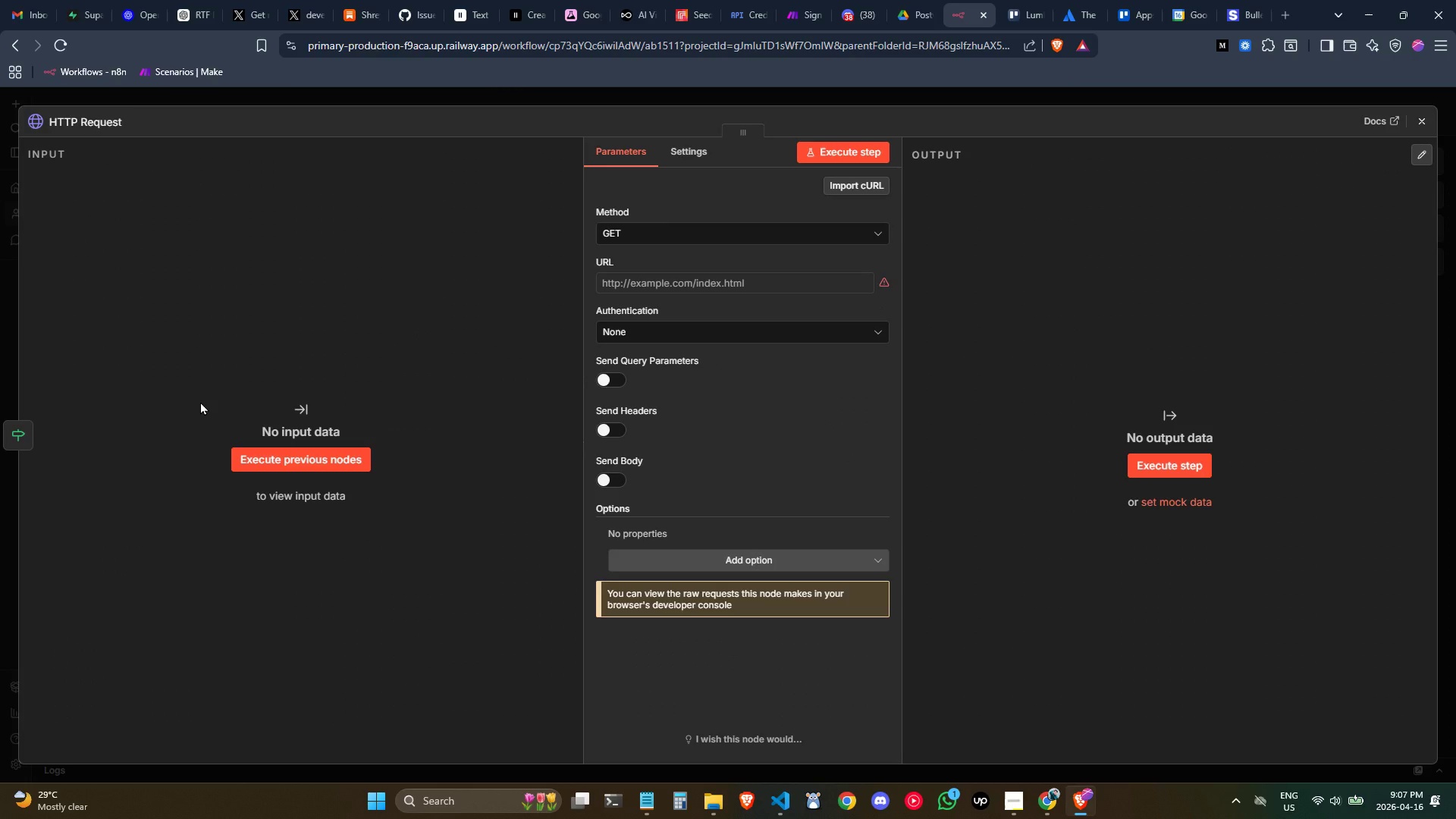 
double_click([91, 127])
 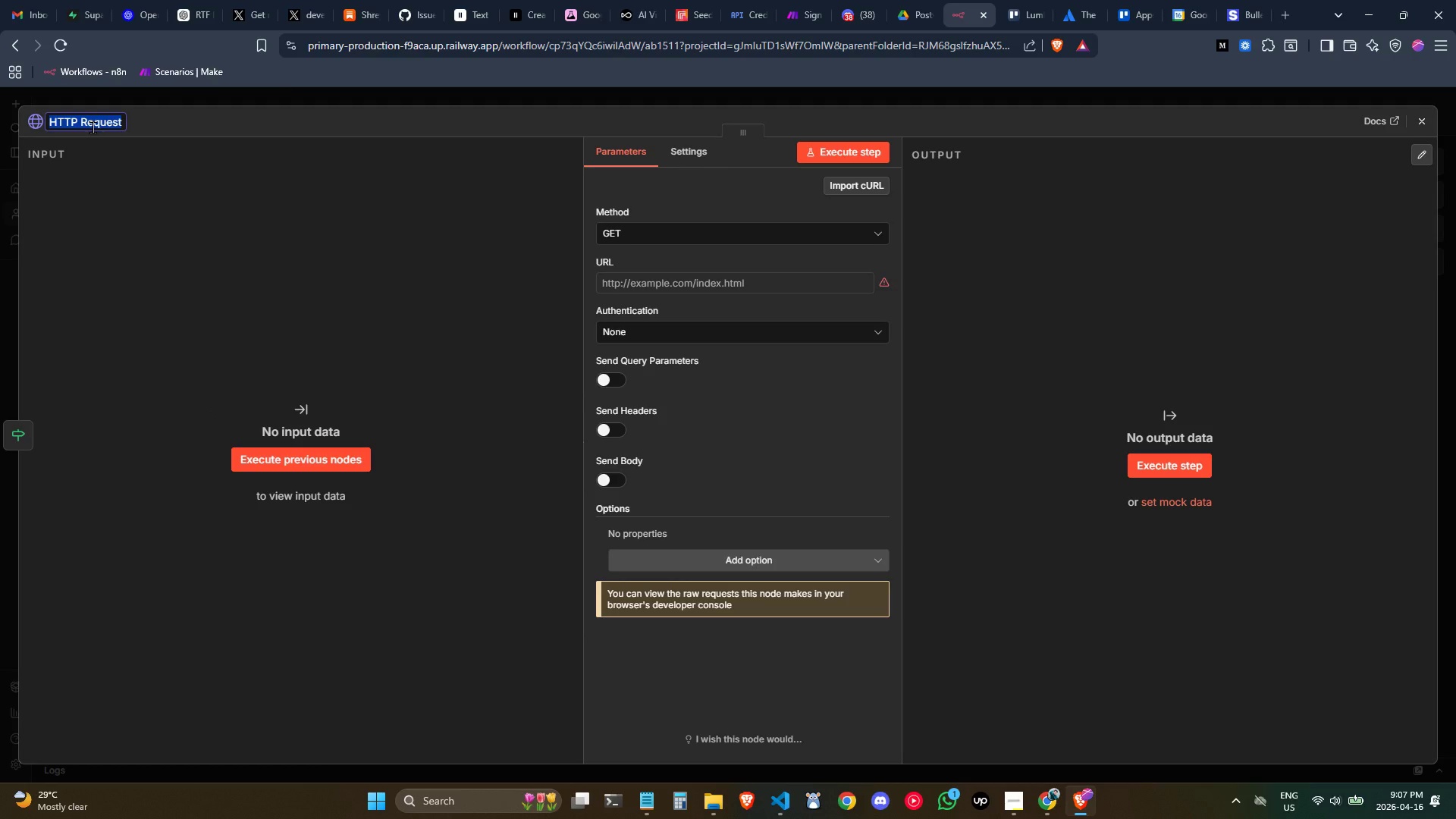 
type(D)
key(Backspace)
key(Backspace)
key(Backspace)
type(D)
key(Backspace)
key(Backspace)
key(Backspace)
type(Post)
 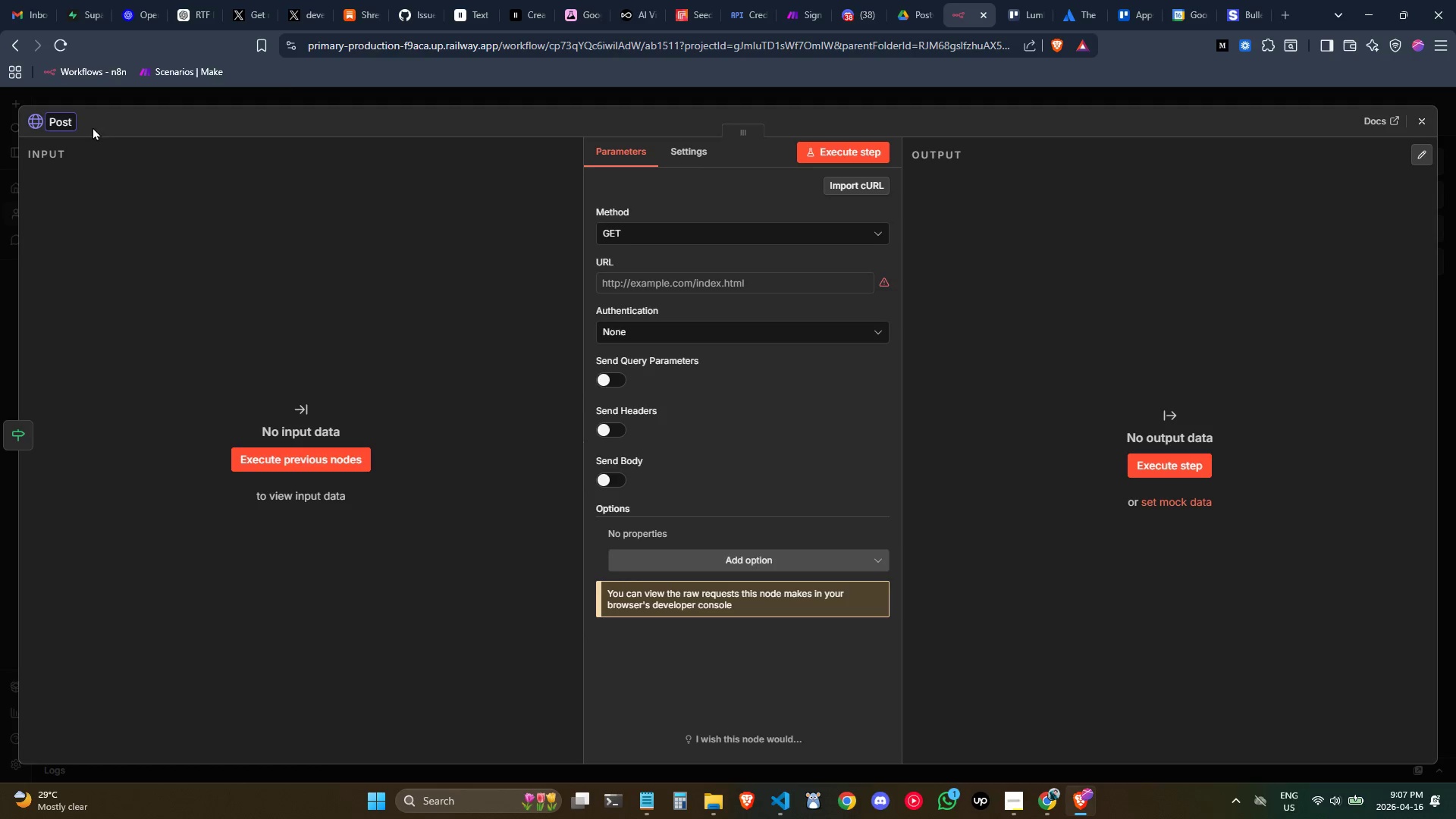 
wait(13.7)
 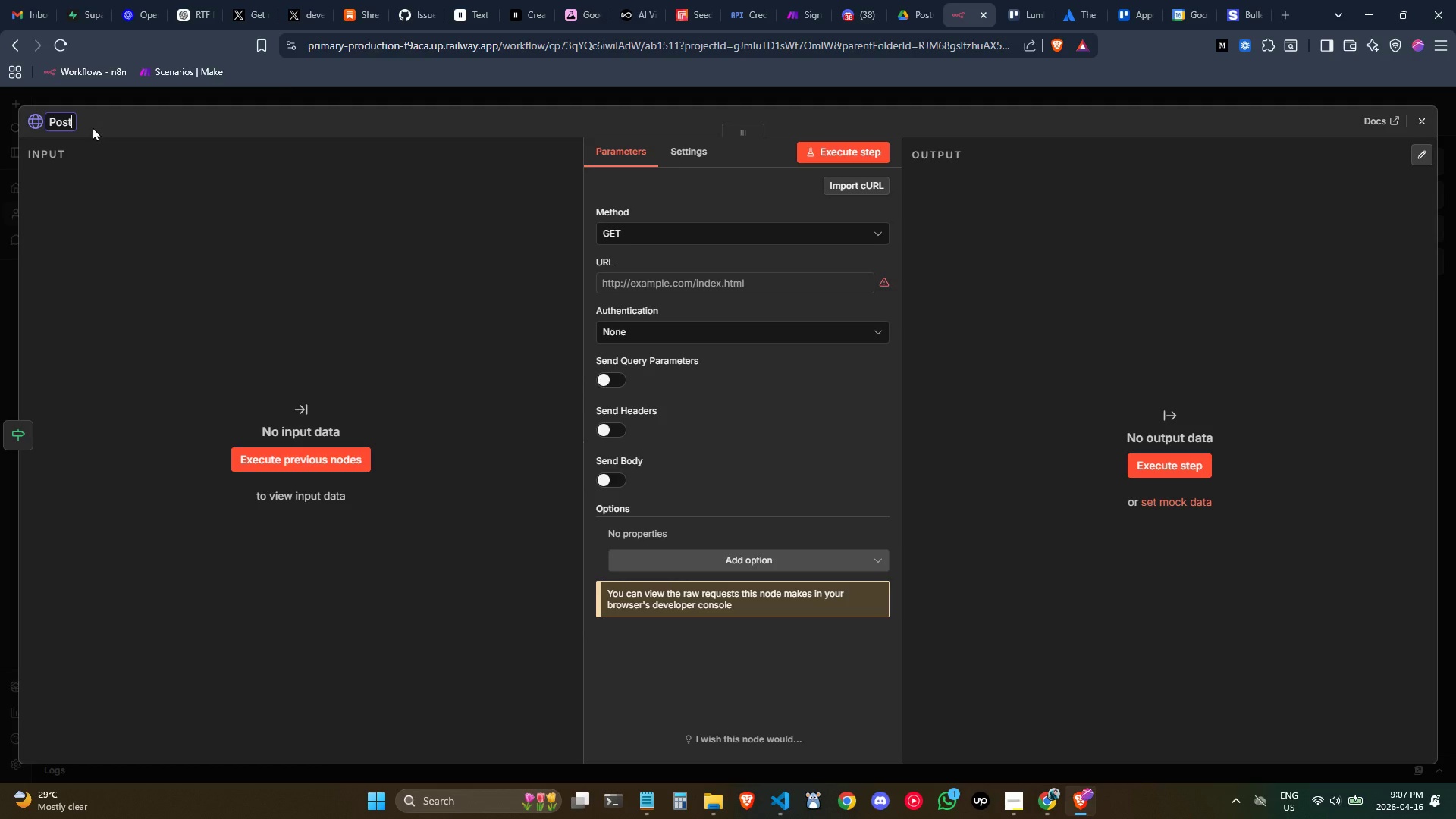 
type( To Dis)
 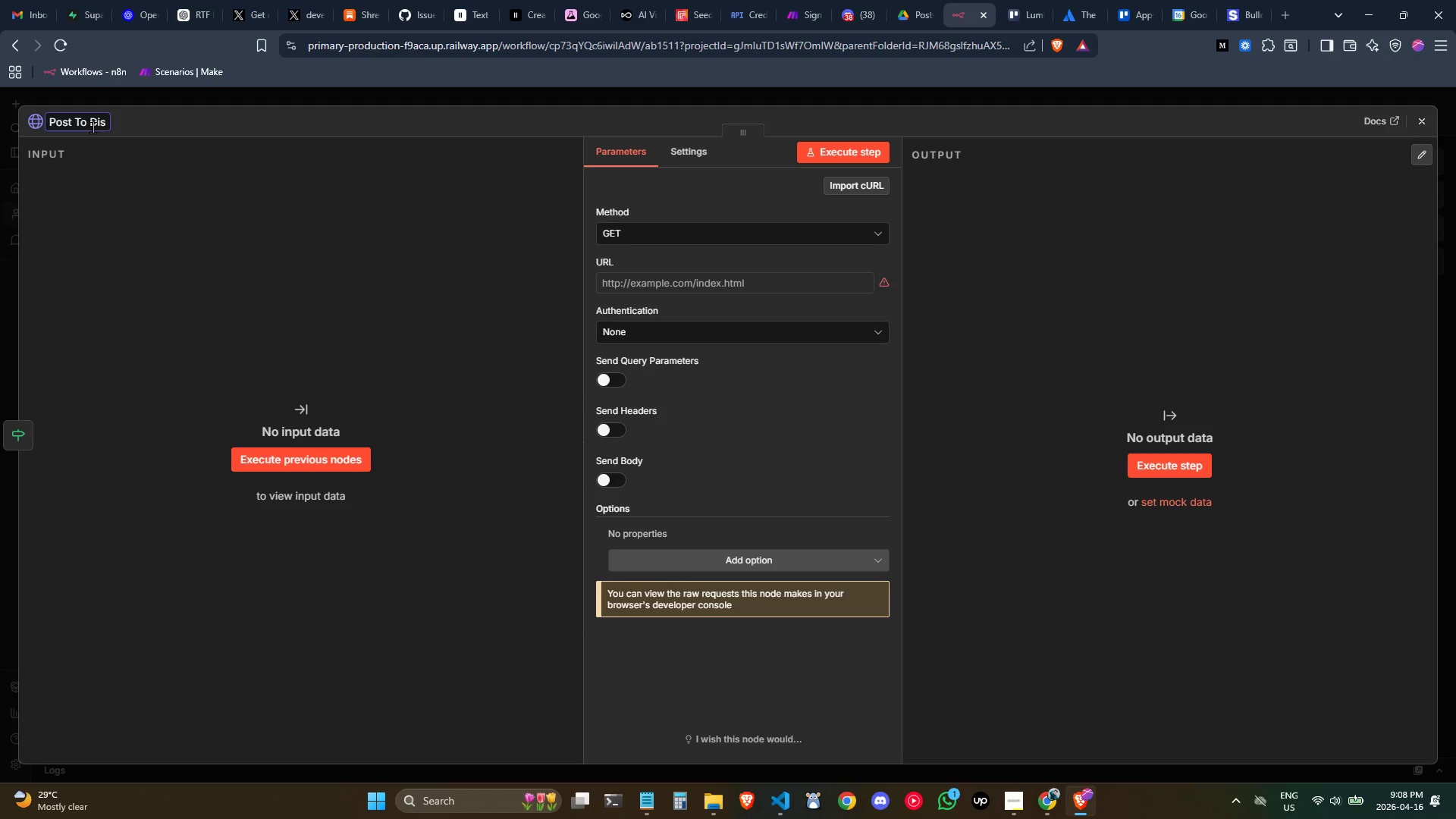 
type(cord)
 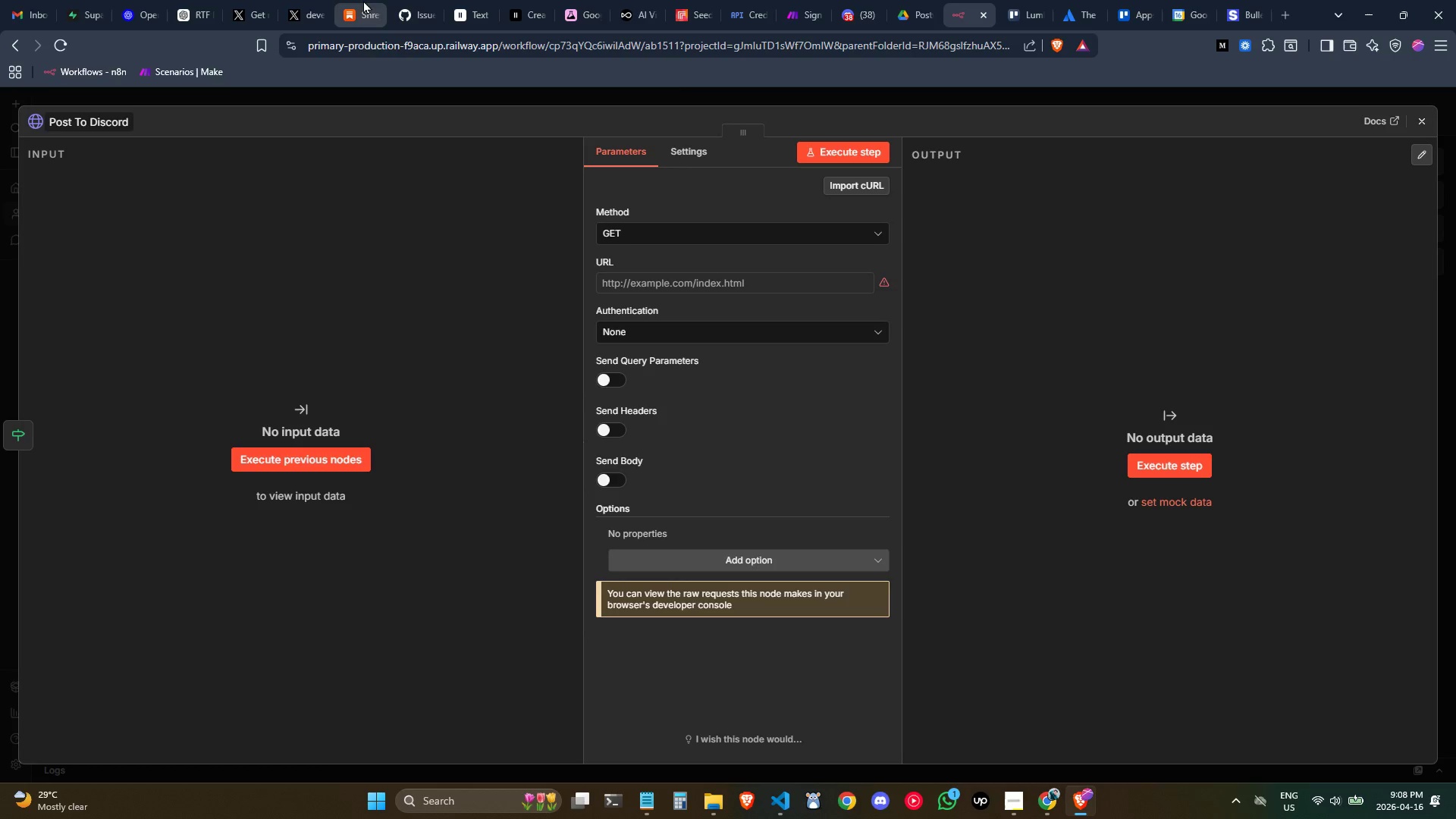 
key(Enter)
 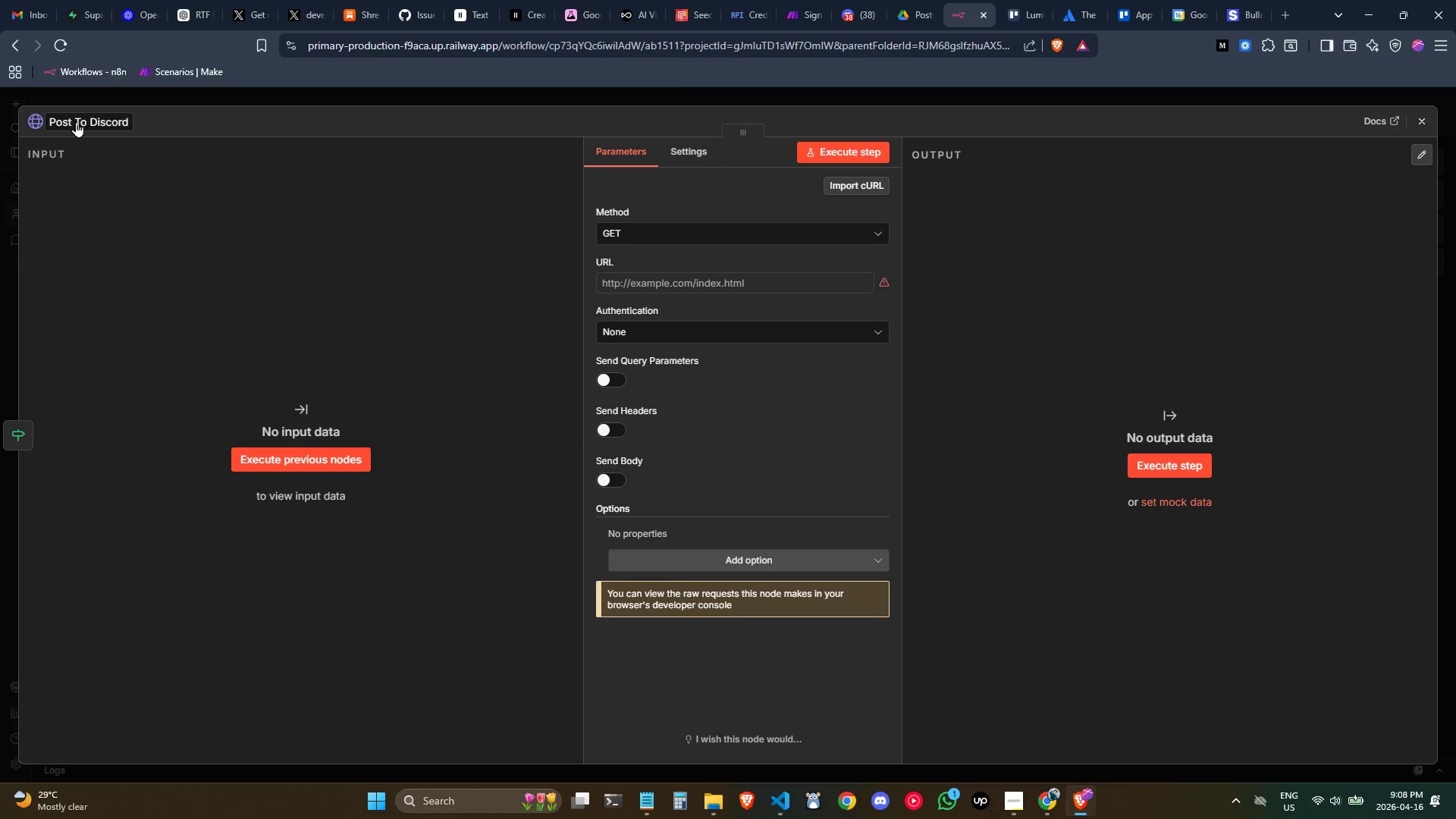 
double_click([81, 121])
 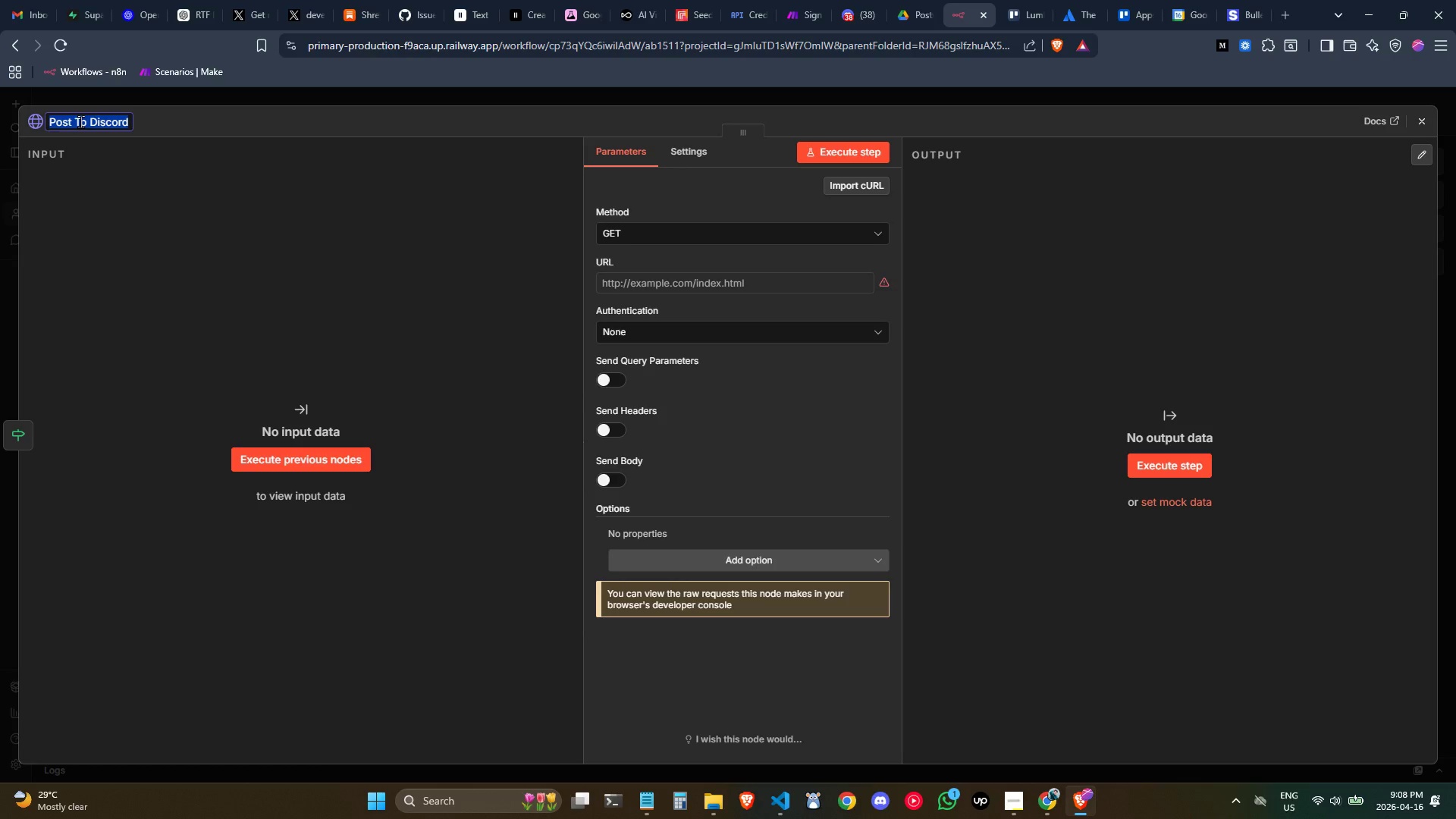 
left_click([80, 121])
 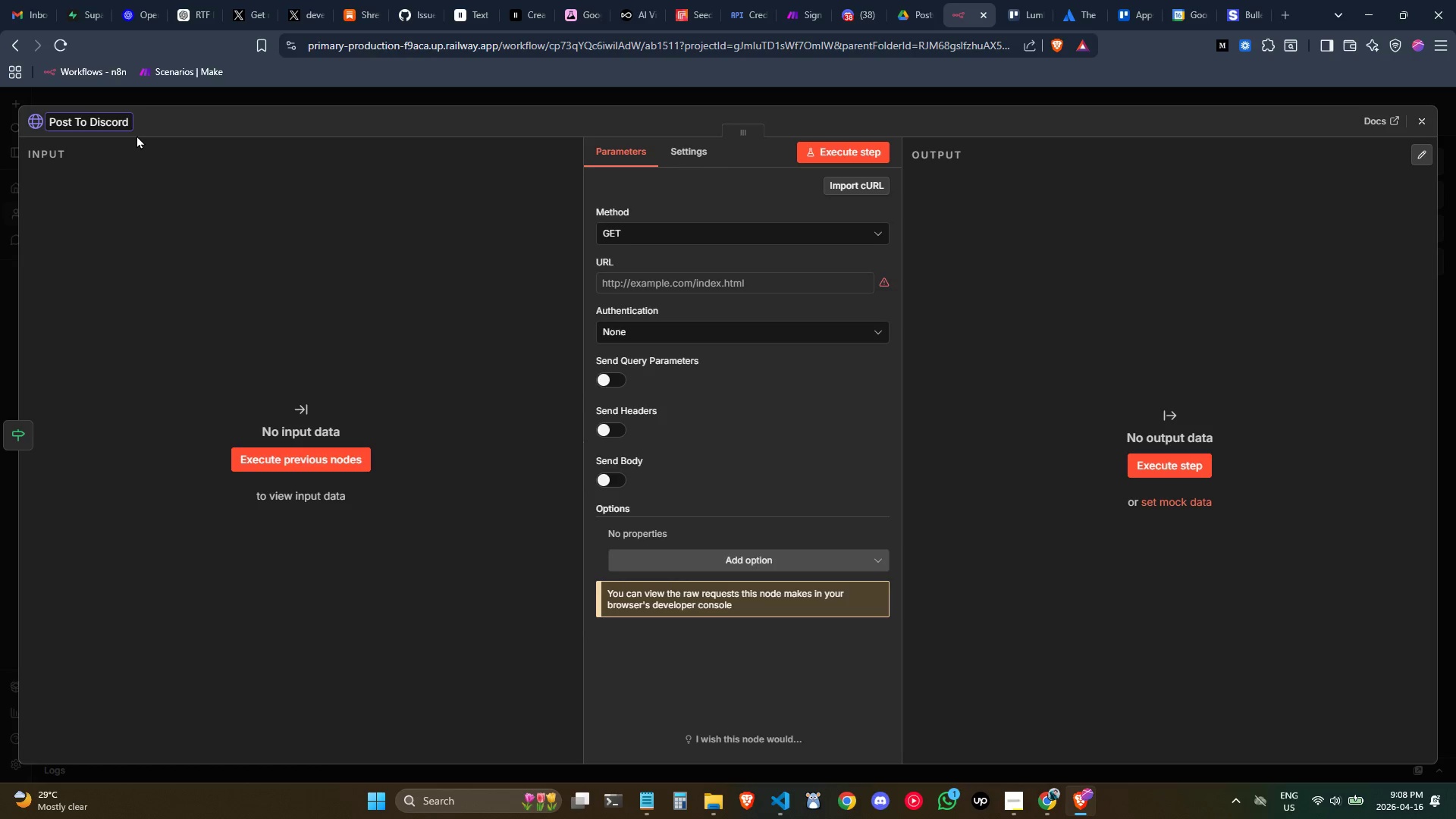 
key(Backspace)
 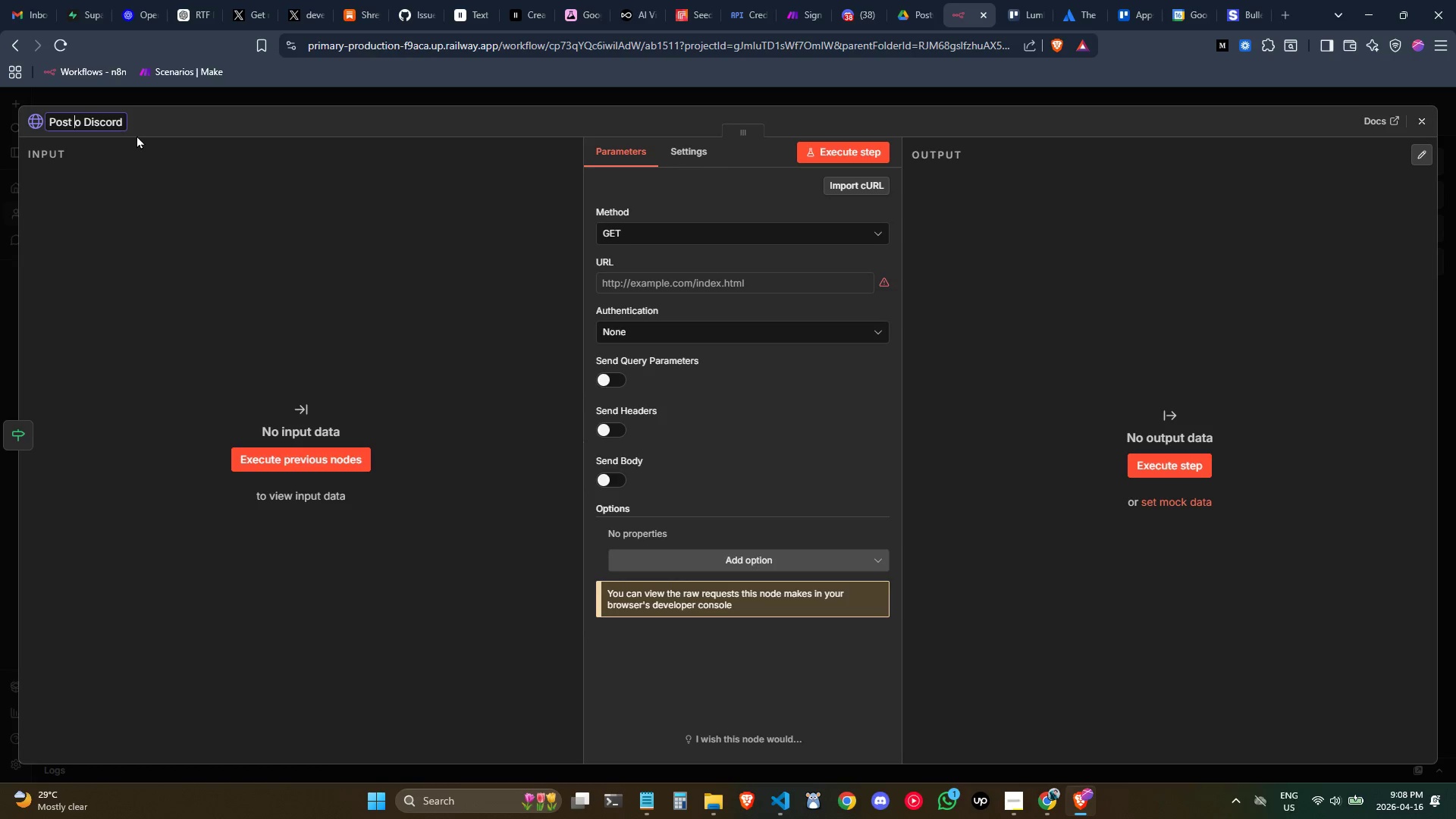 
key(T)
 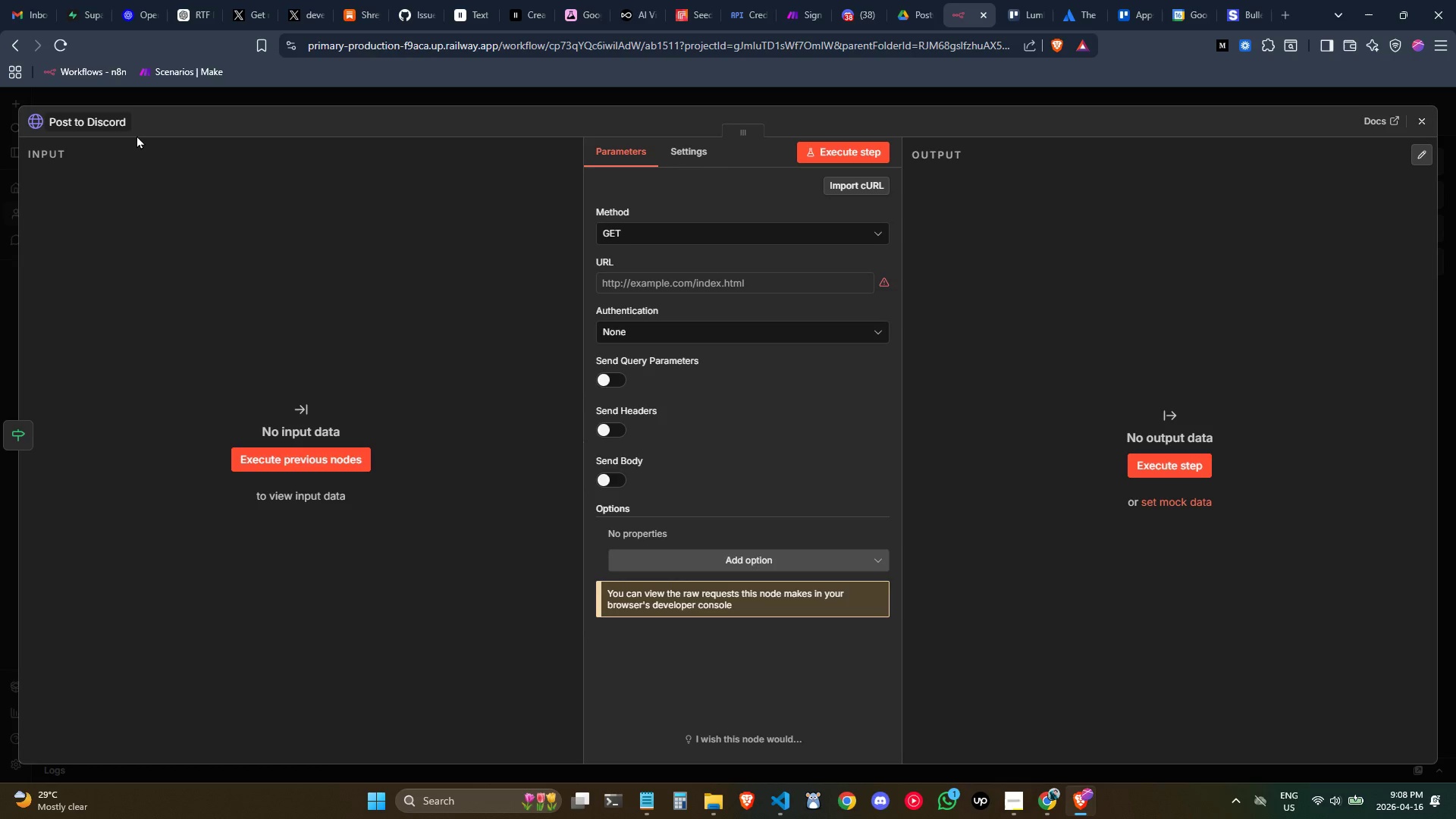 
key(Enter)
 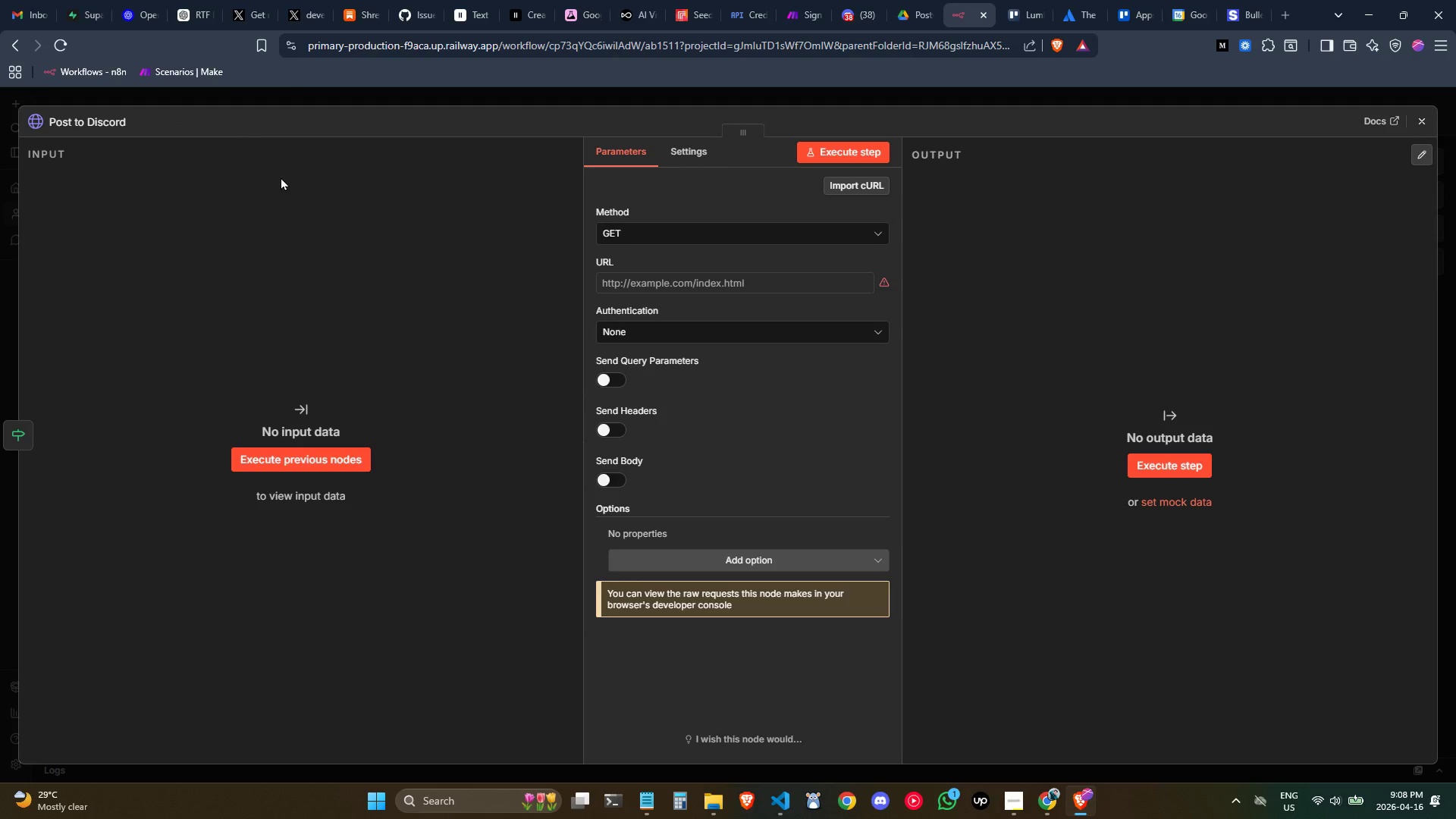 
wait(16.25)
 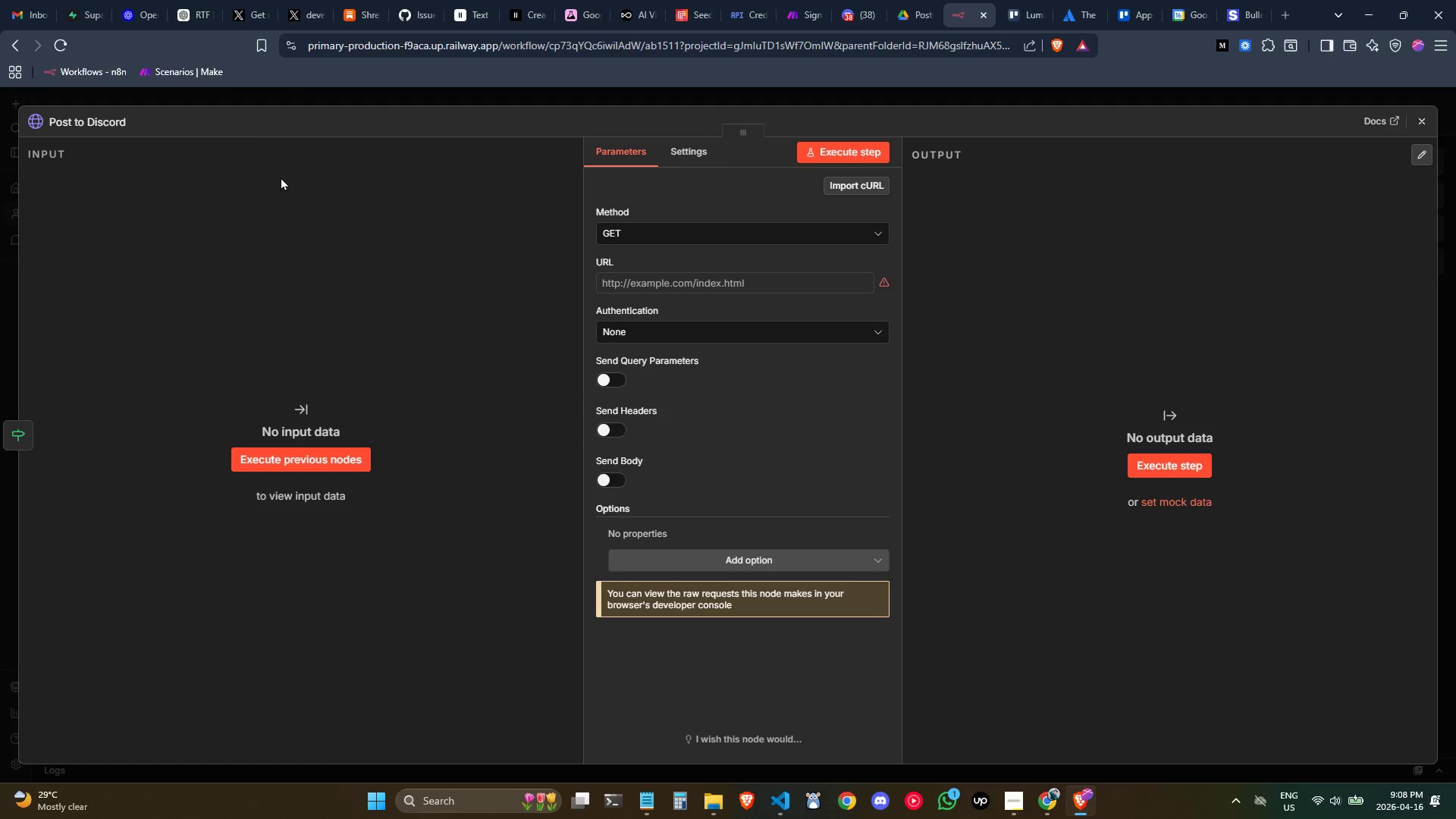 
left_click([267, 240])
 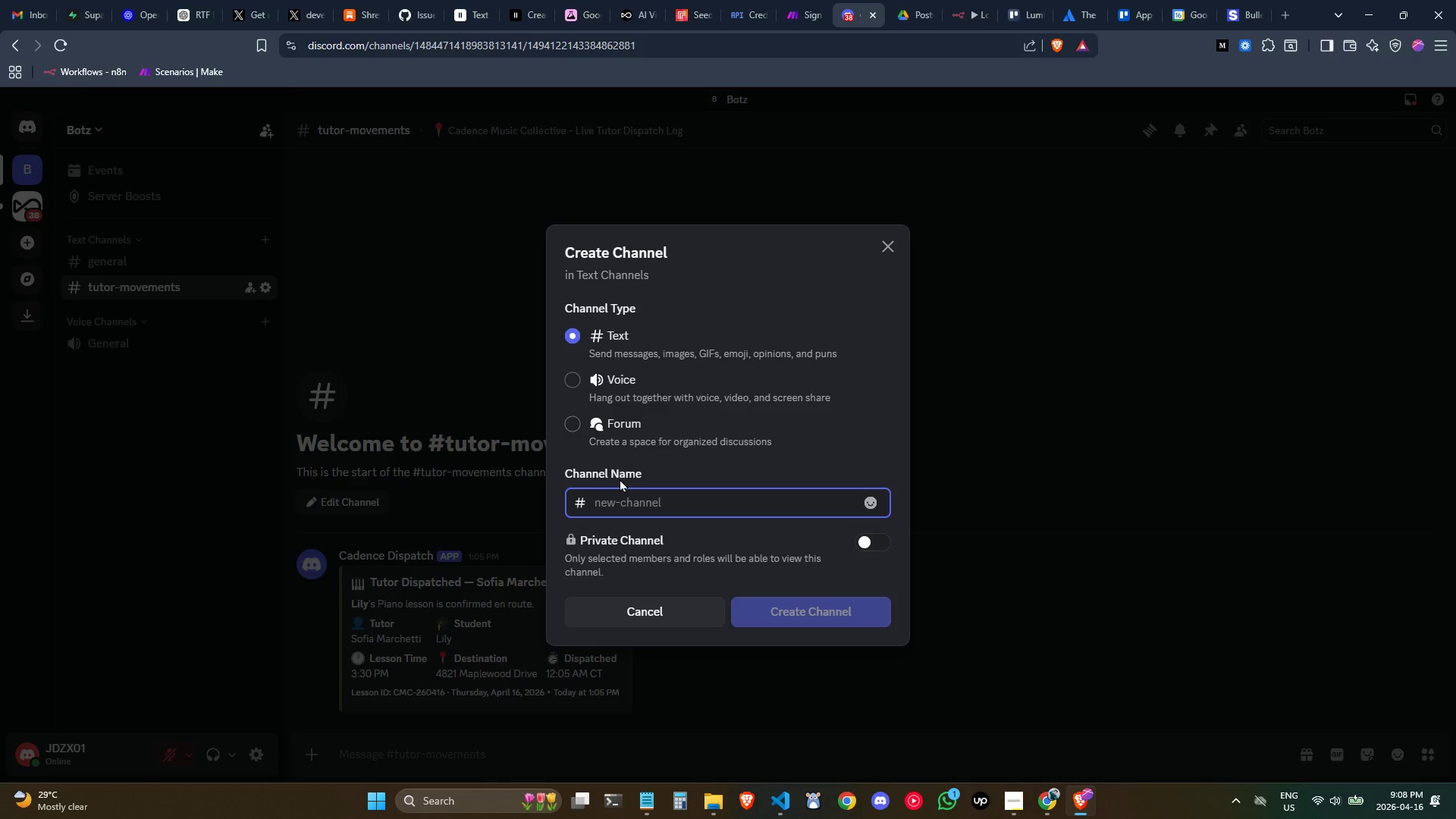 
wait(15.47)
 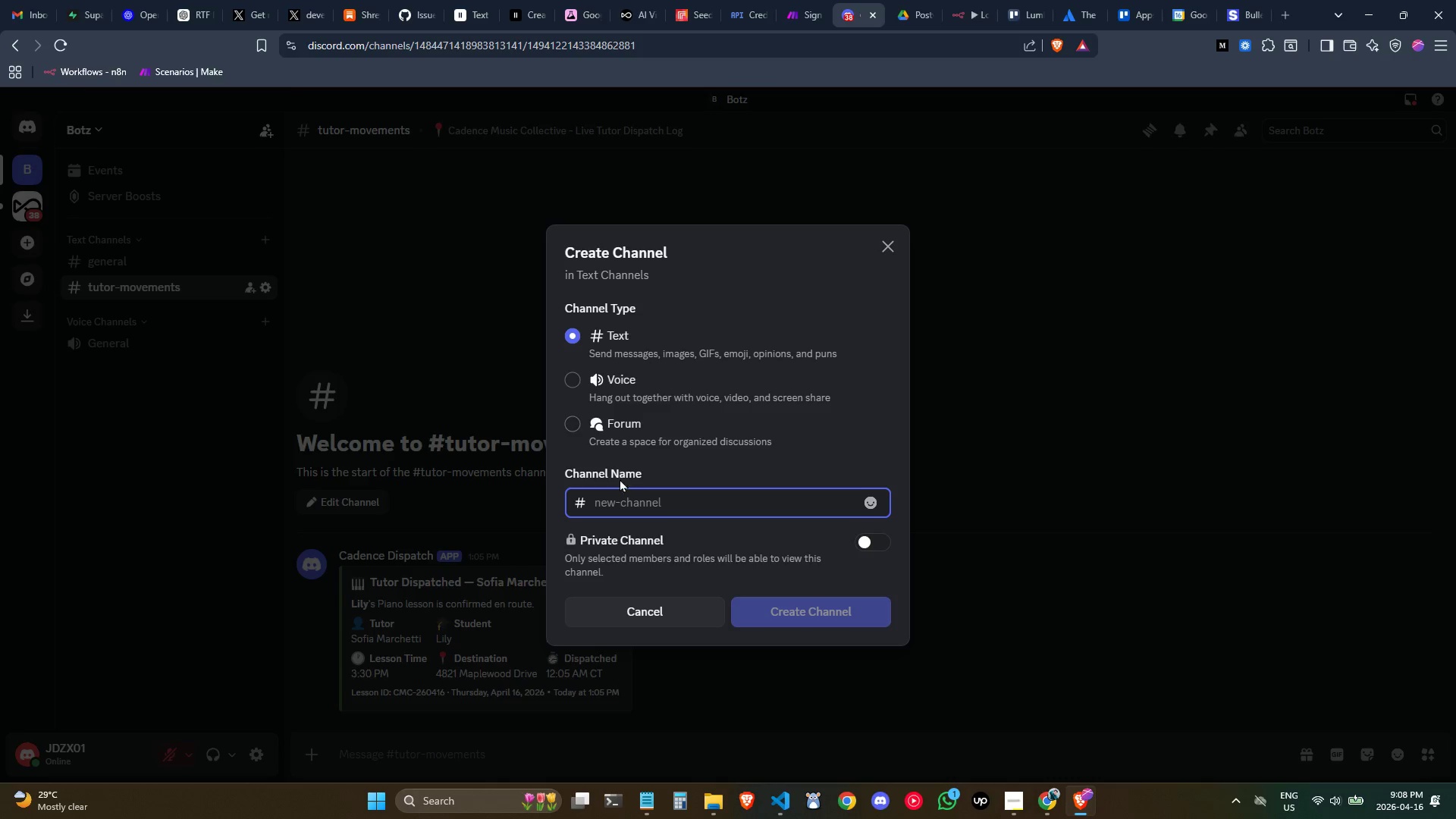 
left_click([626, 508])